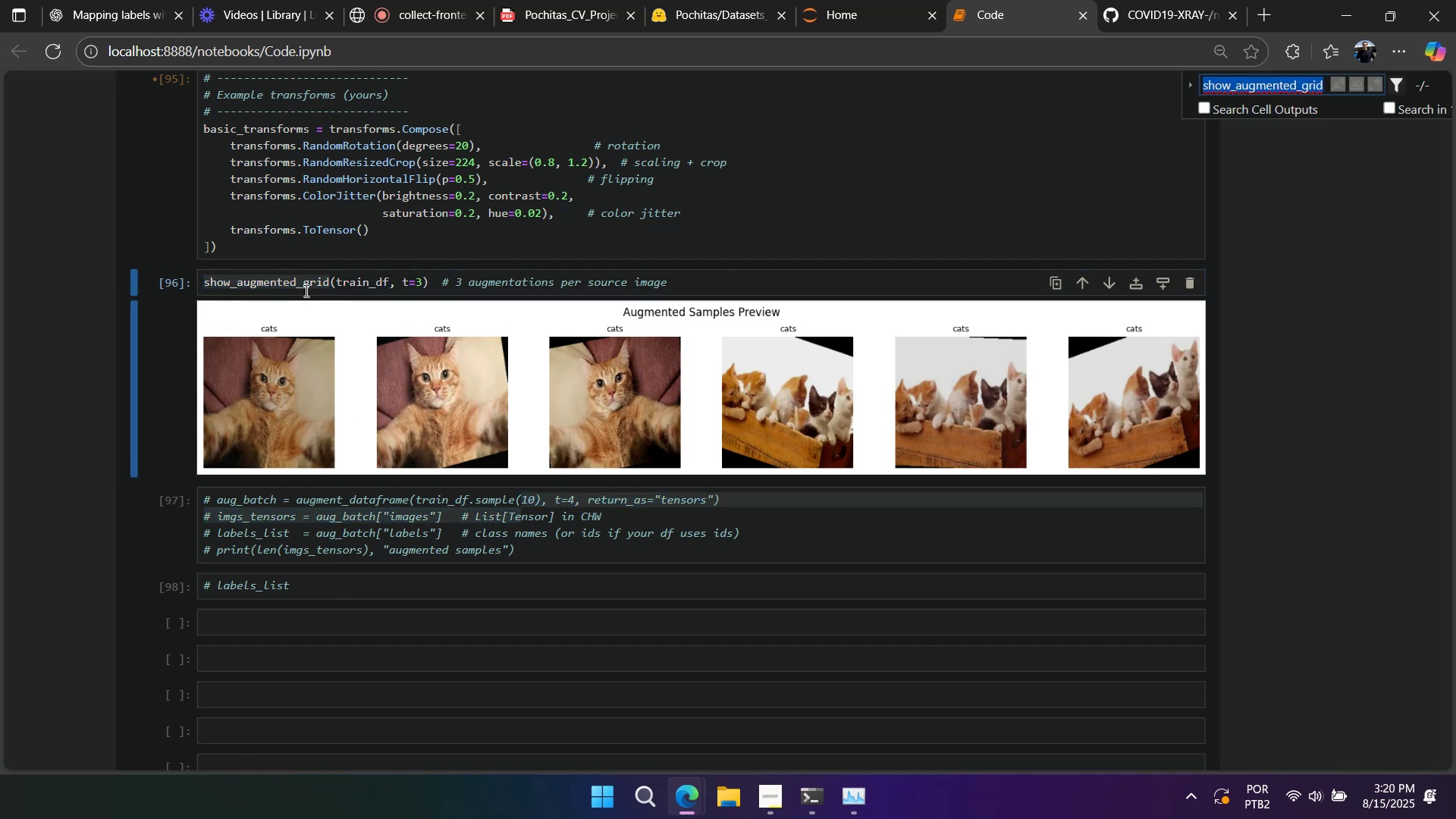 
key(Control+V)
 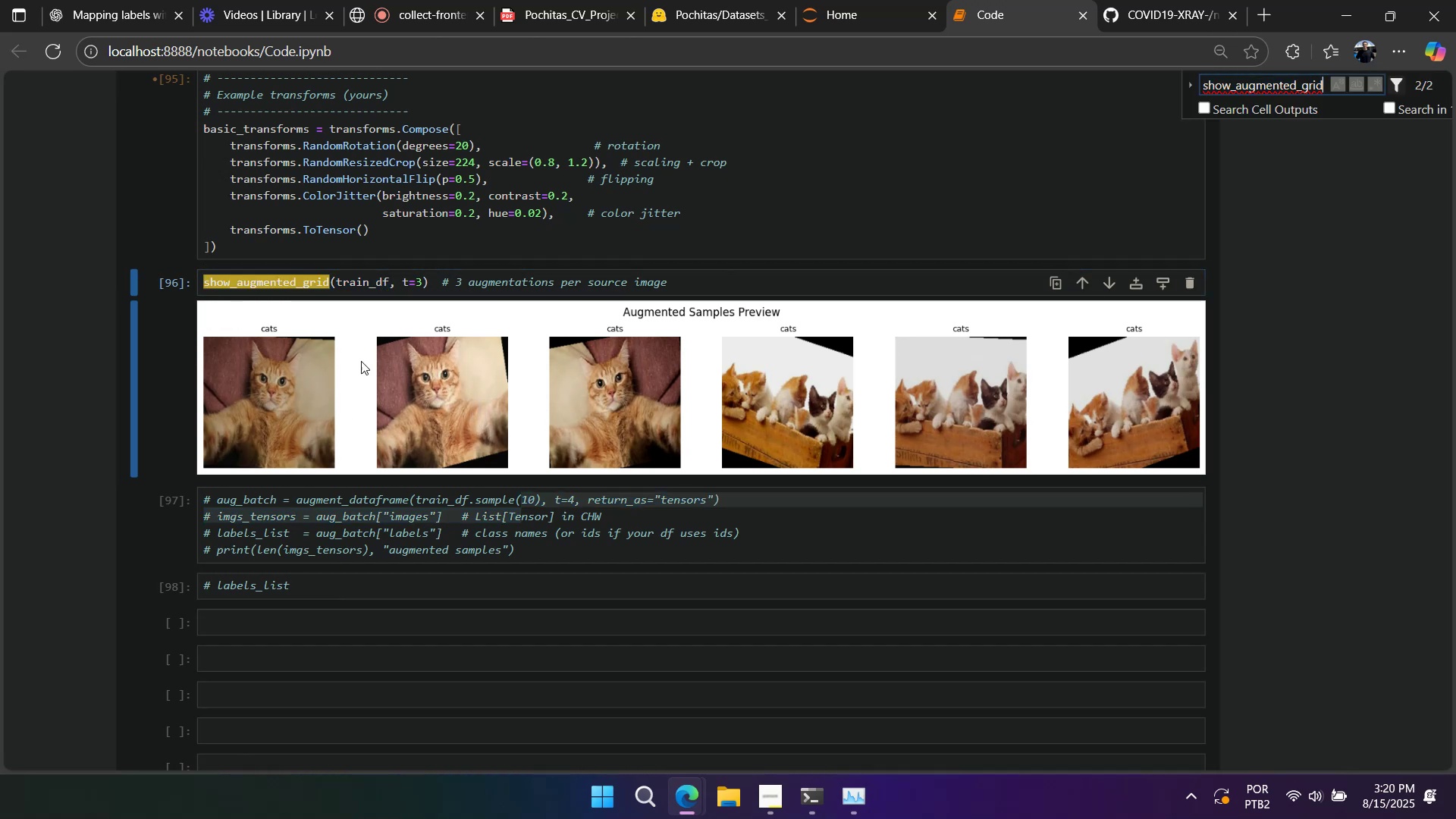 
scroll: coordinate [301, 430], scroll_direction: up, amount: 12.0
 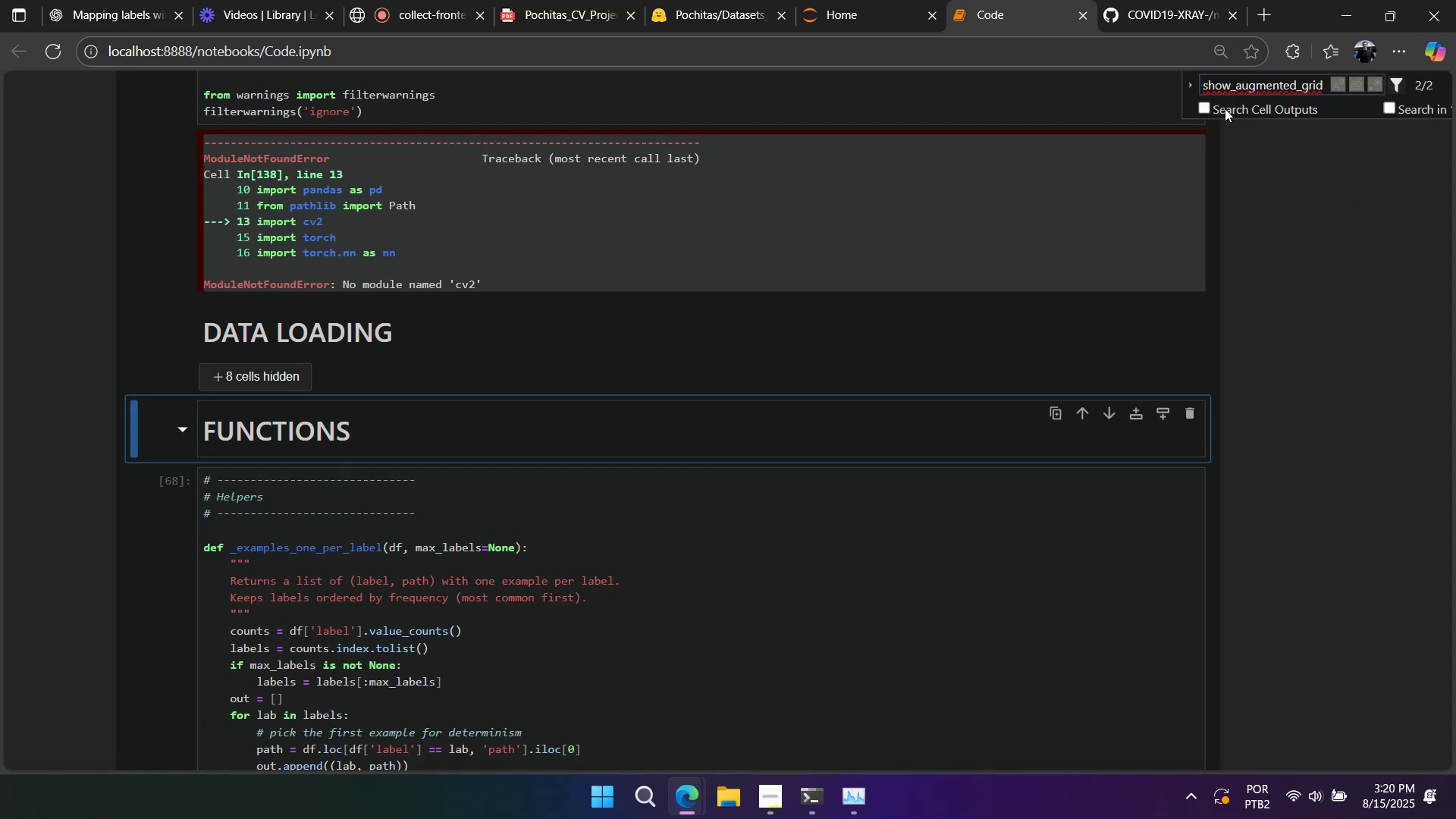 
scroll: coordinate [815, 389], scroll_direction: down, amount: 37.0
 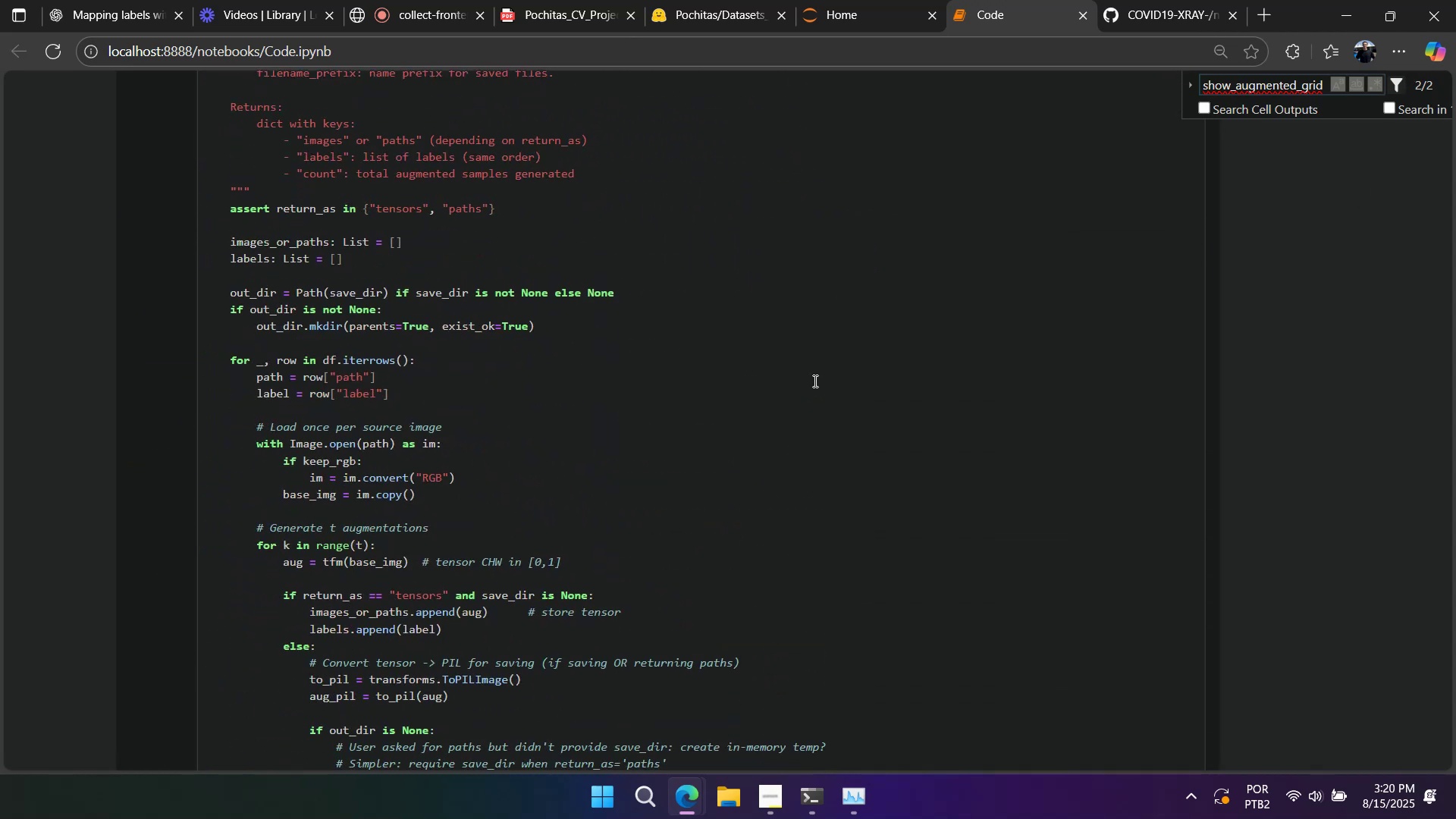 
scroll: coordinate [814, 377], scroll_direction: down, amount: 10.0
 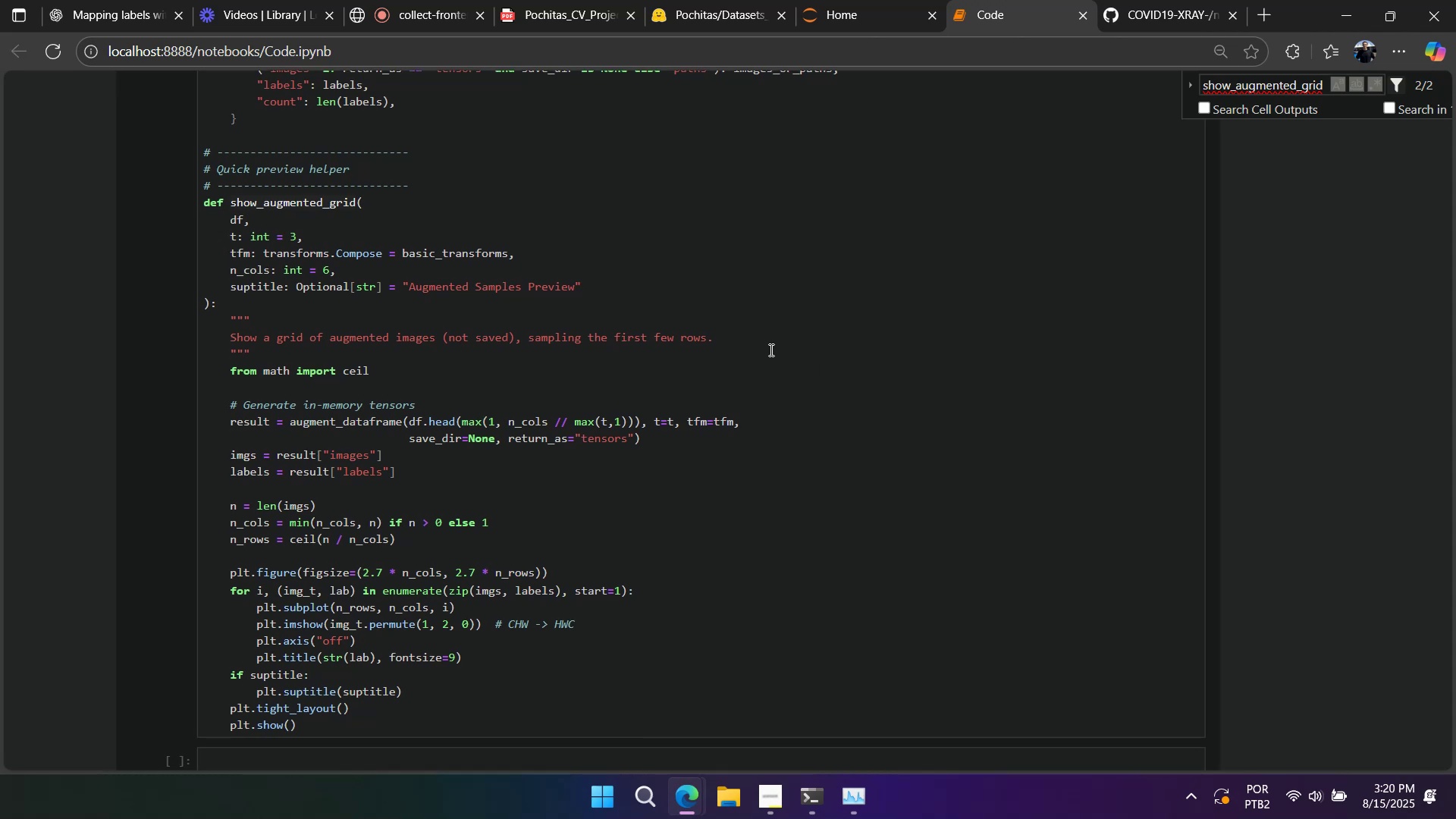 
wait(9.59)
 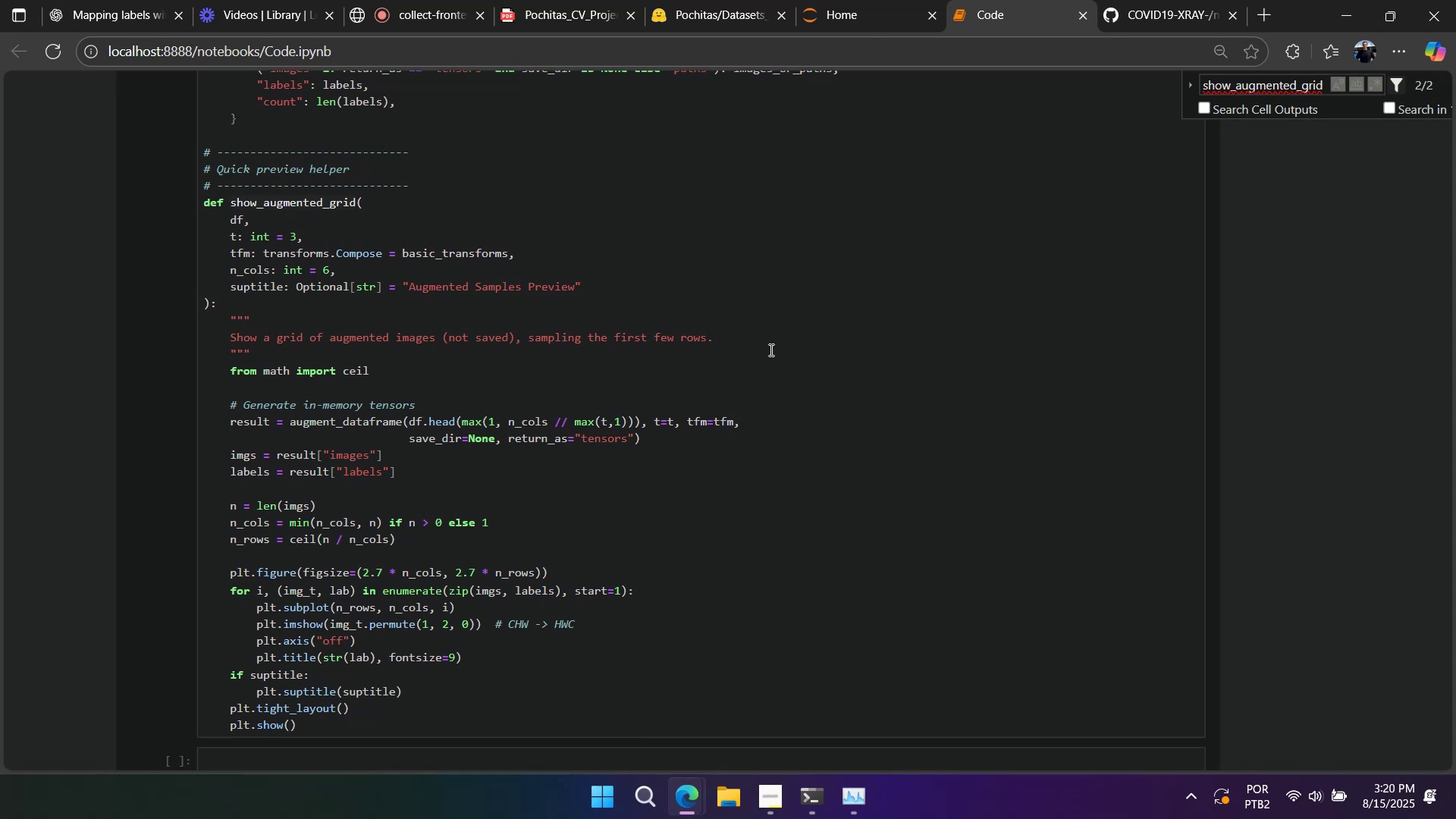 
left_click_drag(start_coordinate=[309, 723], to_coordinate=[164, 207])
 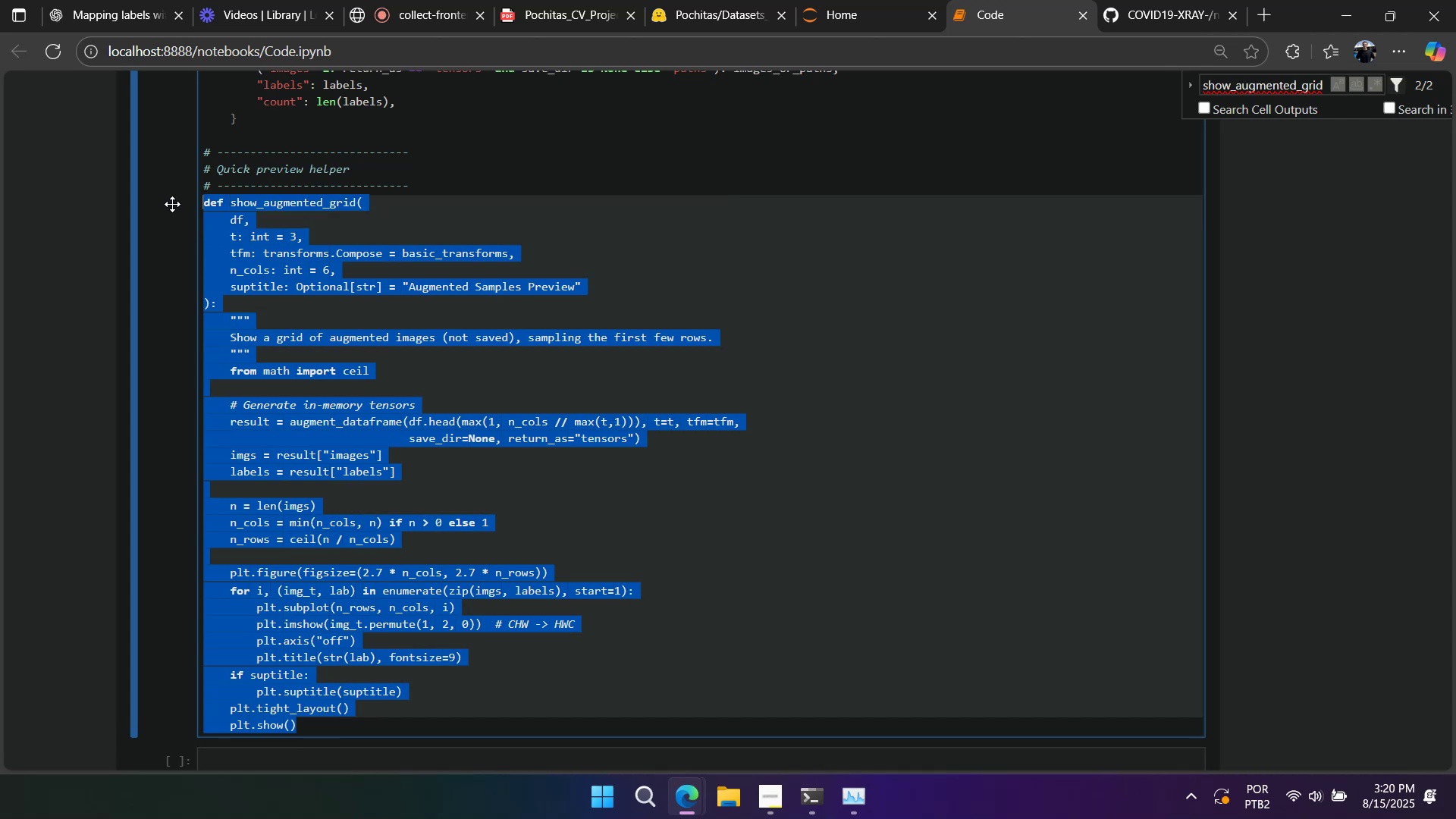 
key(Control+ControlLeft)
 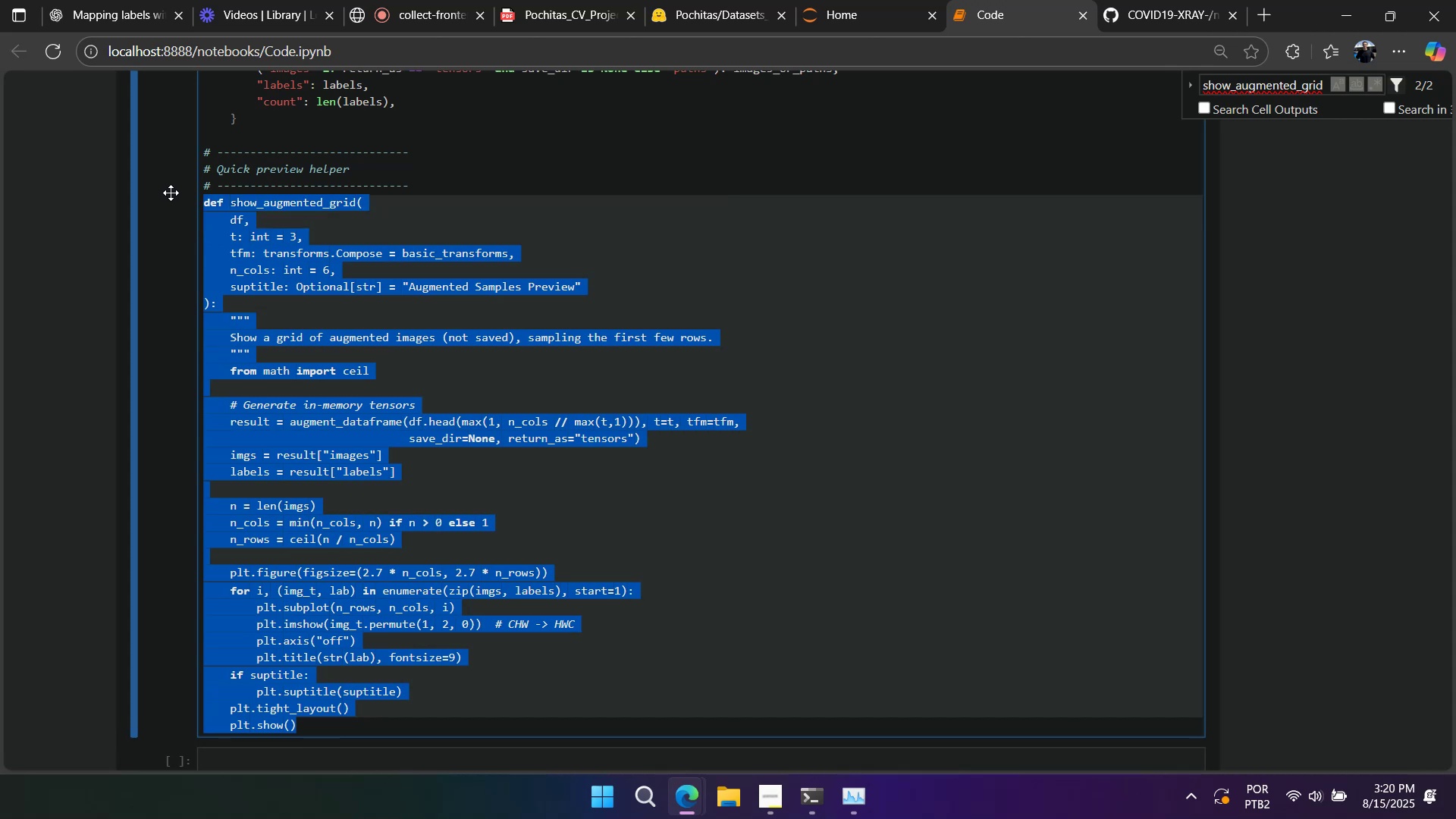 
key(Control+C)
 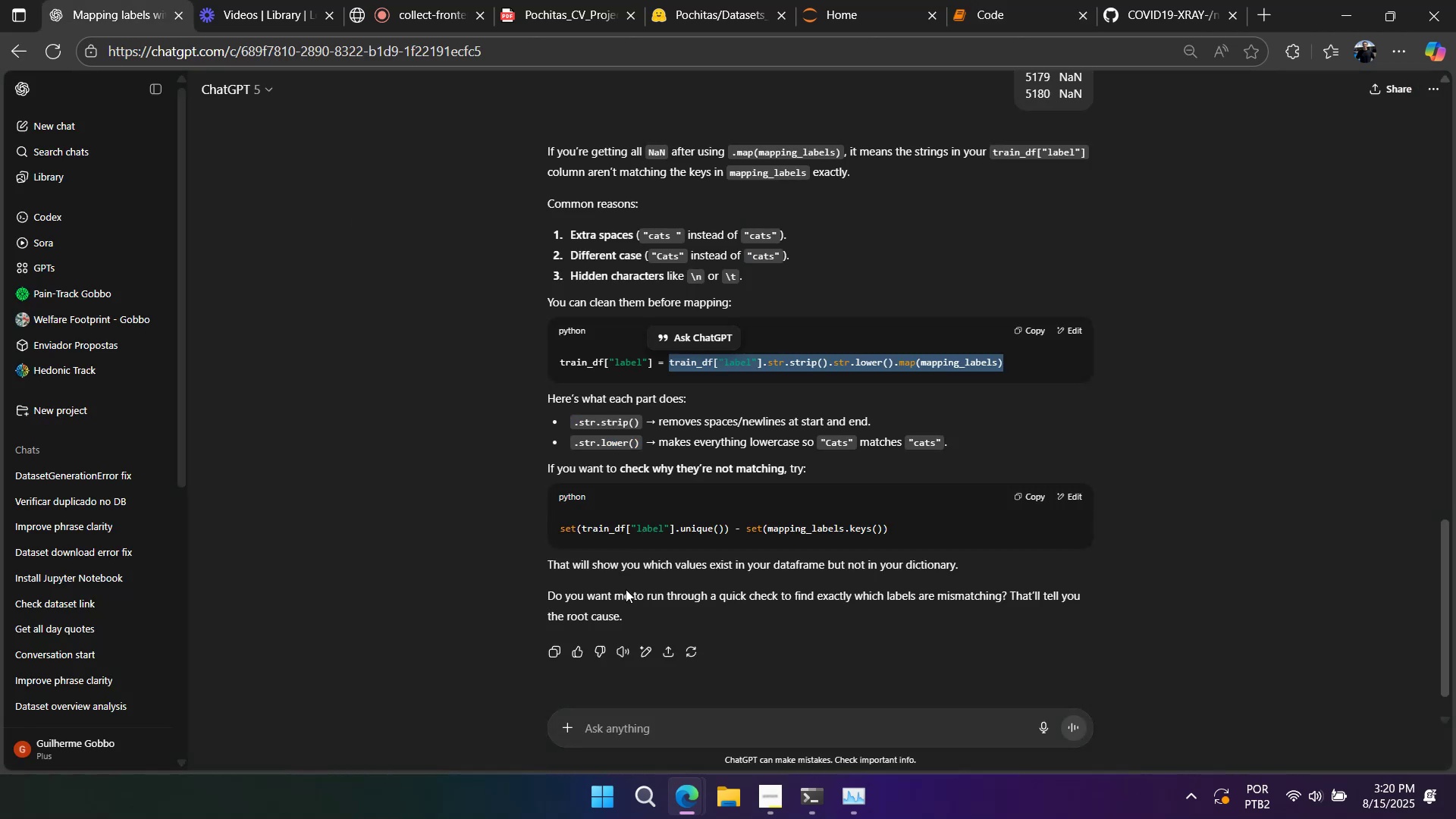 
left_click([668, 723])
 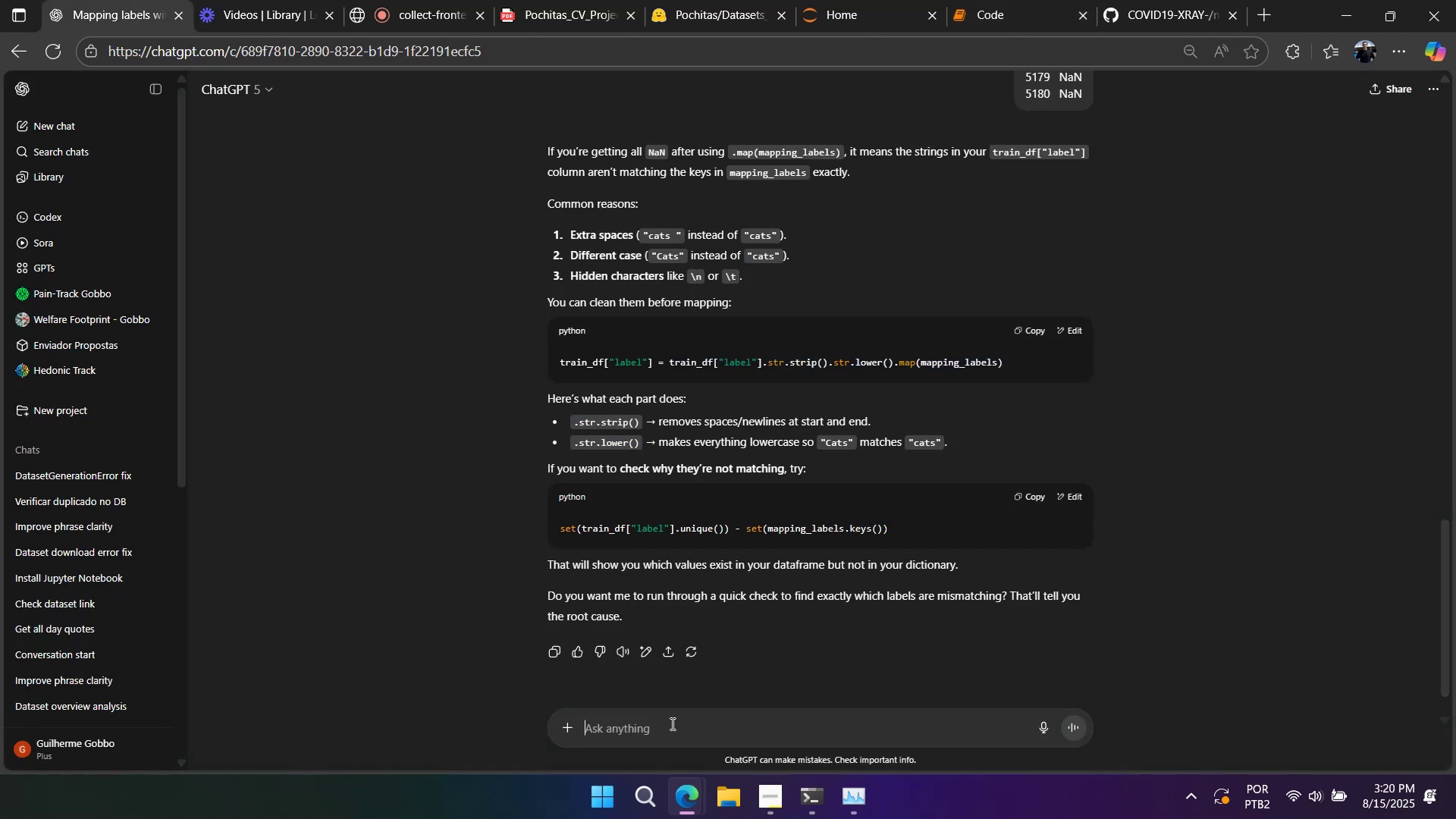 
key(Control+ControlLeft)
 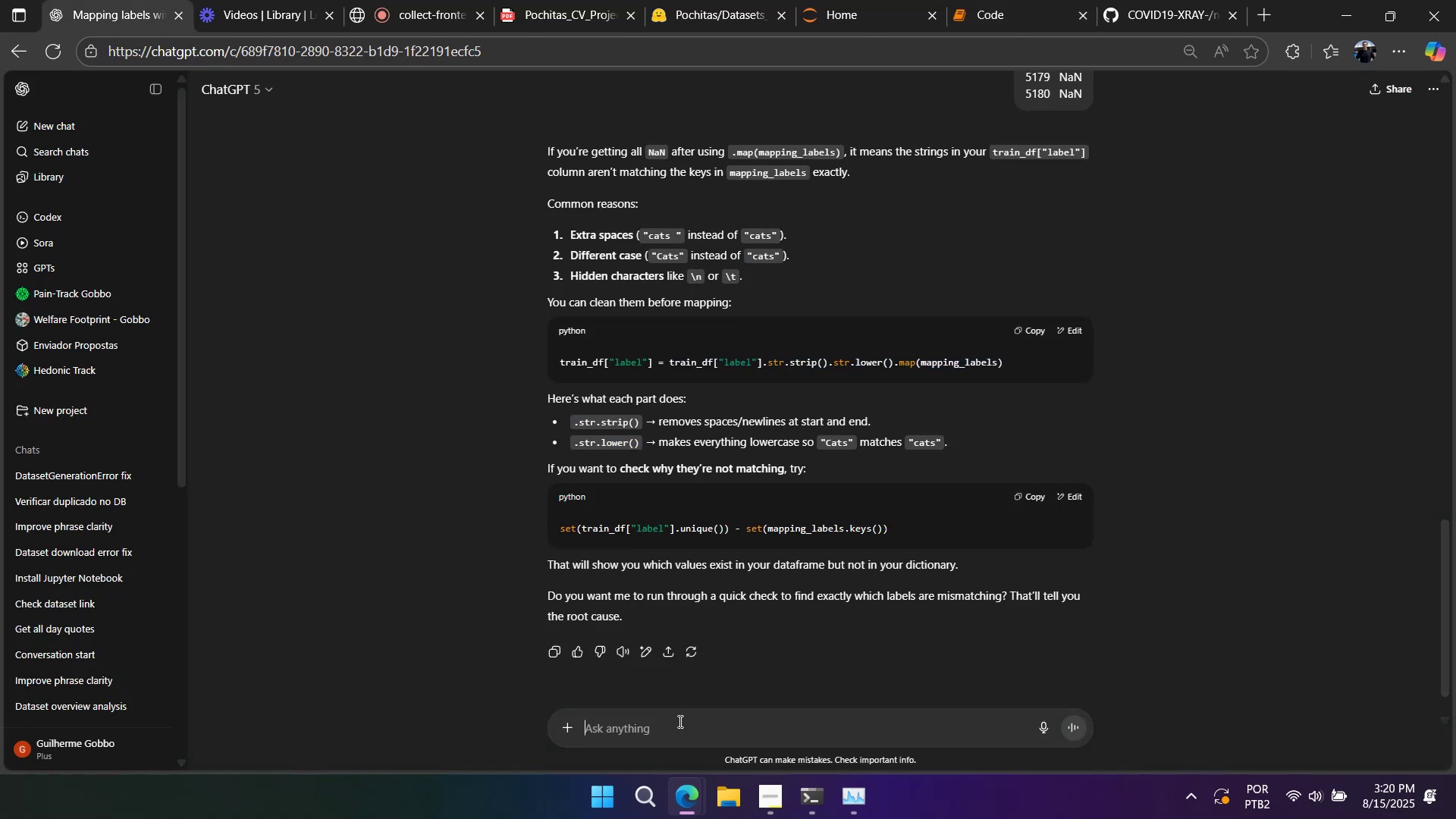 
key(Control+V)
 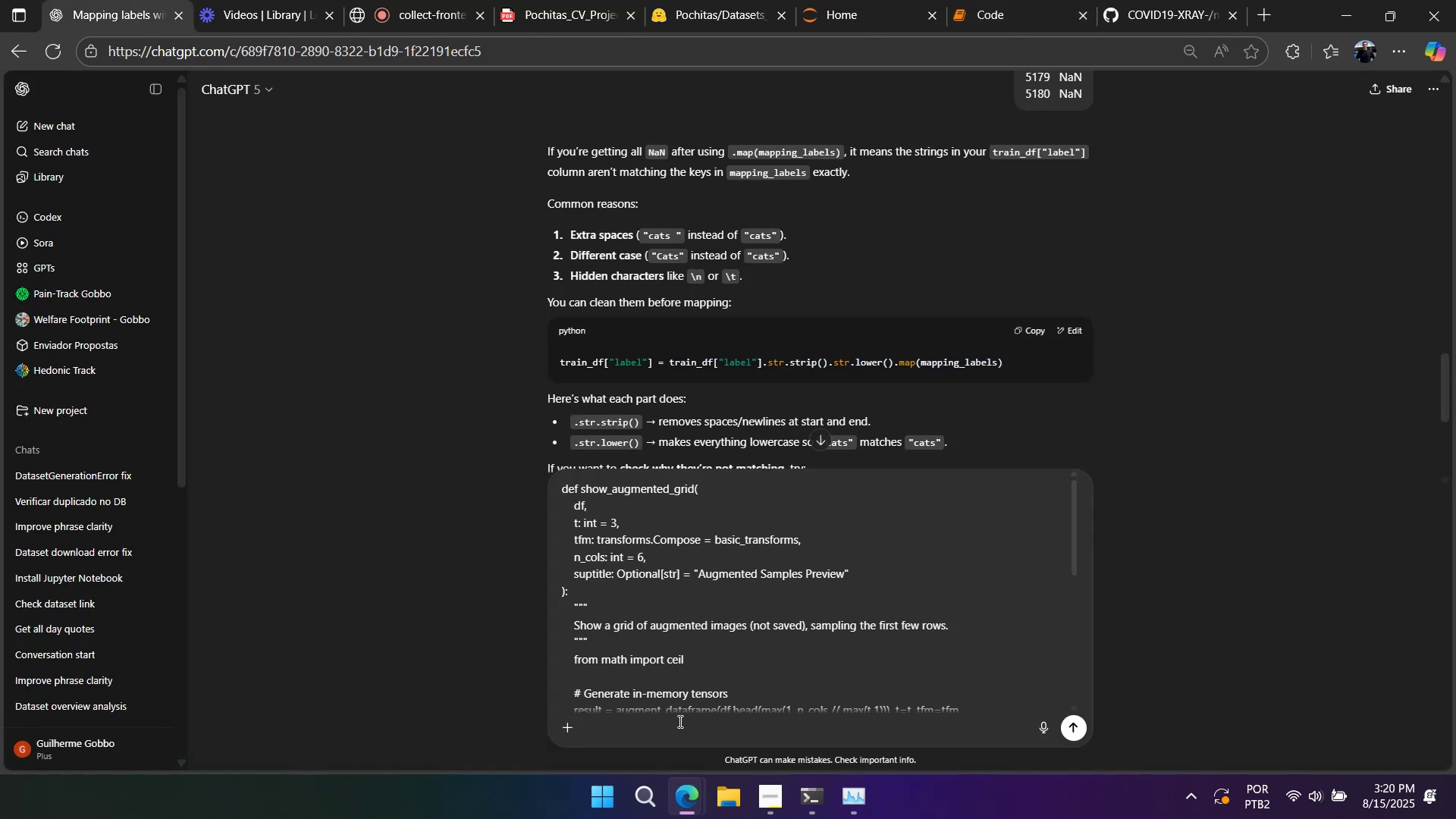 
key(Shift+Enter)
 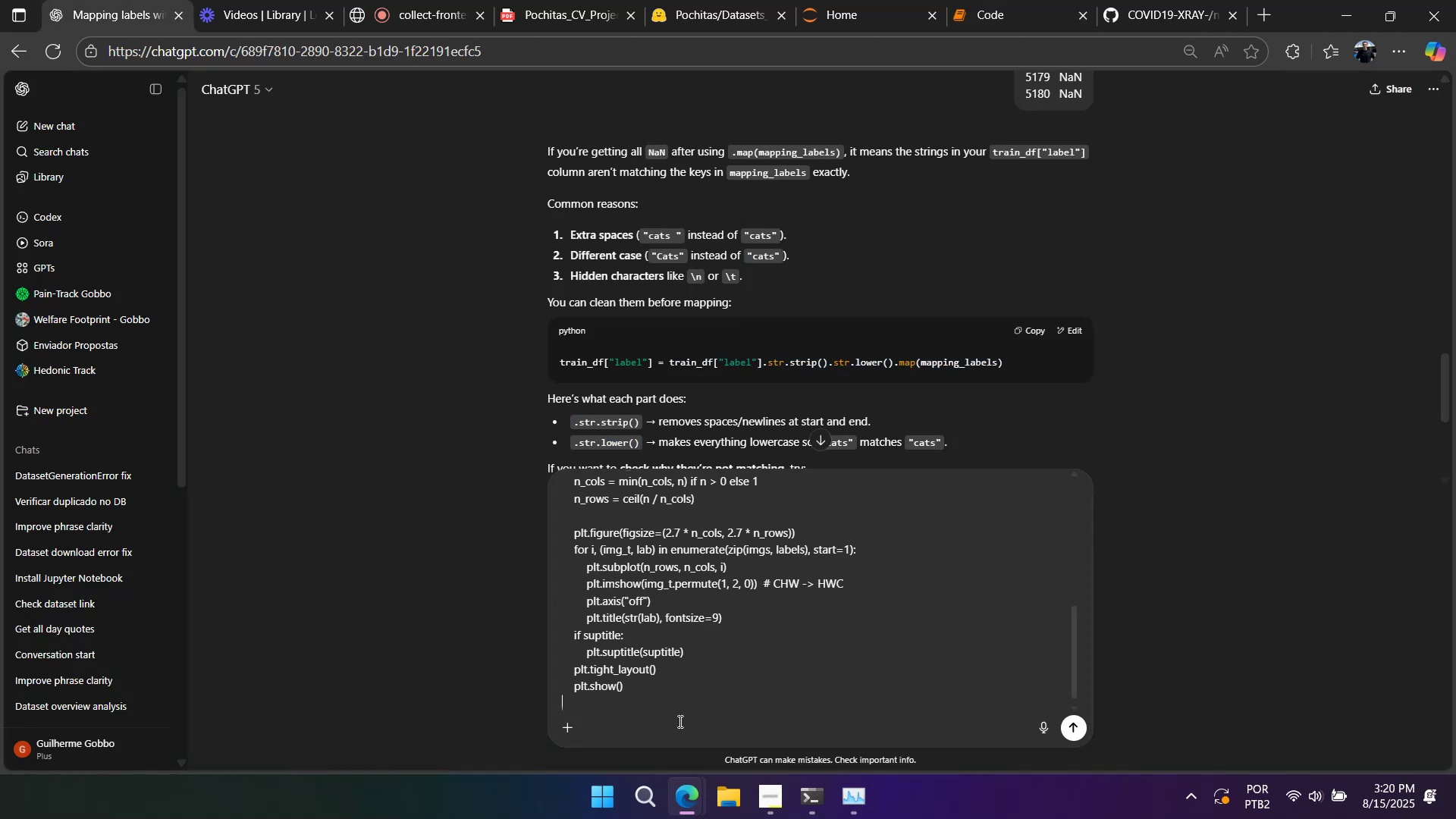 
key(Shift+Enter)
 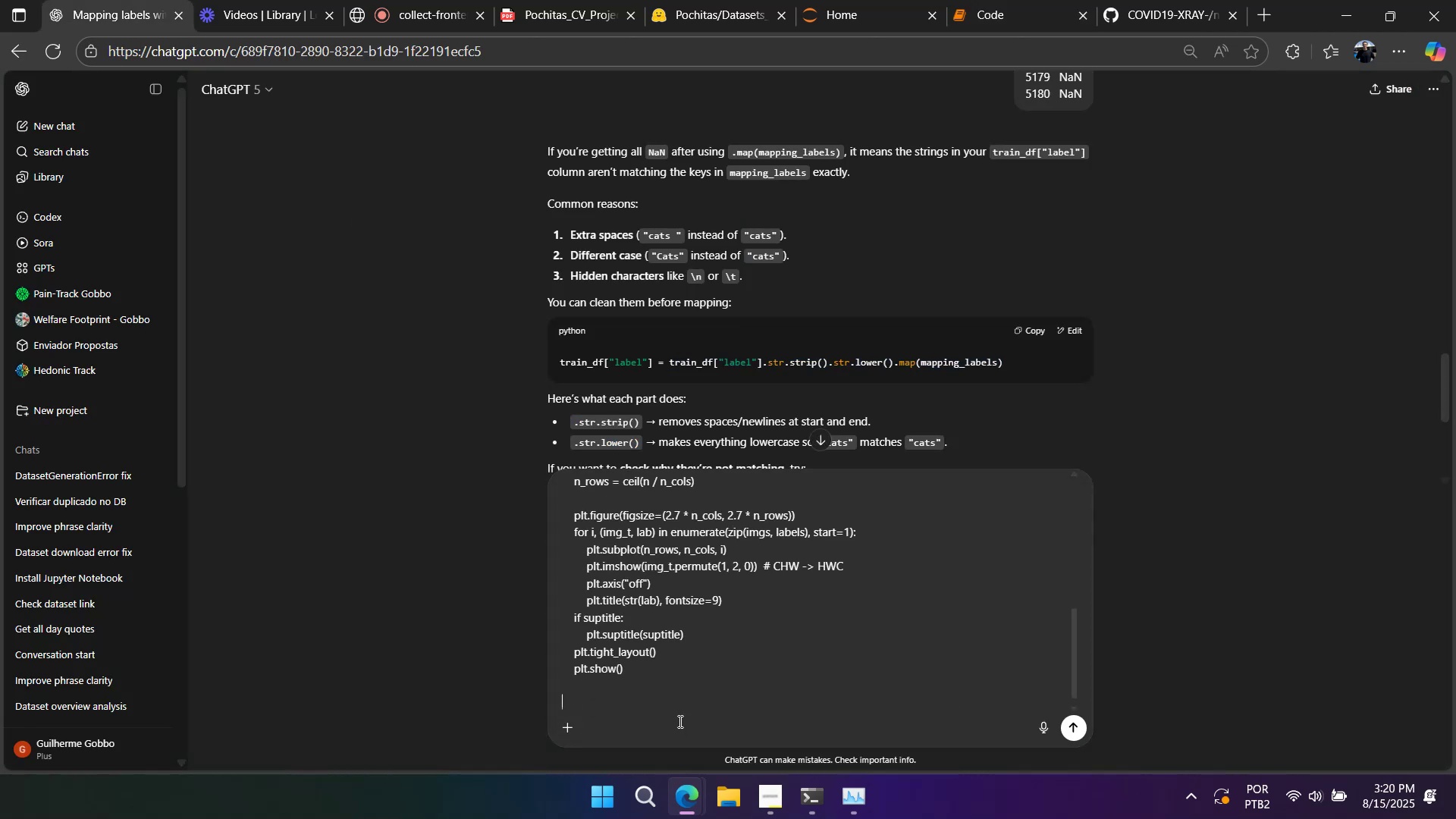 
key(Shift+Enter)
 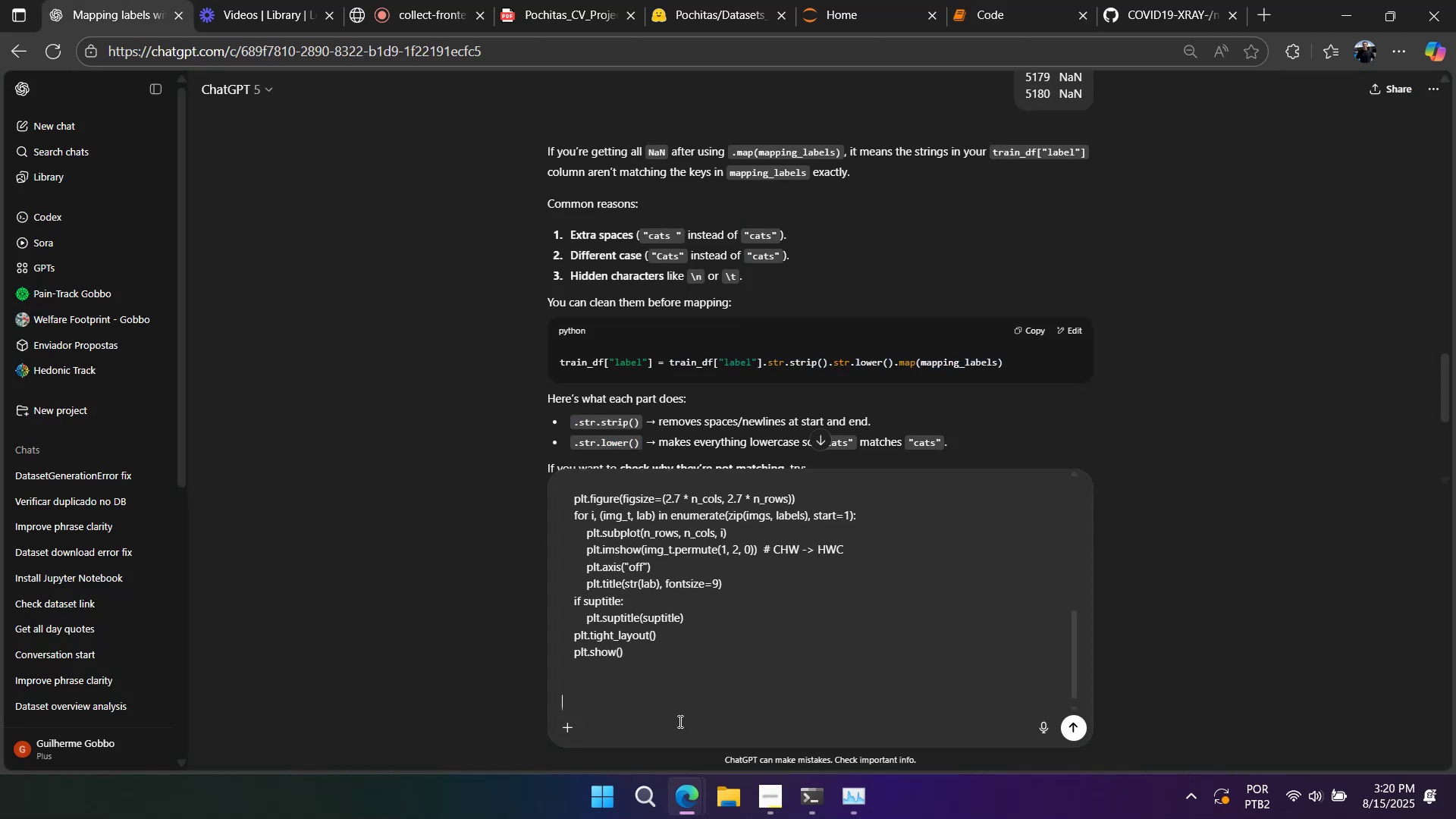 
key(Shift+Enter)
 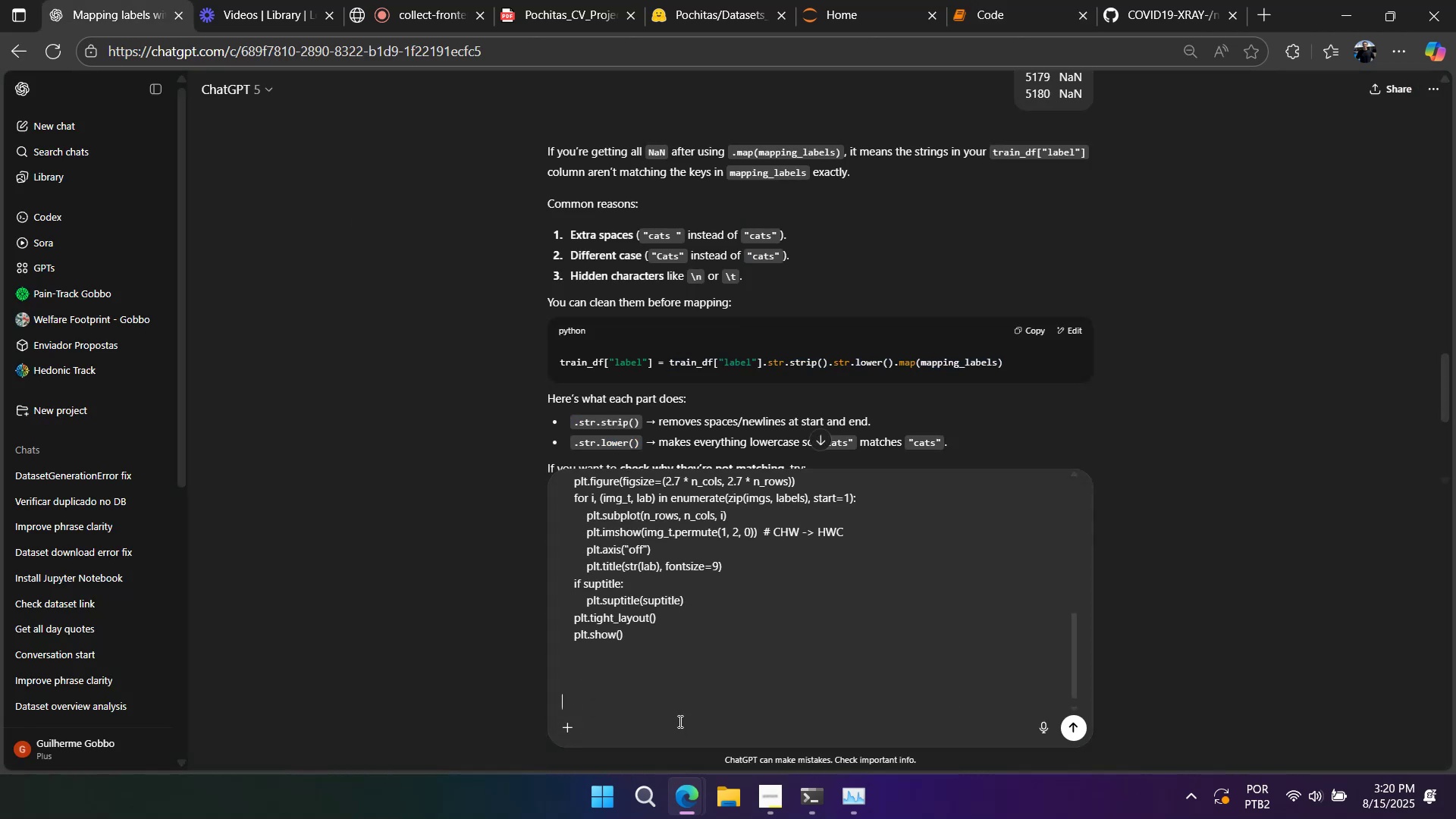 
key(Shift+Enter)
 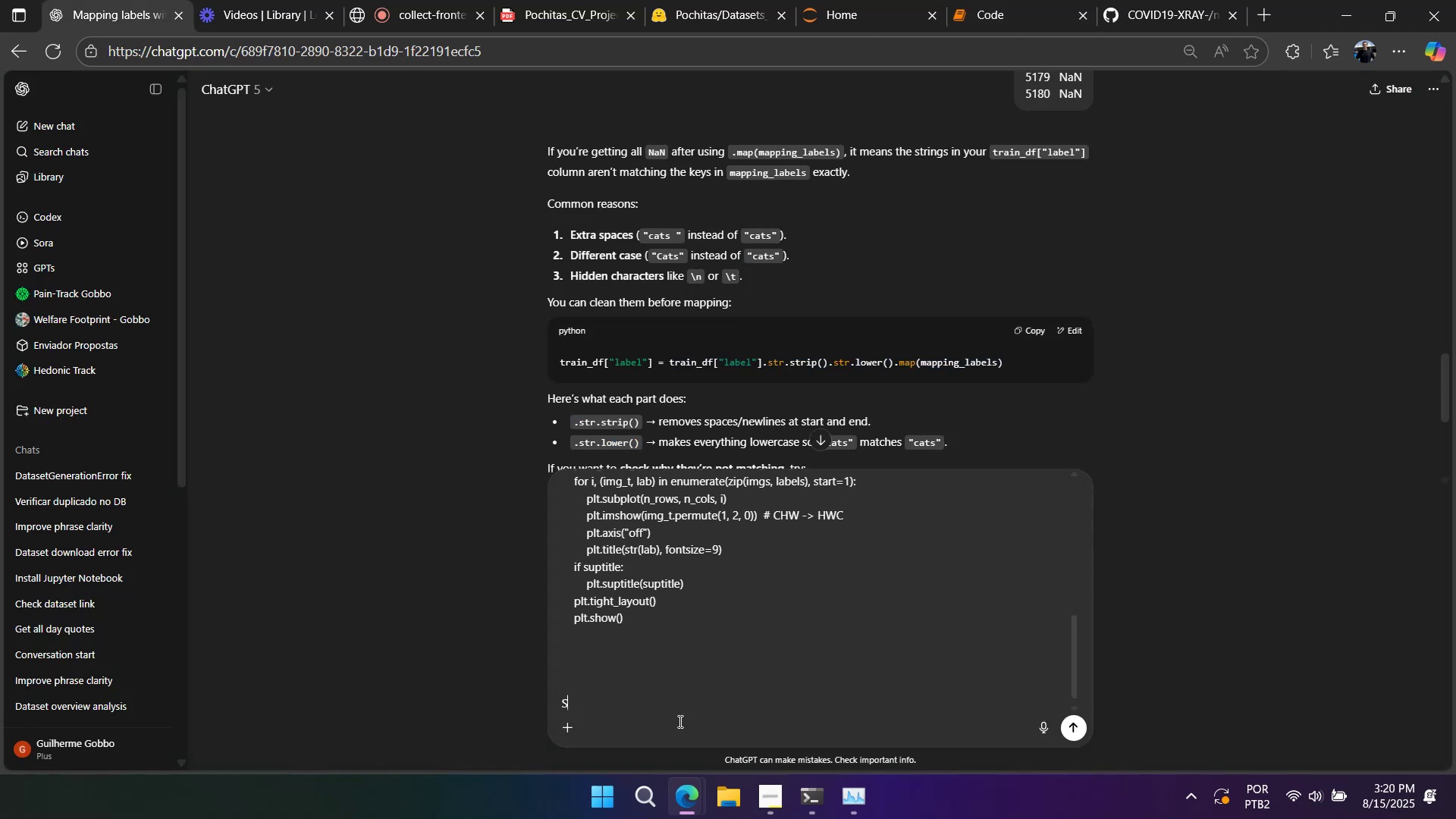 
type(how a random df paths in here)
key(Backspace)
type(rows in here)
 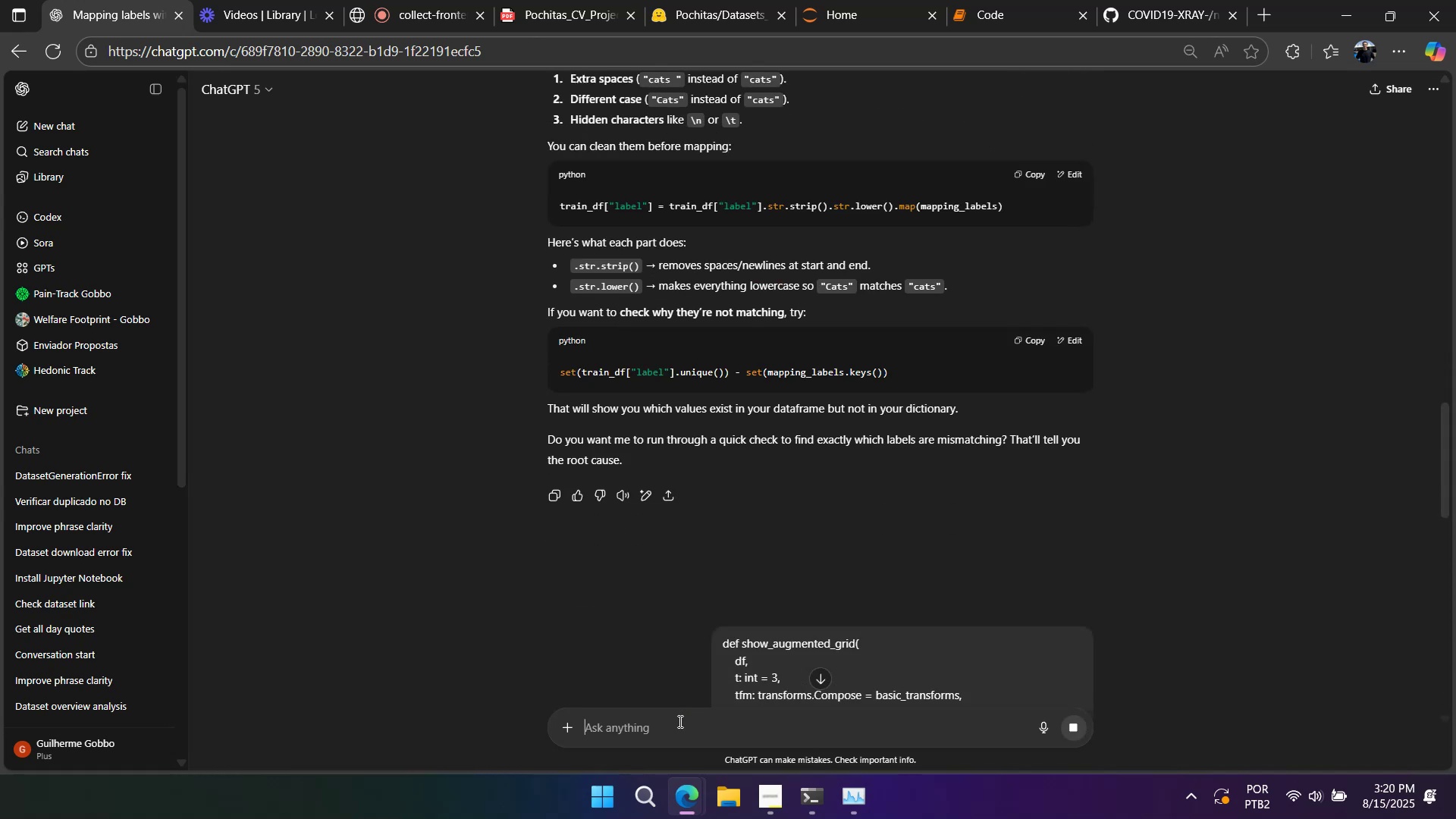 
key(Enter)
 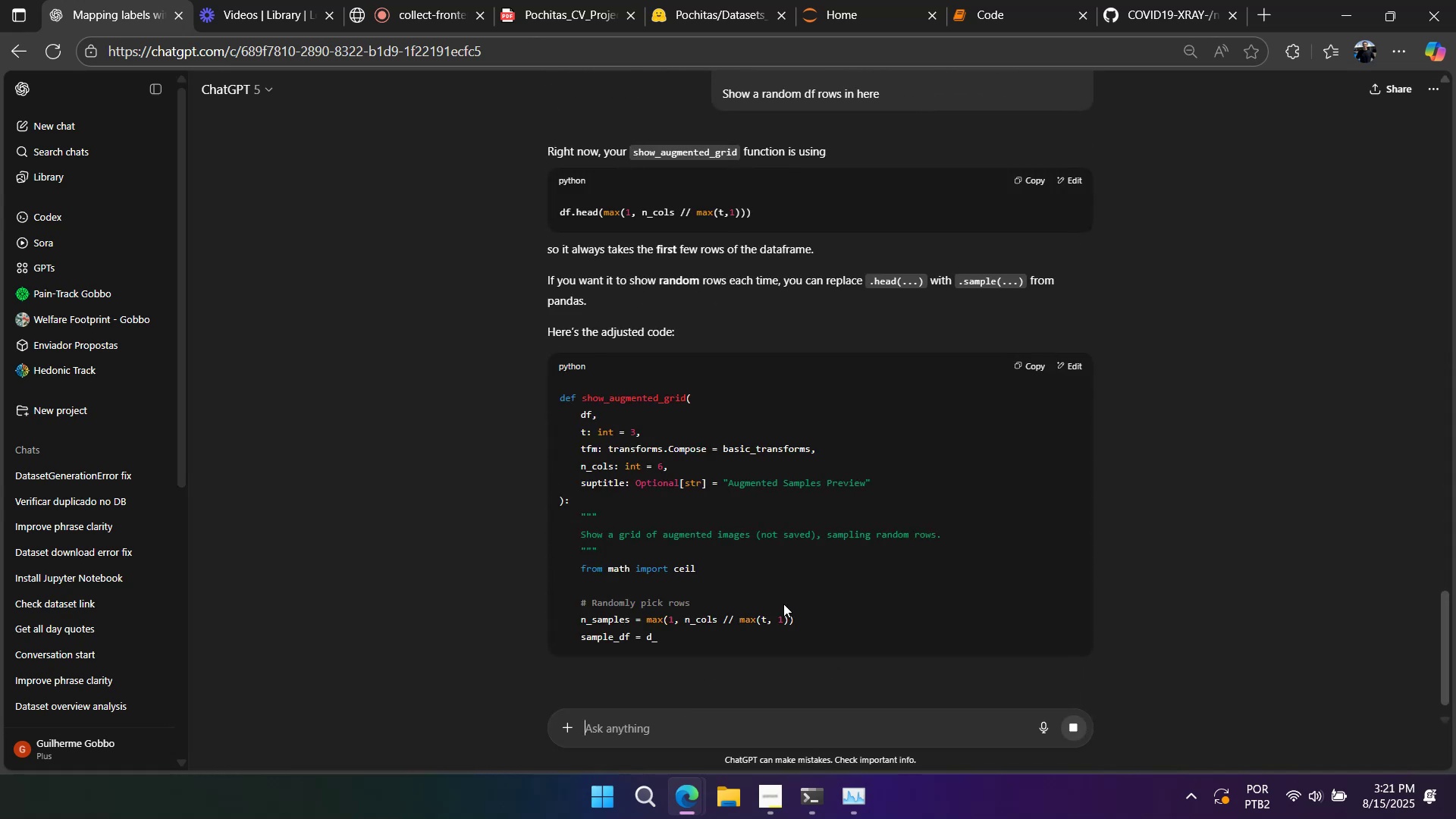 
wait(5.17)
 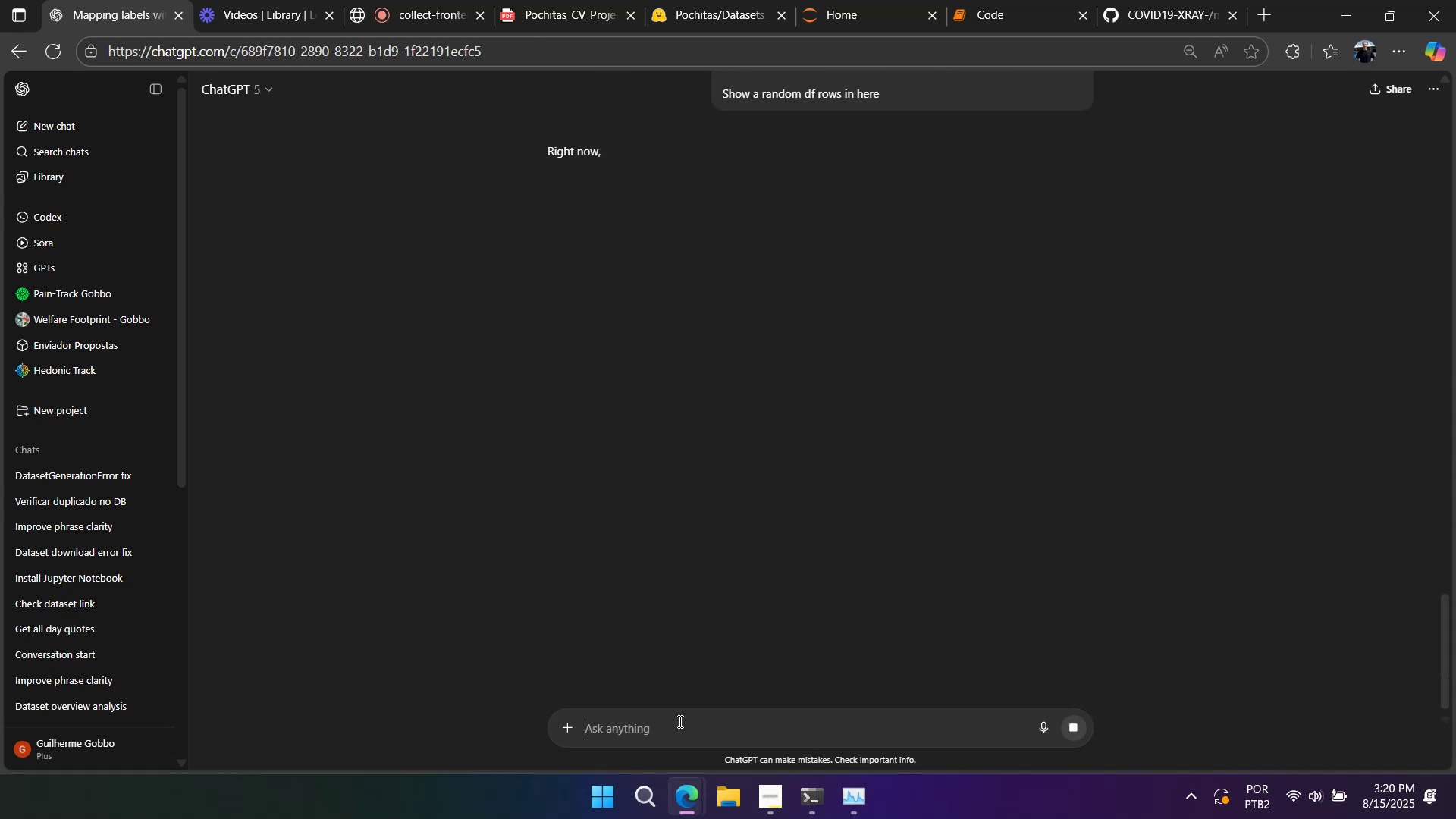 
scroll: coordinate [613, 457], scroll_direction: down, amount: 4.0
 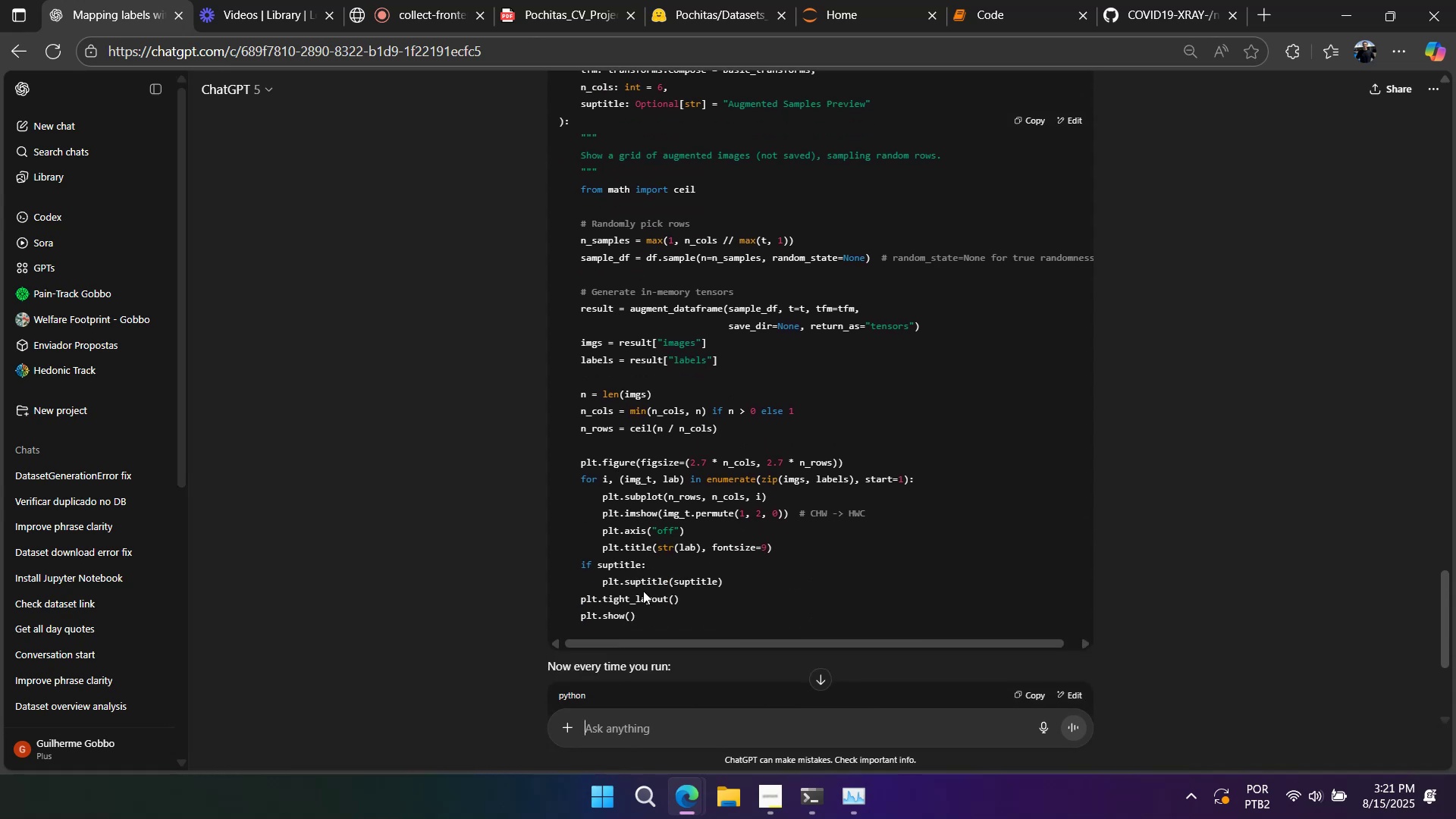 
left_click_drag(start_coordinate=[640, 623], to_coordinate=[540, 214])
 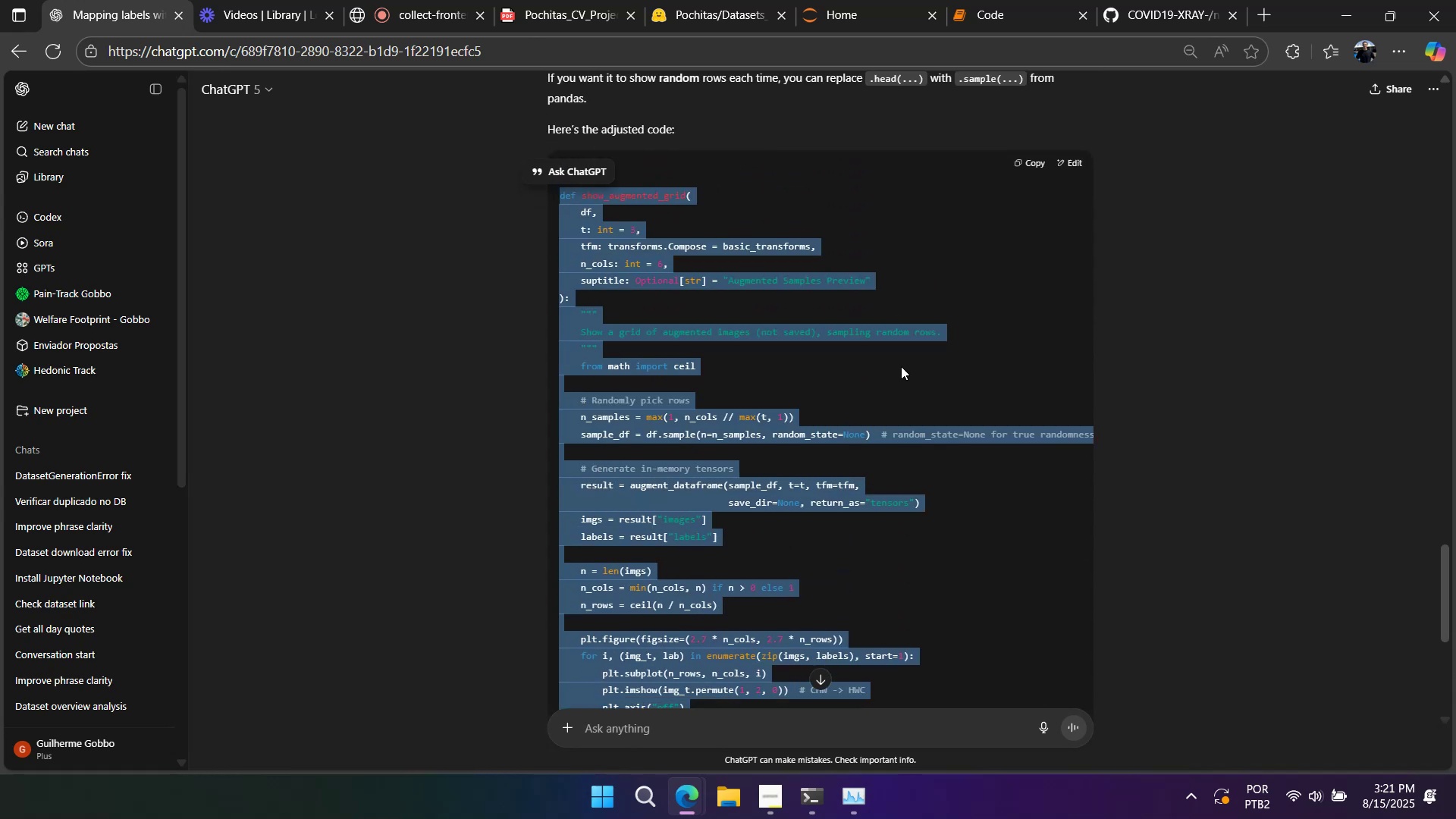 
scroll: coordinate [640, 526], scroll_direction: up, amount: 2.0
 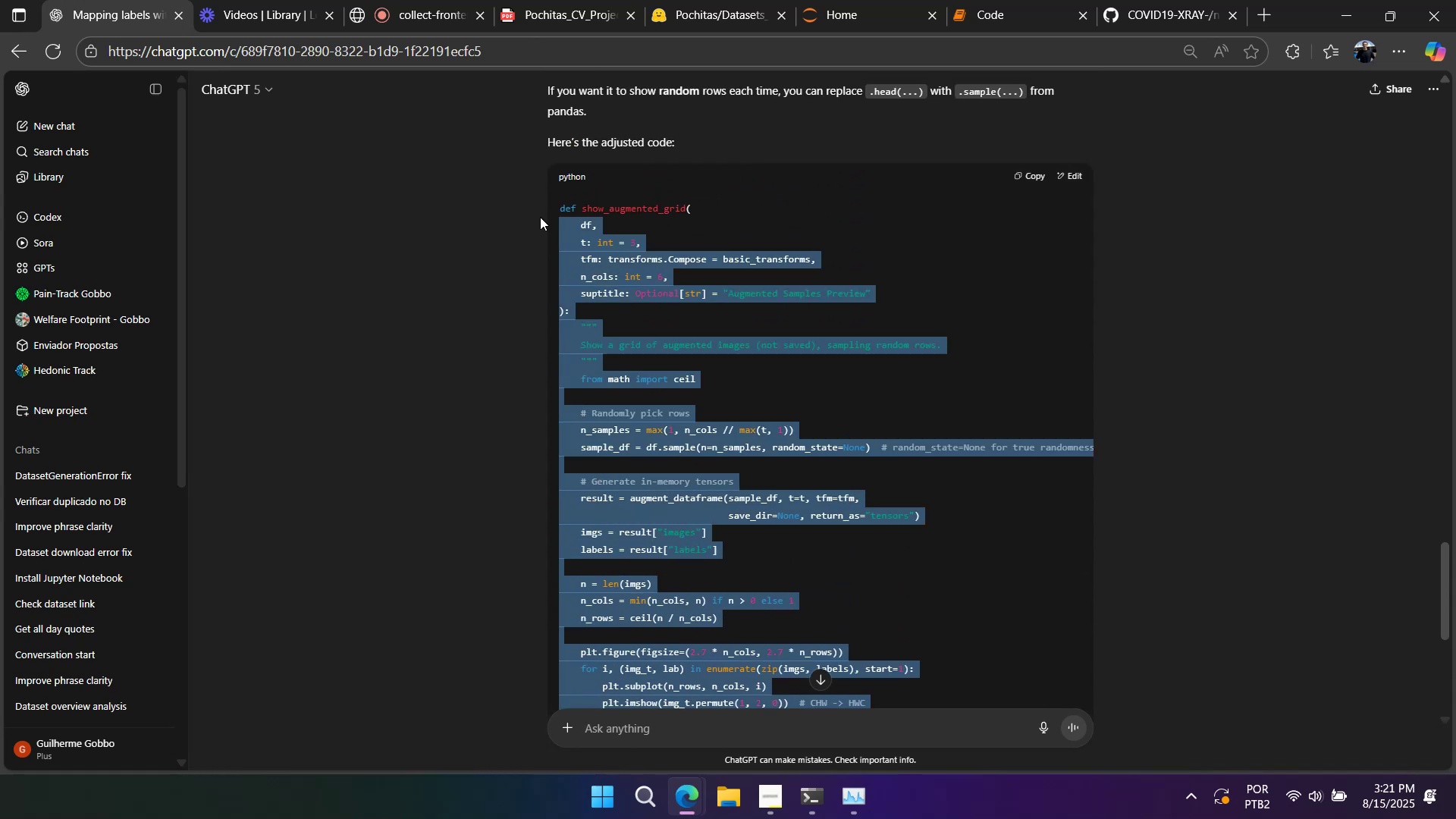 
key(Control+ControlLeft)
 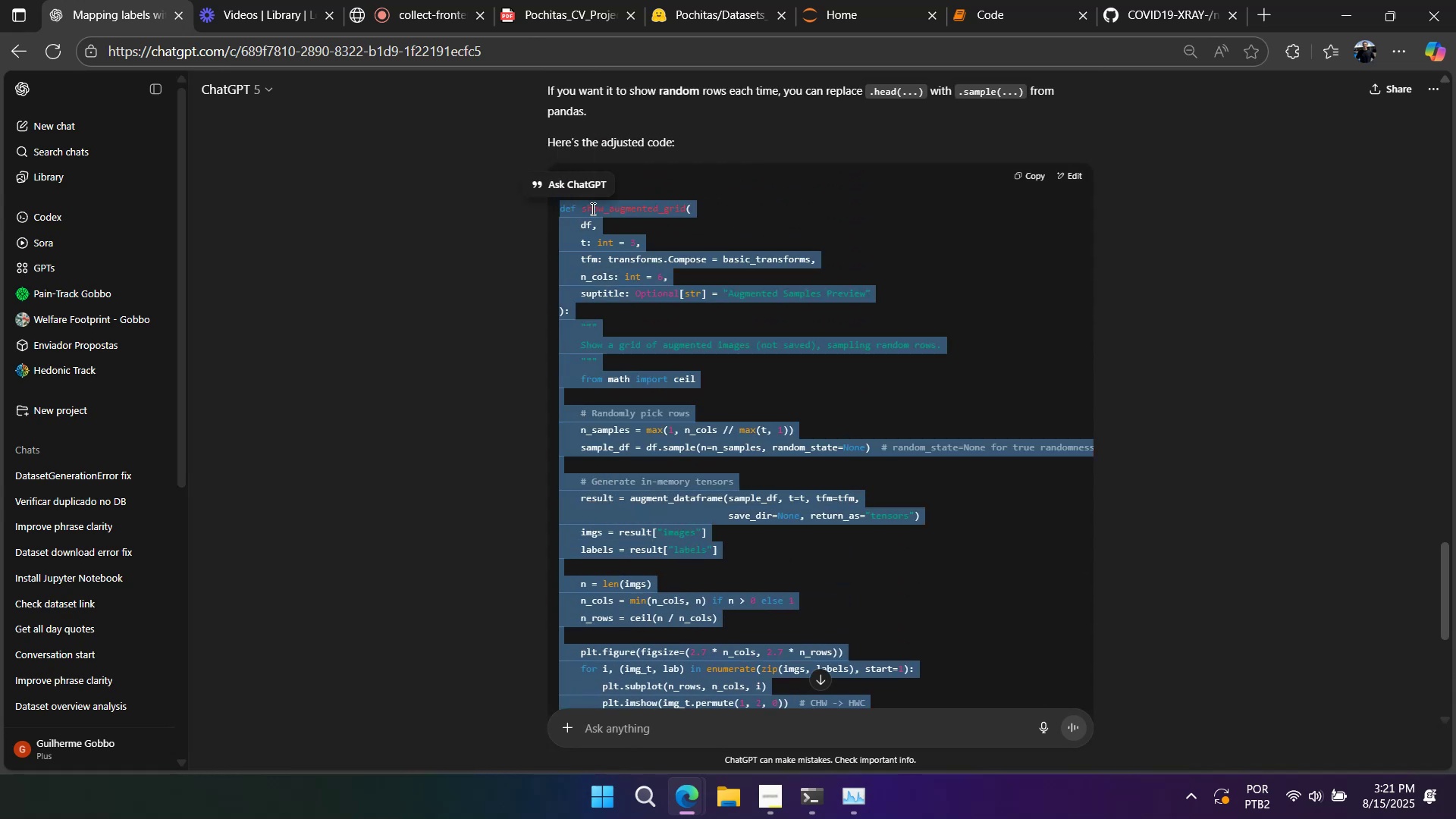 
key(Control+C)
 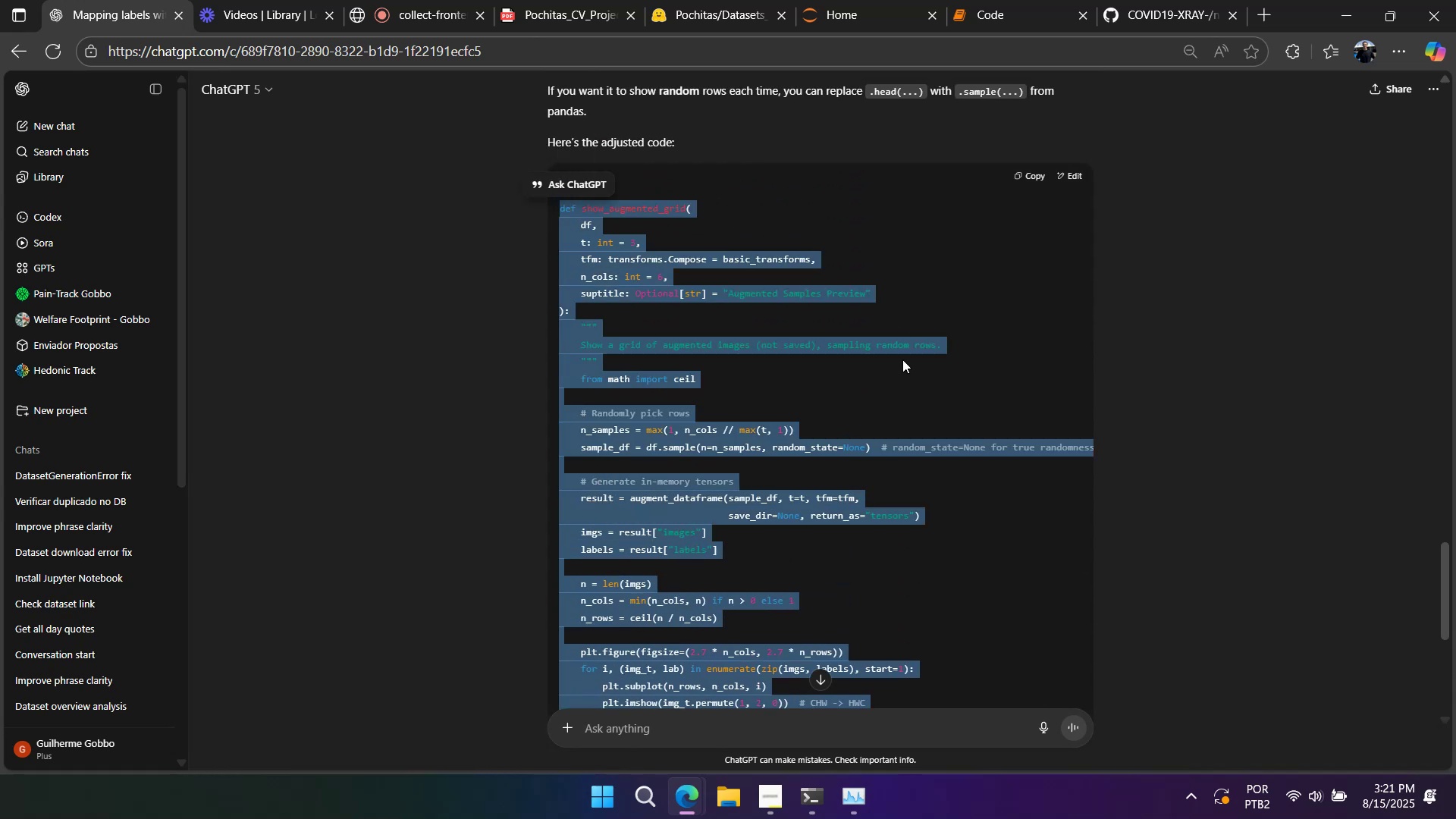 
scroll: coordinate [901, 366], scroll_direction: down, amount: 2.0
 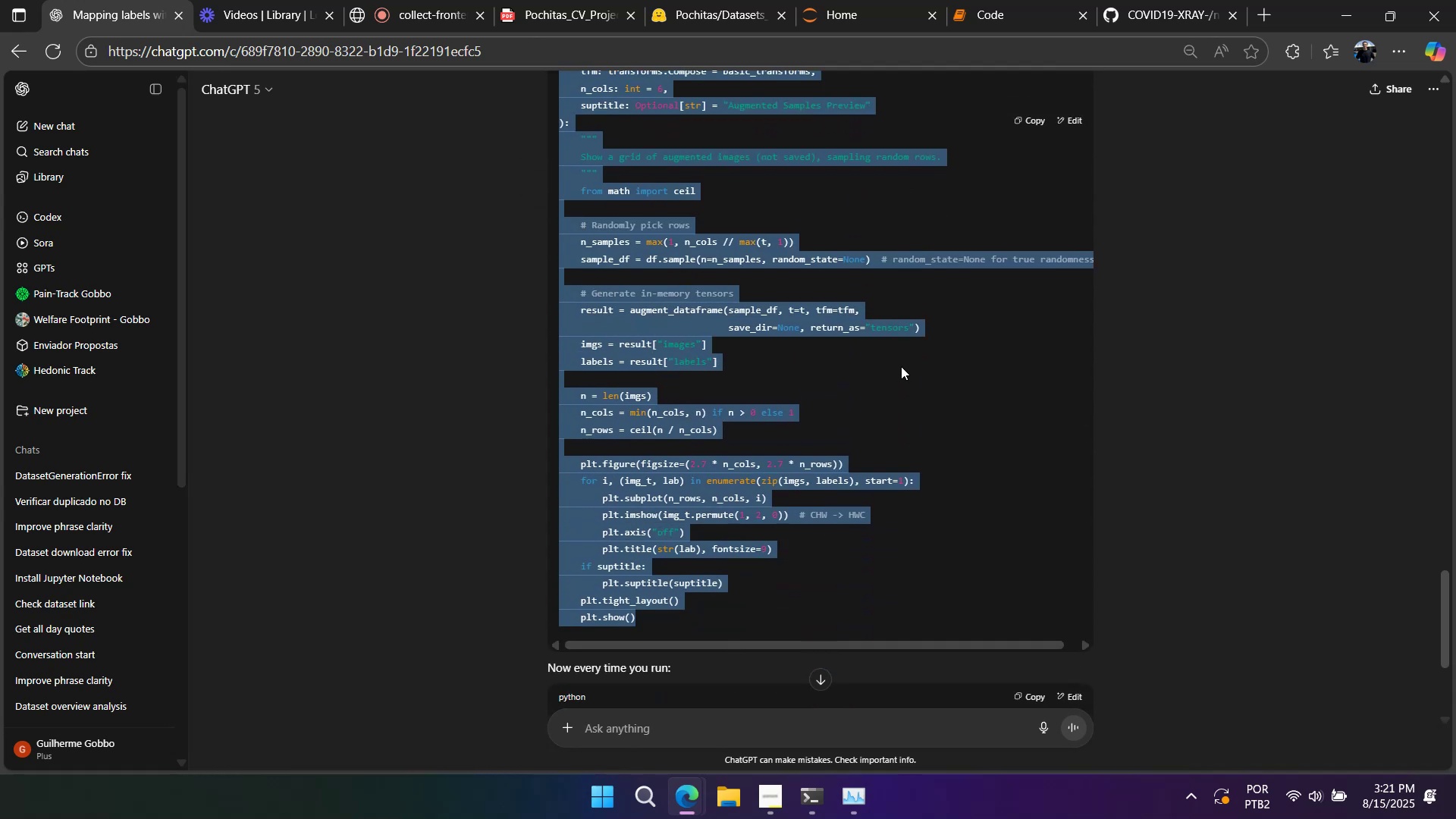 
key(Control+C)
 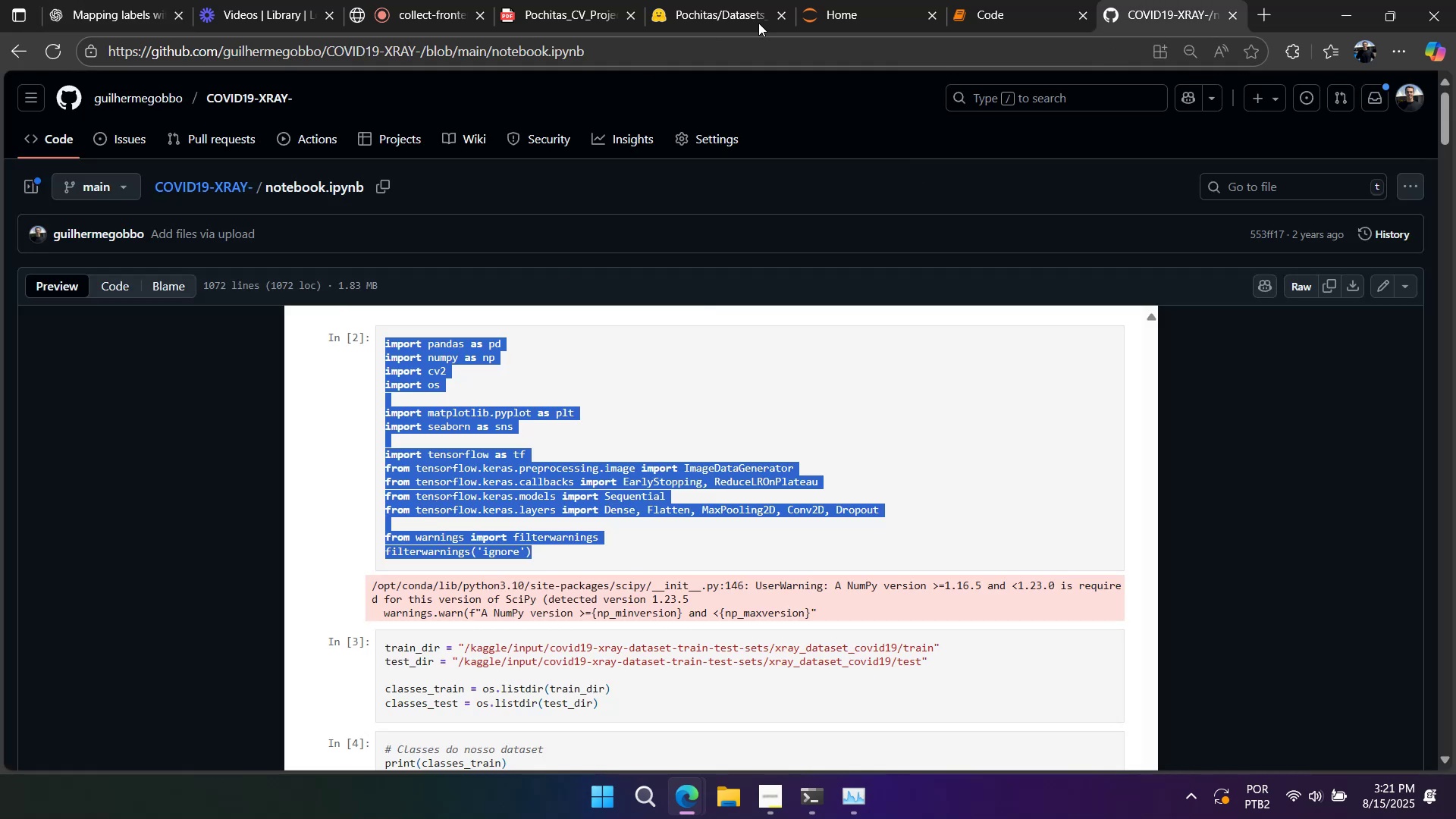 
left_click([1001, 8])
 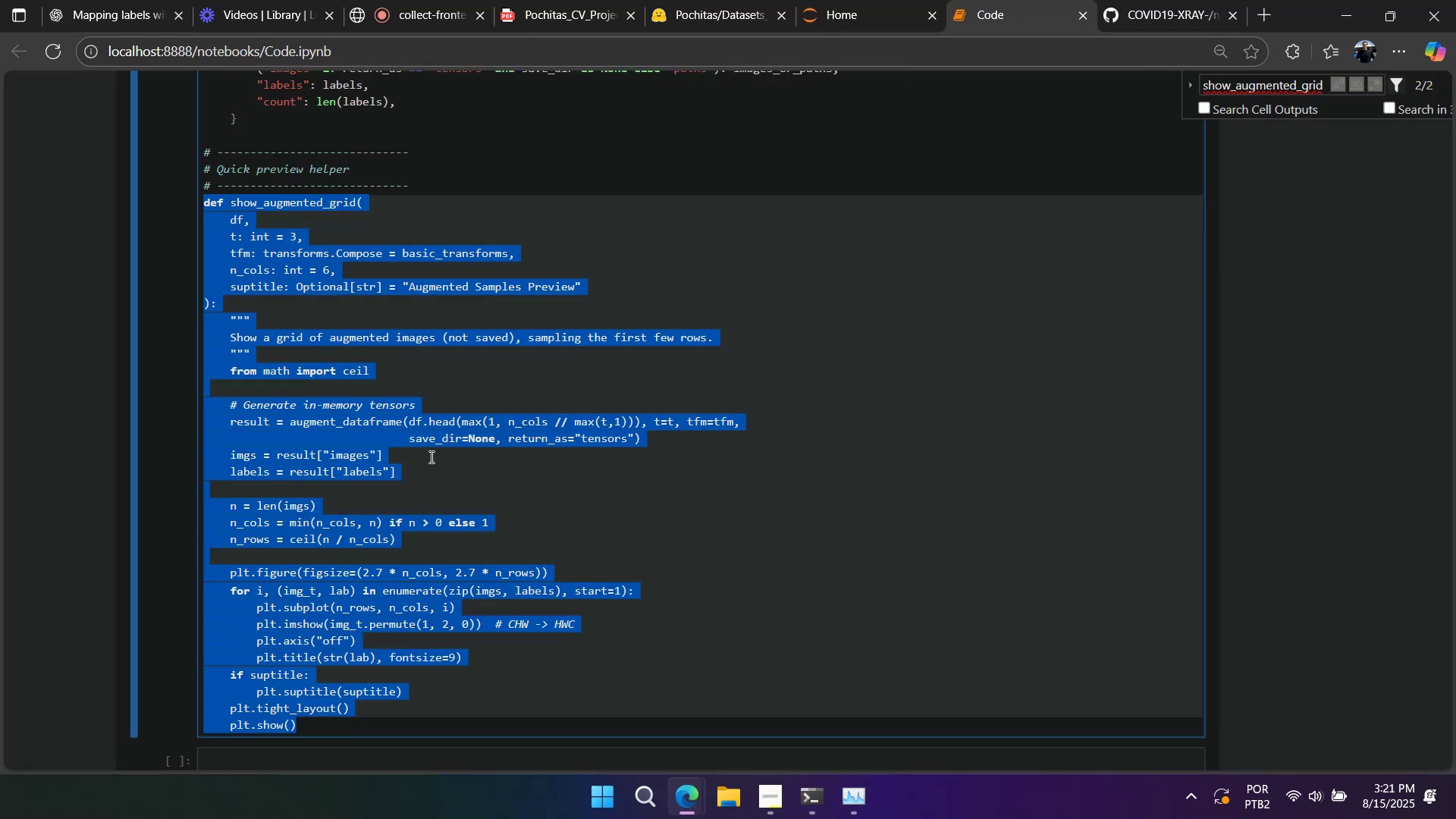 
left_click([413, 469])
 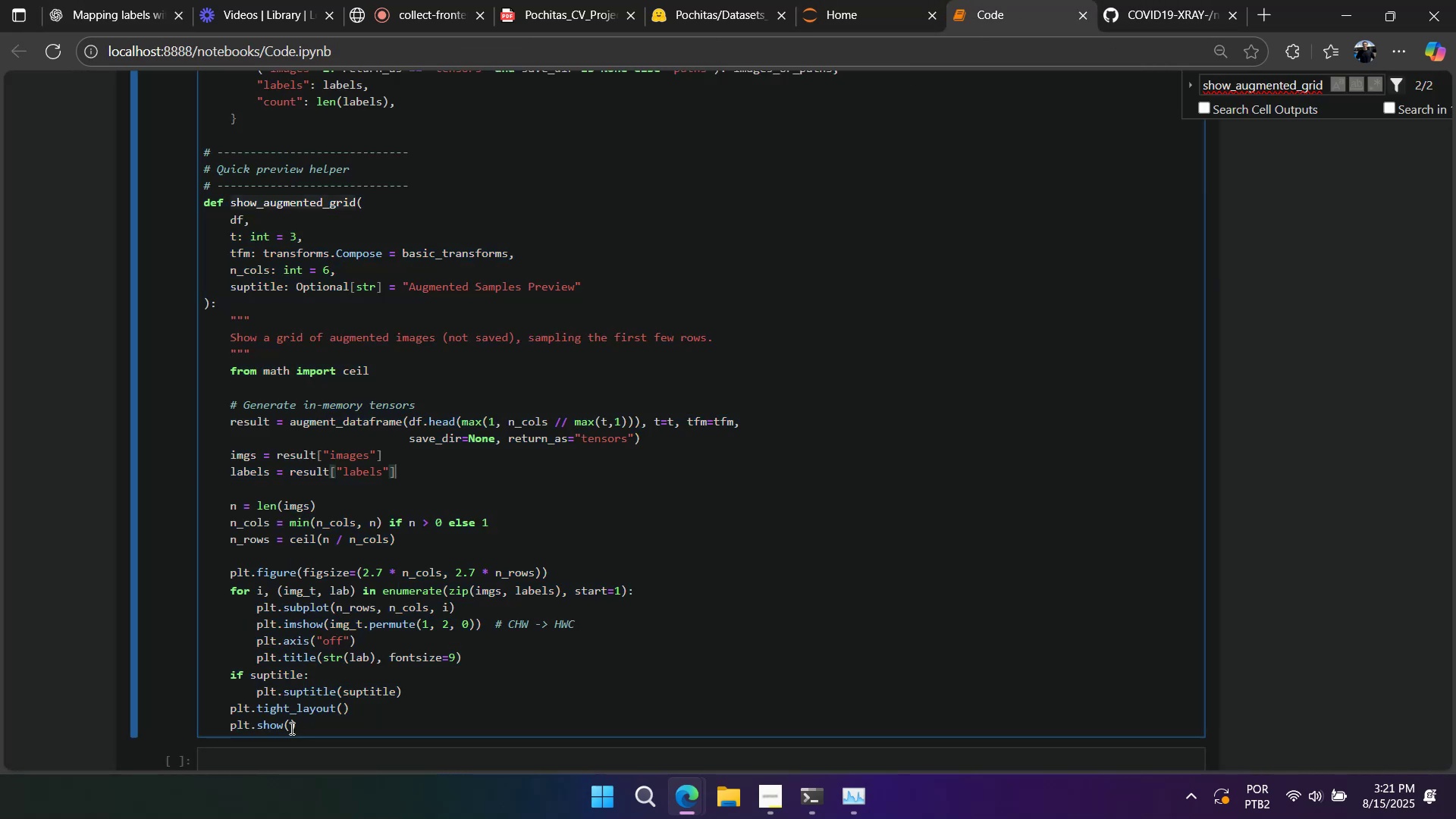 
left_click_drag(start_coordinate=[297, 730], to_coordinate=[171, 209])
 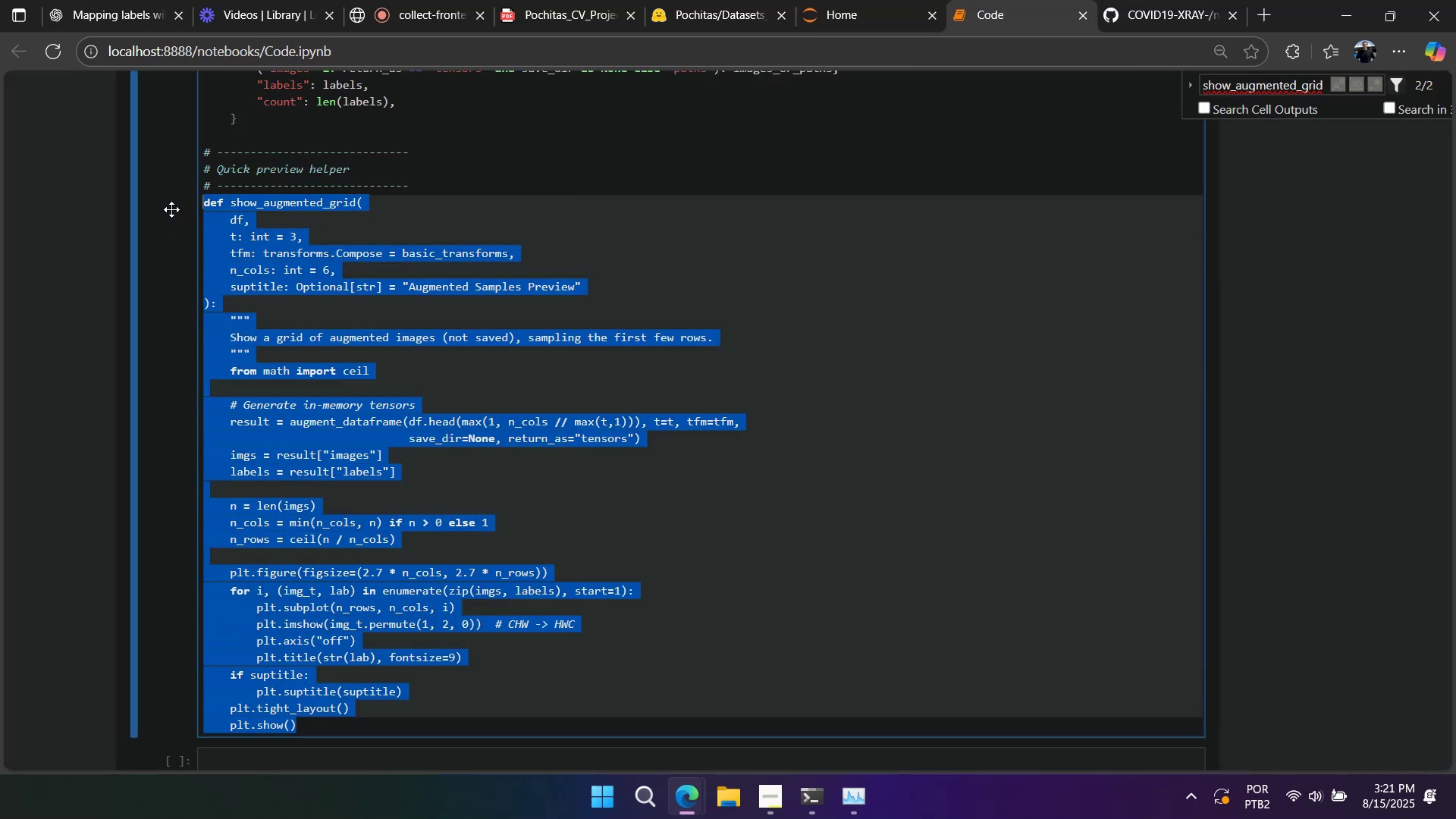 
key(Control+V)
 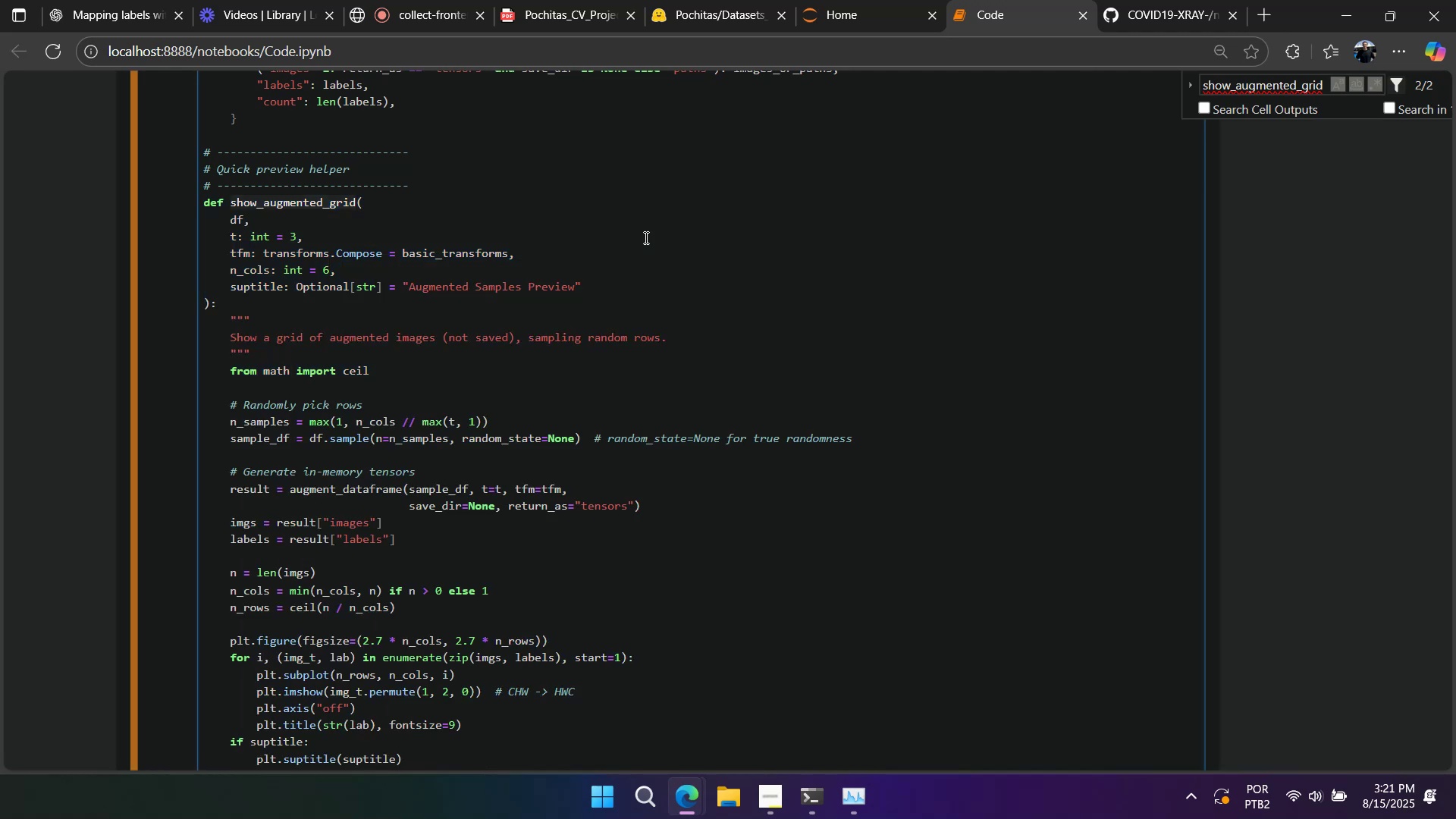 
hold_key(key=ControlLeft, duration=0.62)
 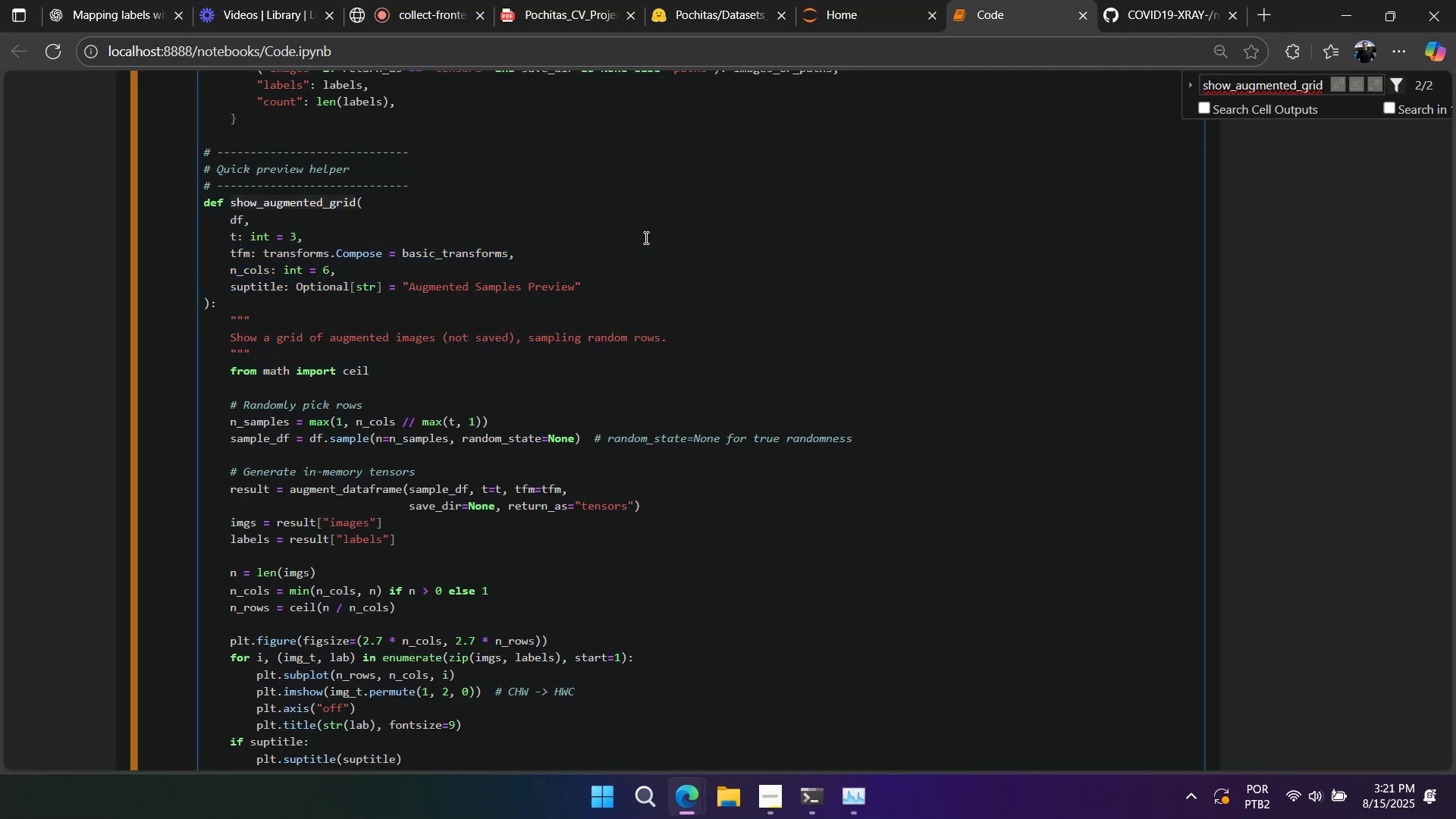 
key(Shift+Enter)
 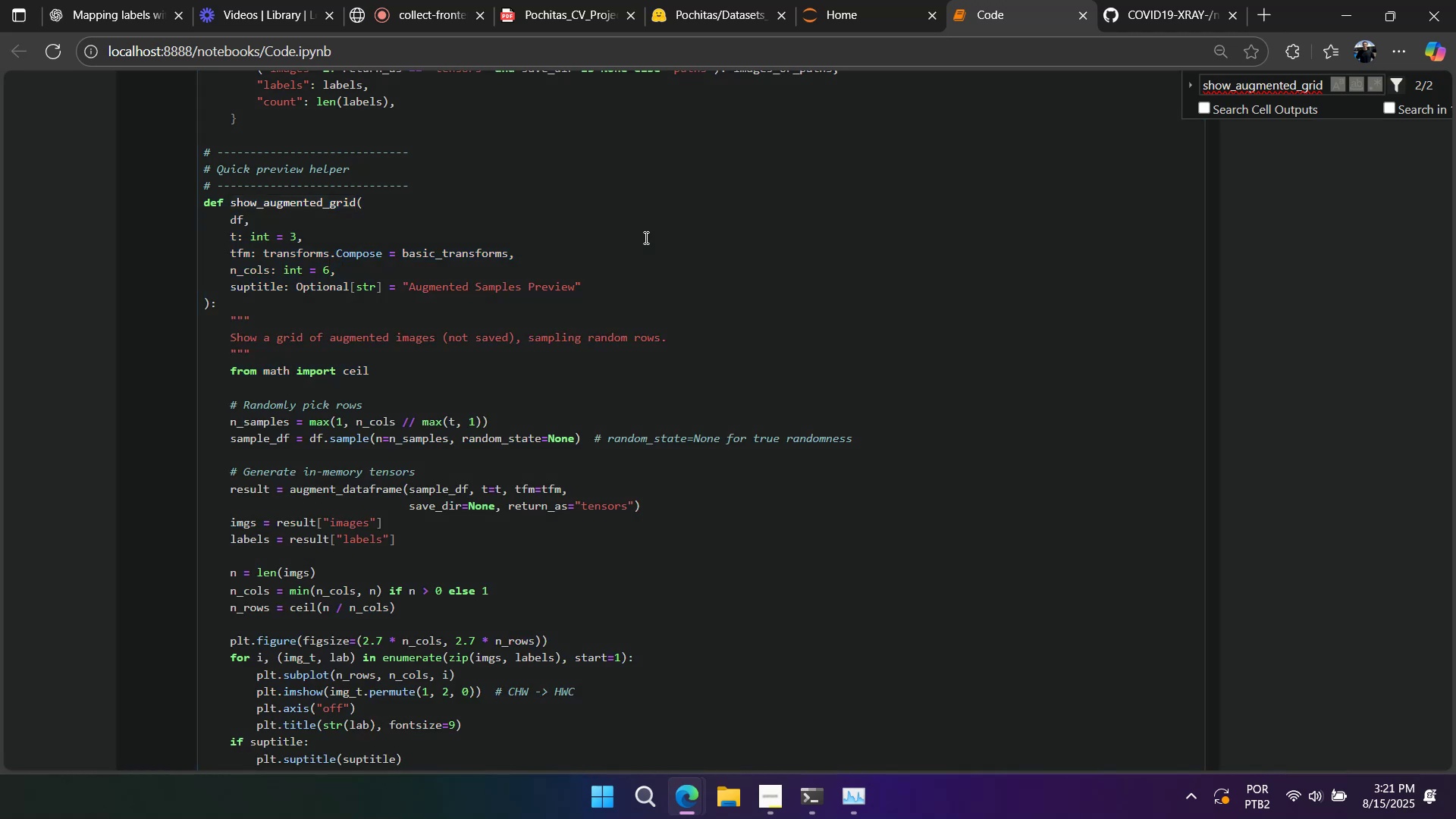 
scroll: coordinate [664, 465], scroll_direction: down, amount: 24.0
 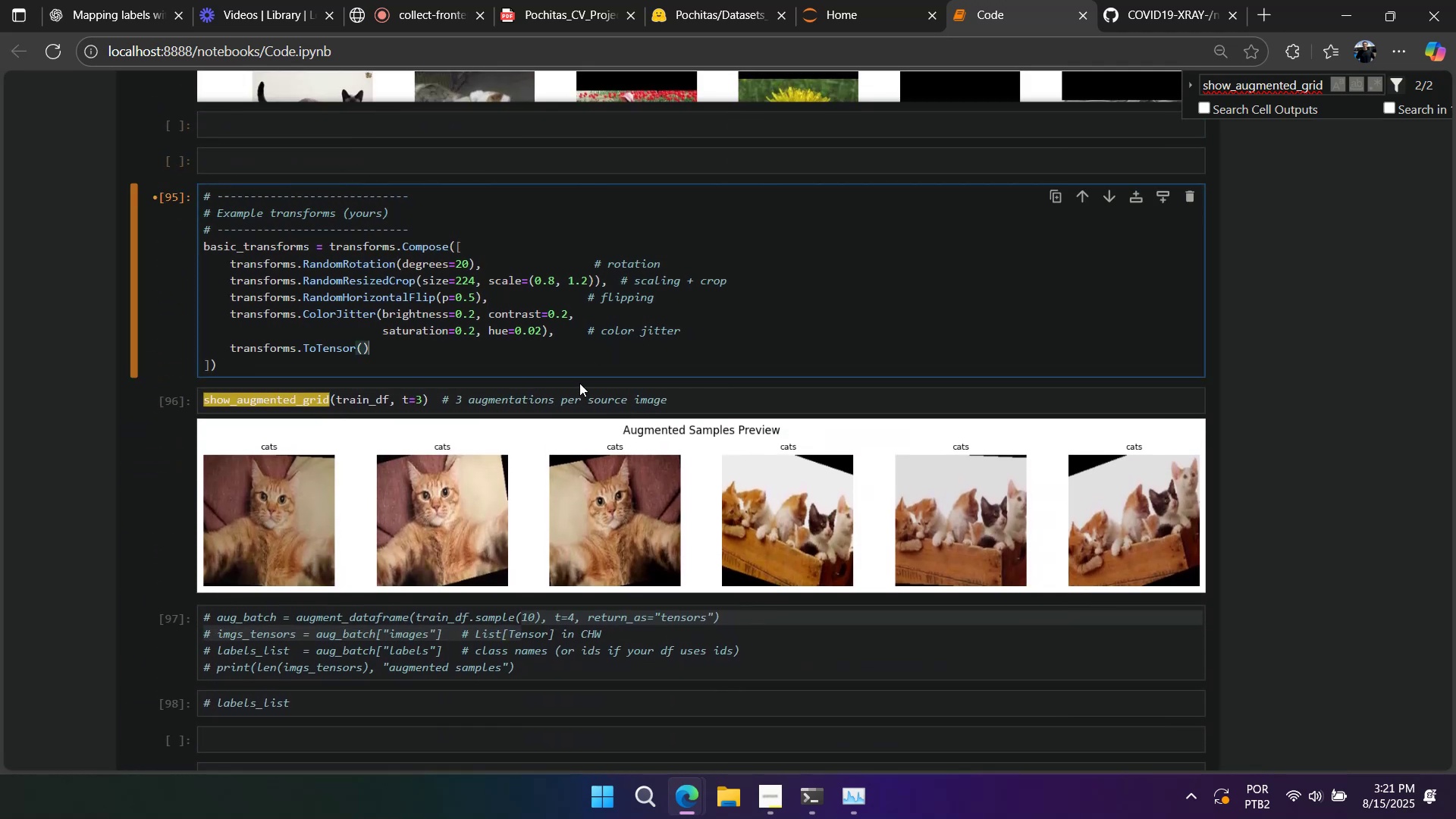 
left_click([579, 400])
 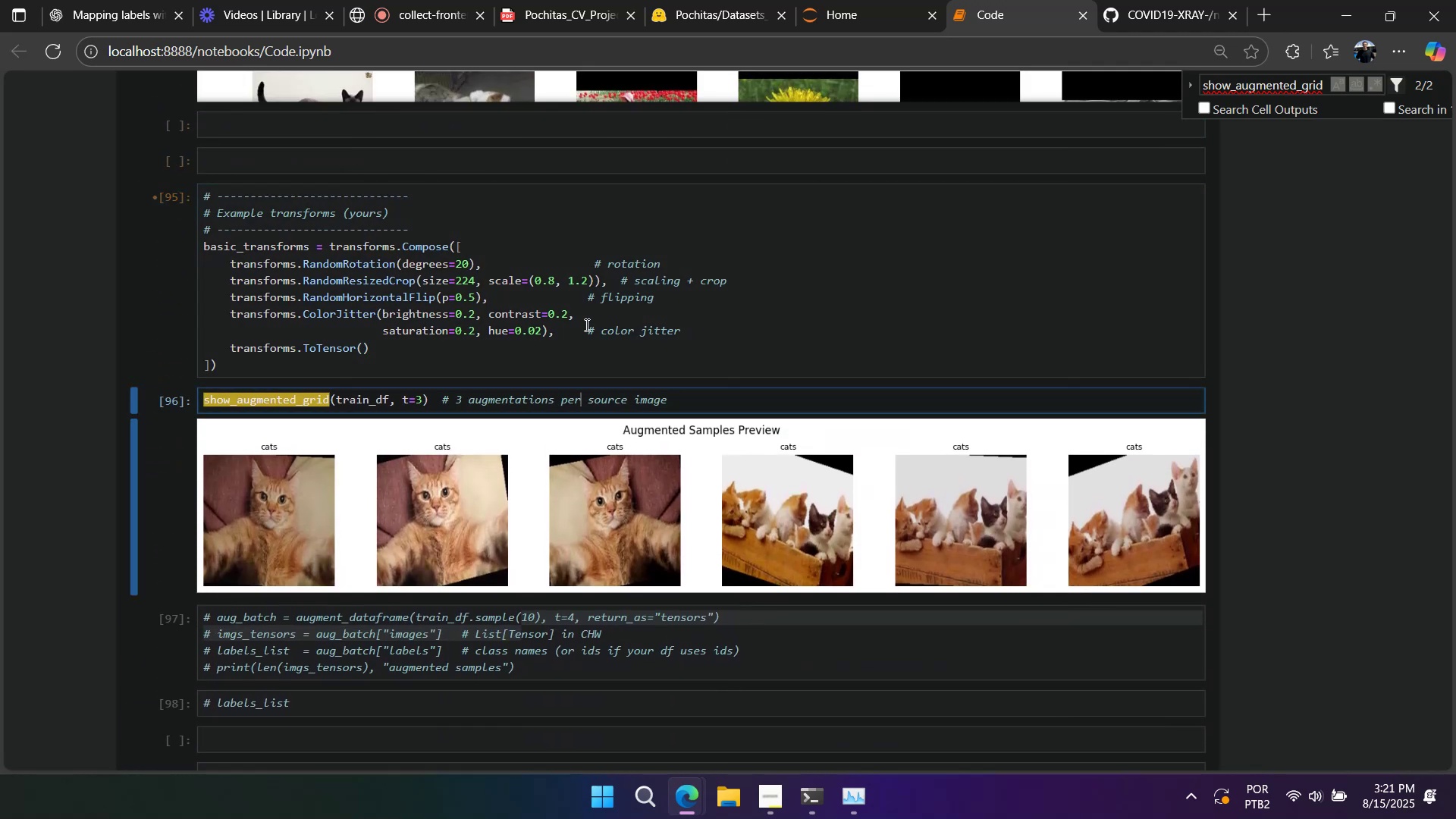 
key(Shift+Enter)
 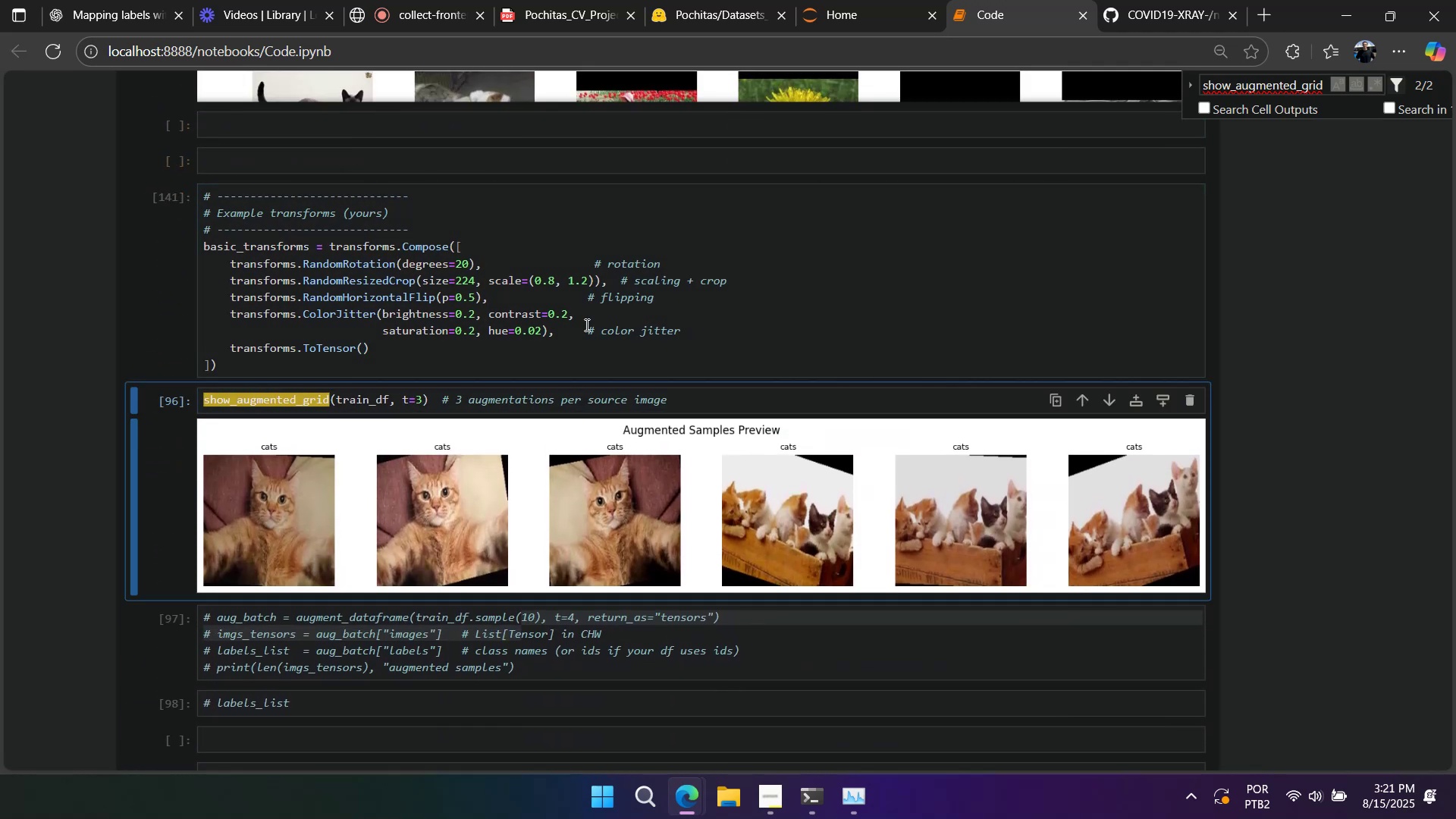 
key(Shift+Enter)
 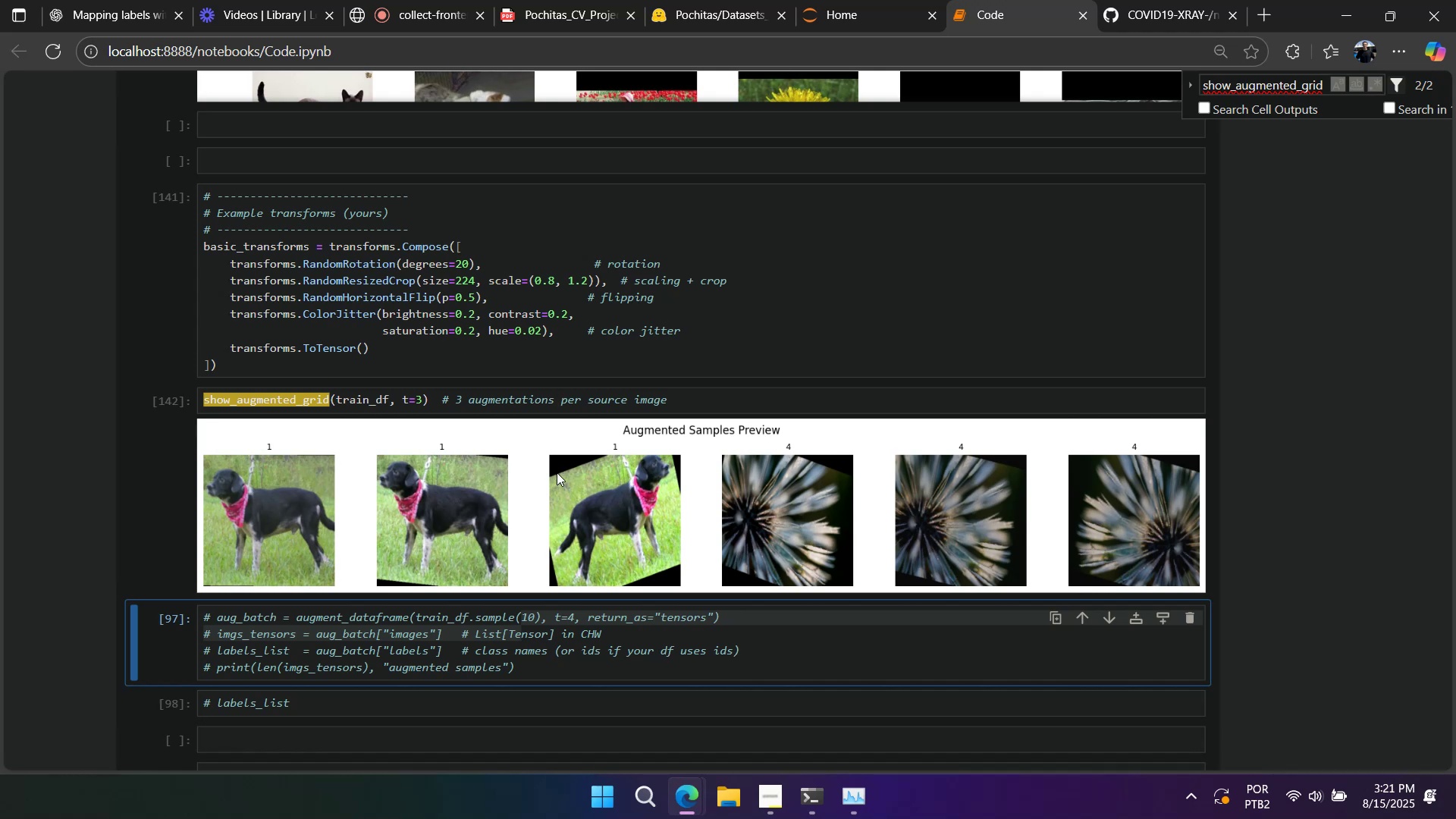 
left_click([639, 413])
 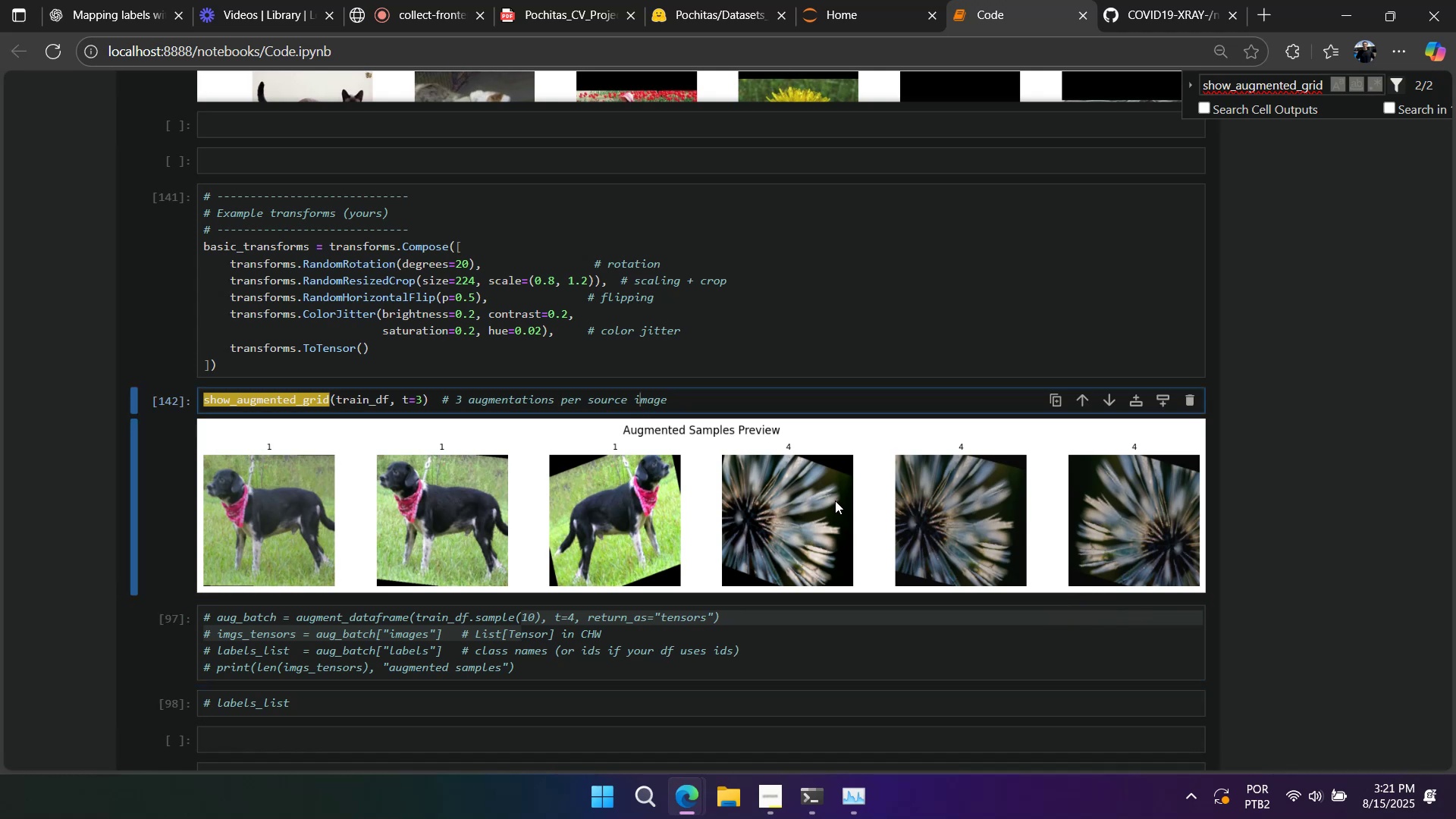 
key(Shift+Enter)
 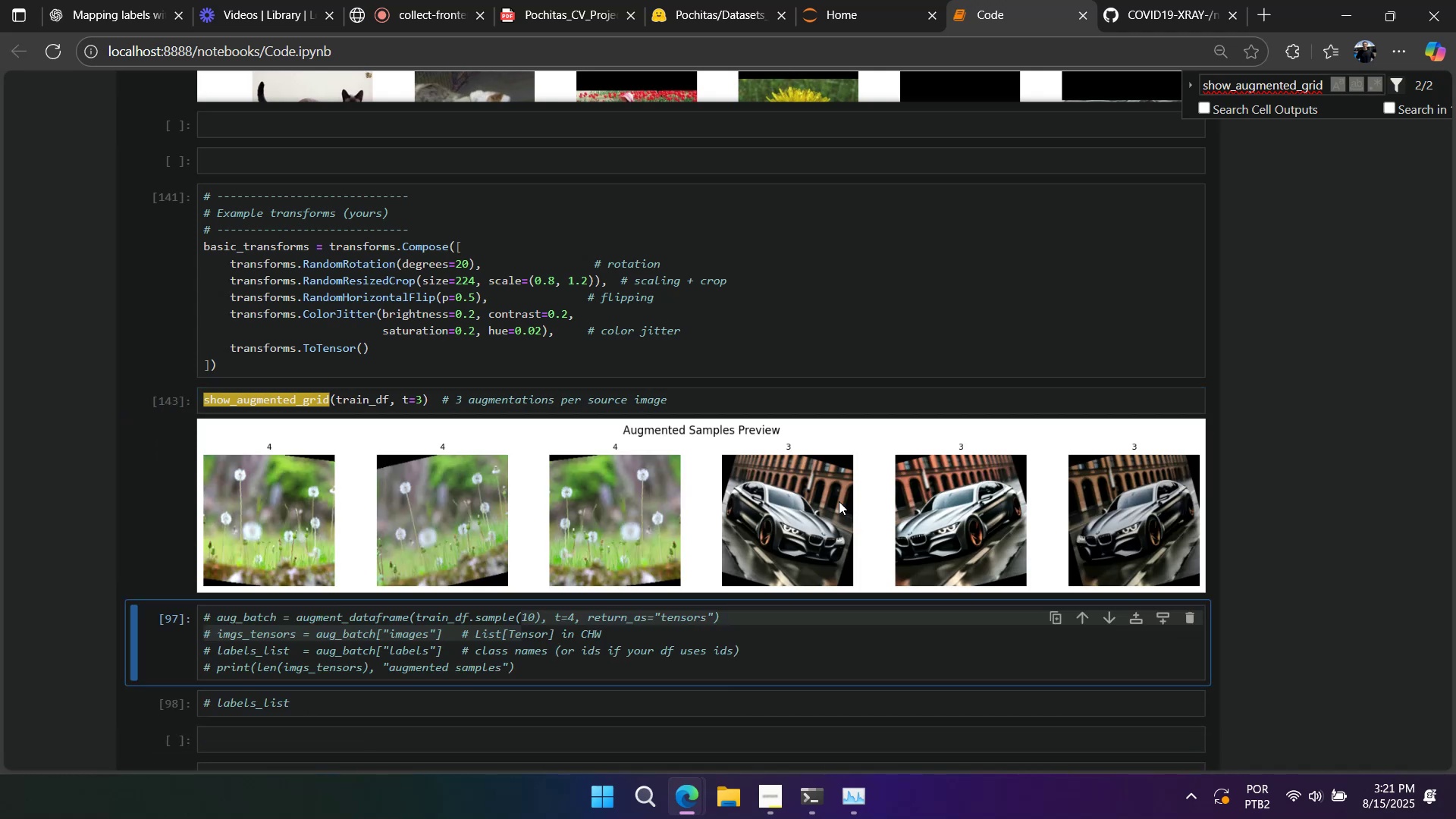 
left_click([839, 501])
 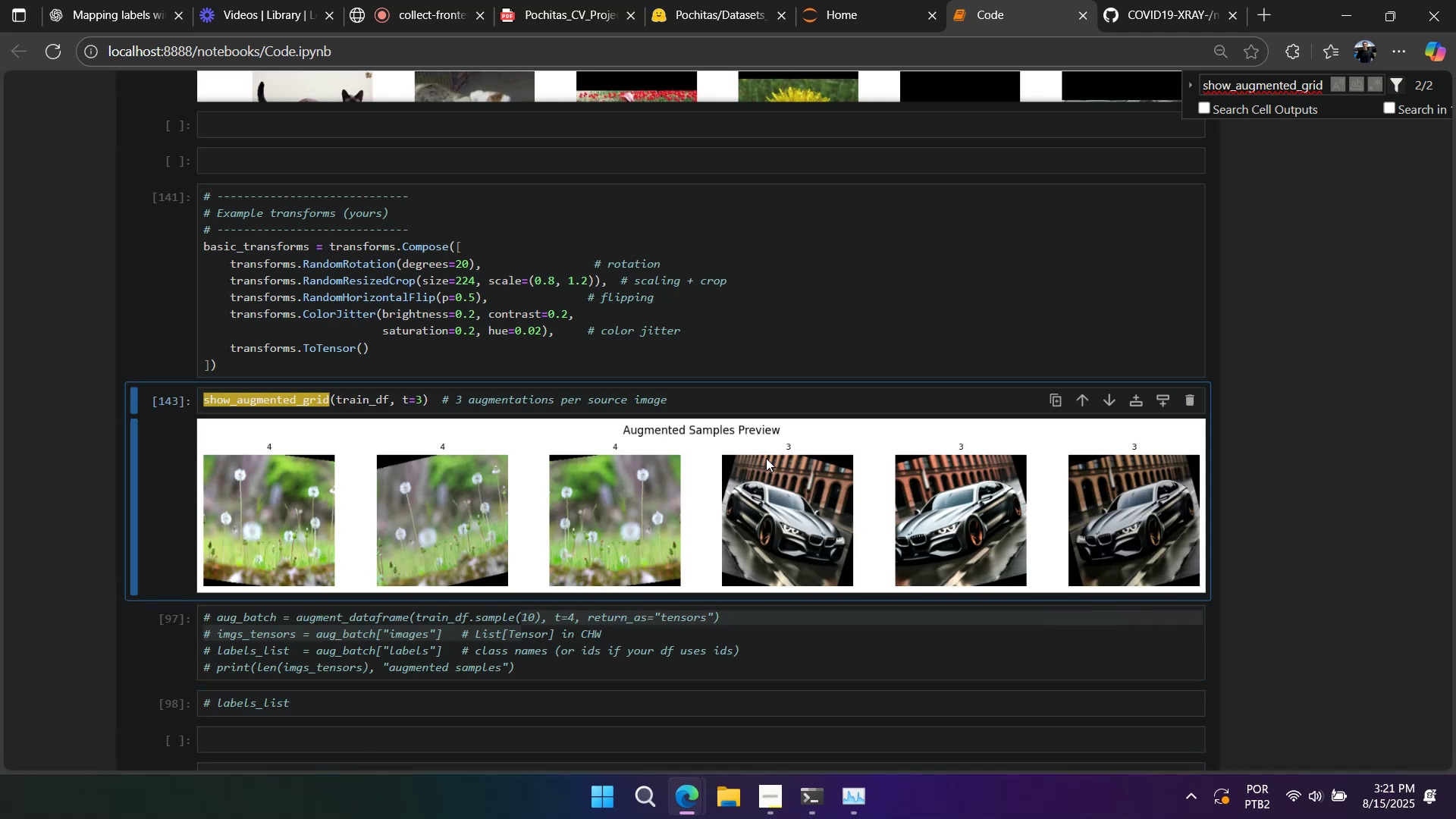 
scroll: coordinate [312, 397], scroll_direction: up, amount: 65.0
 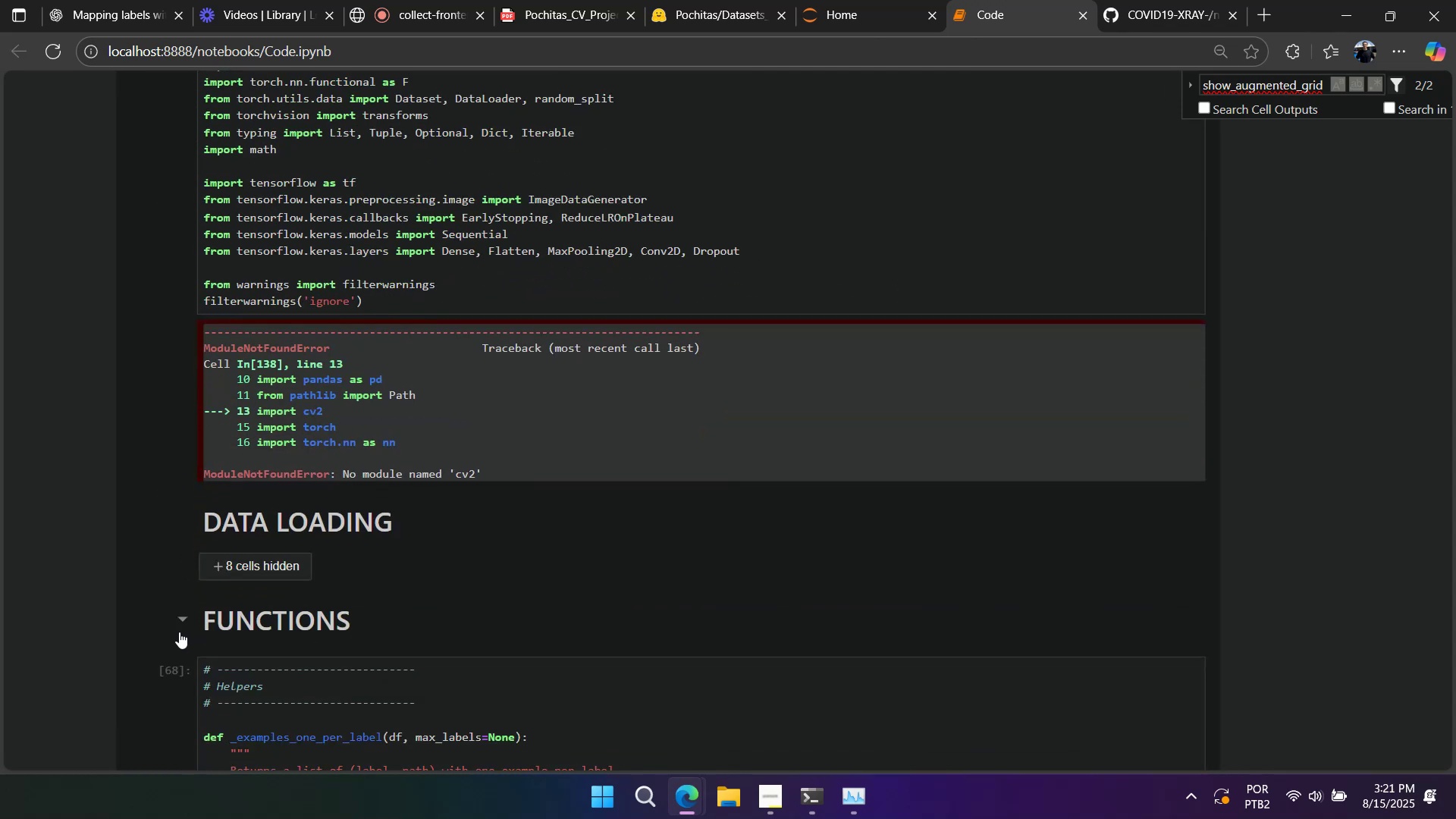 
left_click([174, 621])
 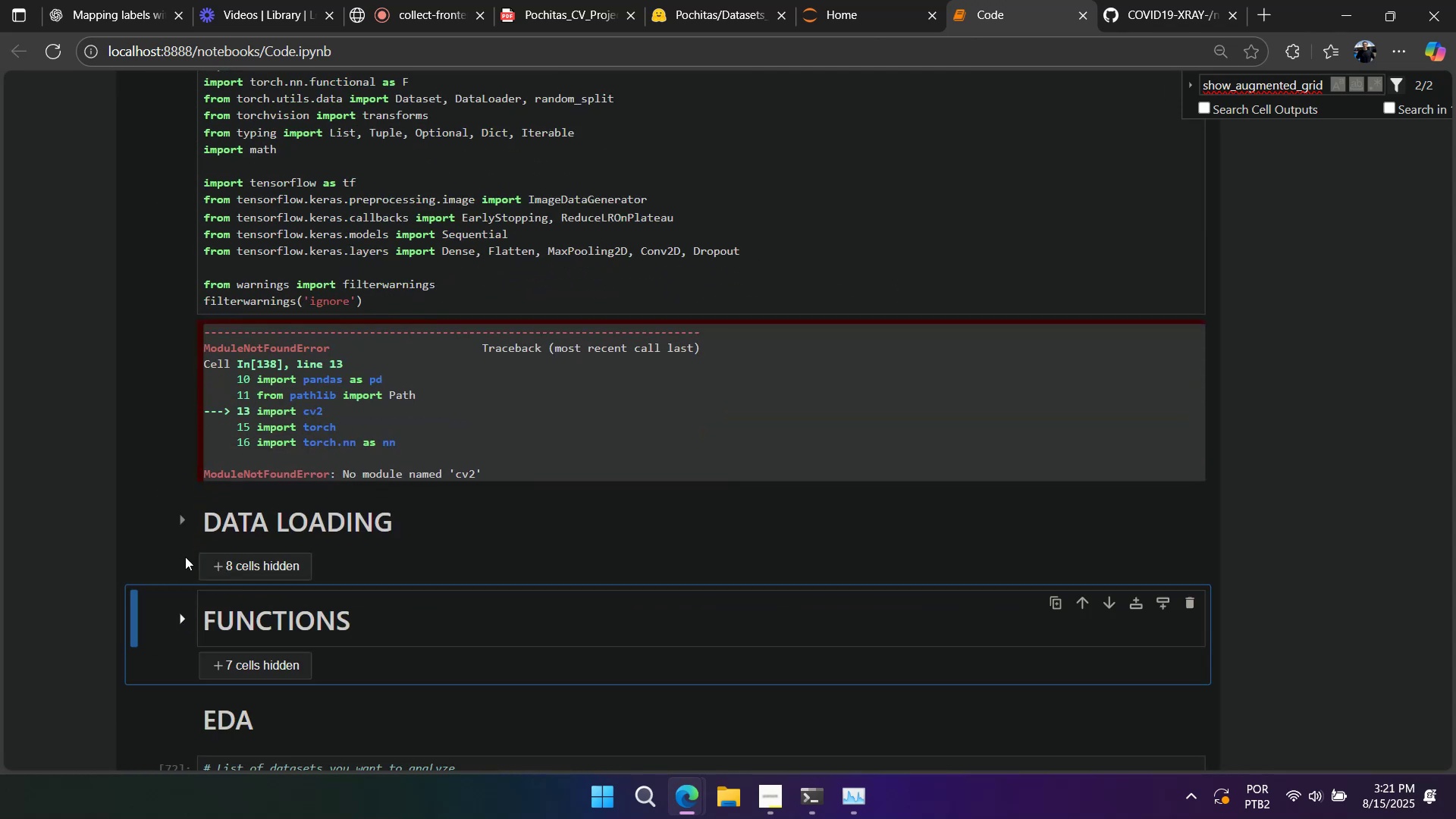 
scroll: coordinate [177, 605], scroll_direction: down, amount: 2.0
 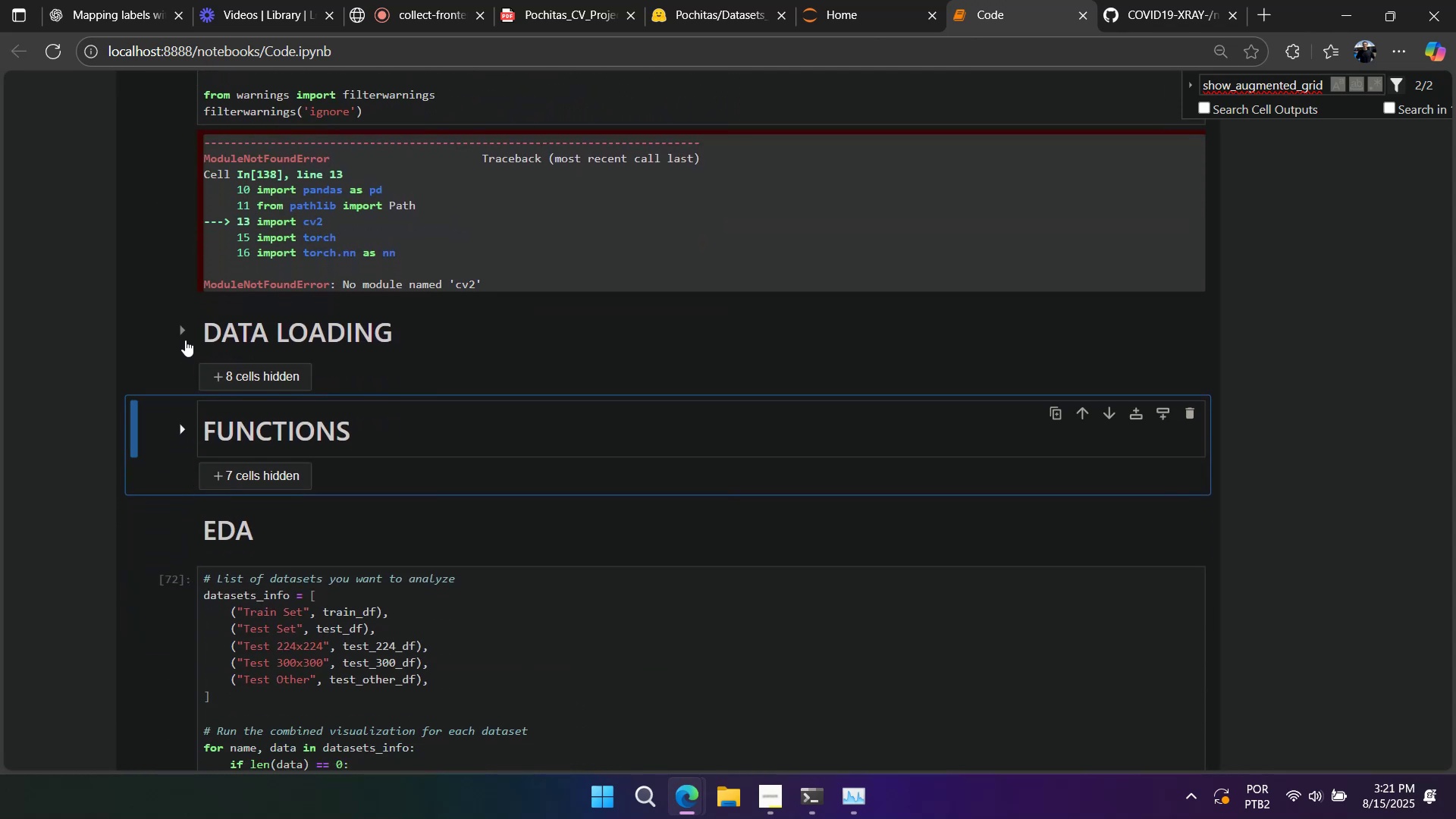 
left_click([181, 327])
 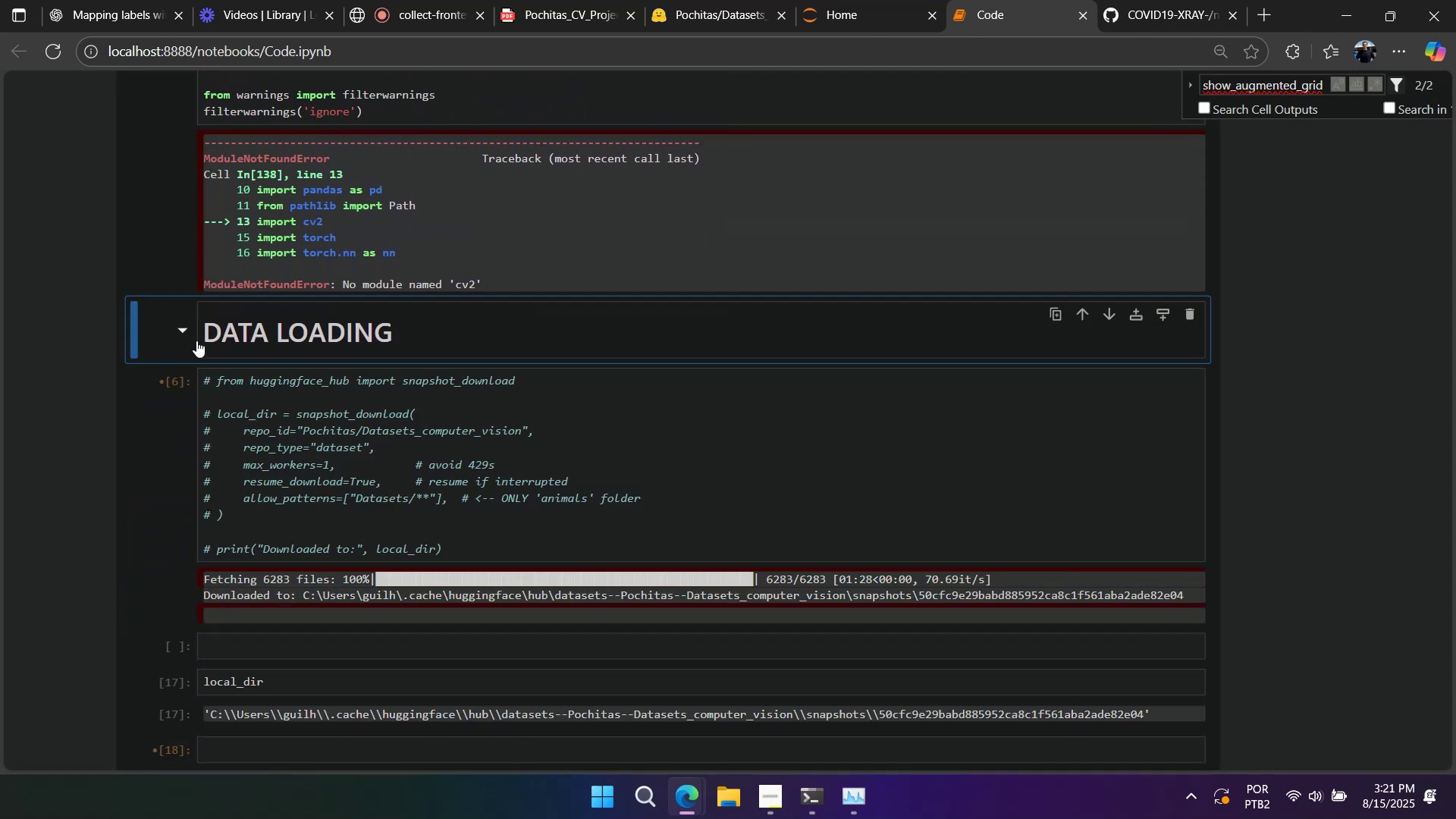 
key(Shift+ShiftLeft)
 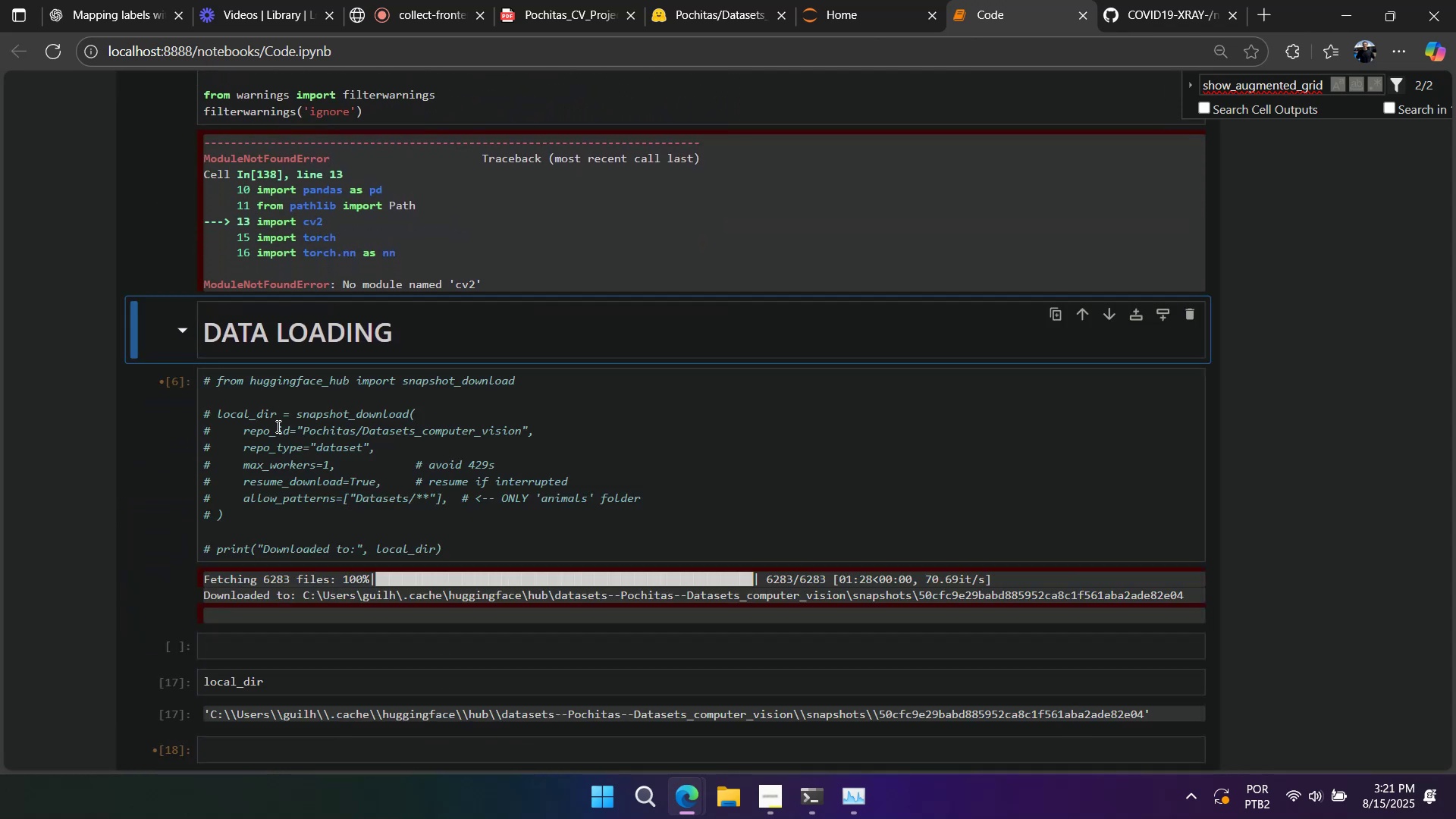 
scroll: coordinate [277, 426], scroll_direction: down, amount: 7.0
 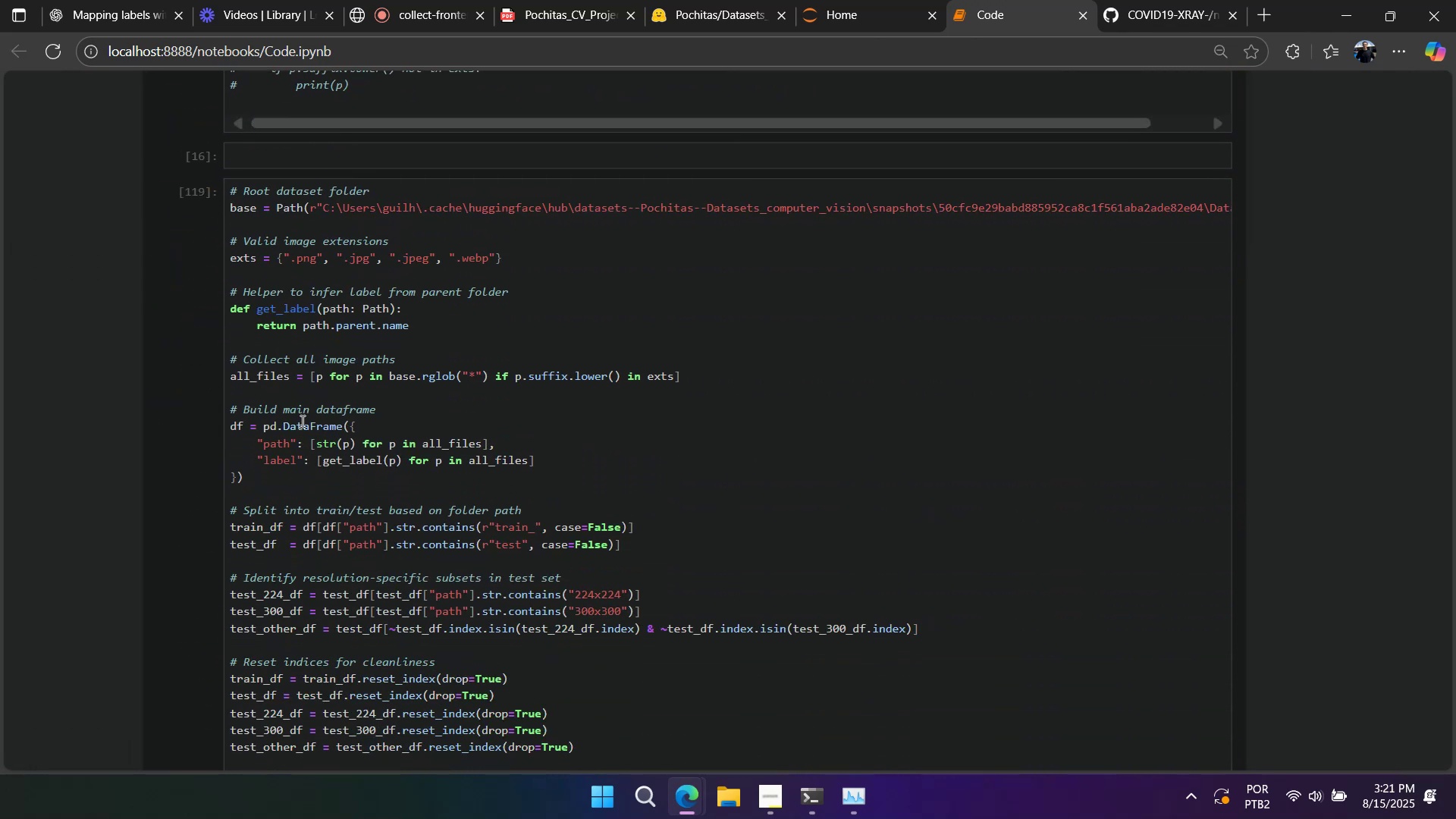 
hold_key(key=ShiftLeft, duration=1.52)
 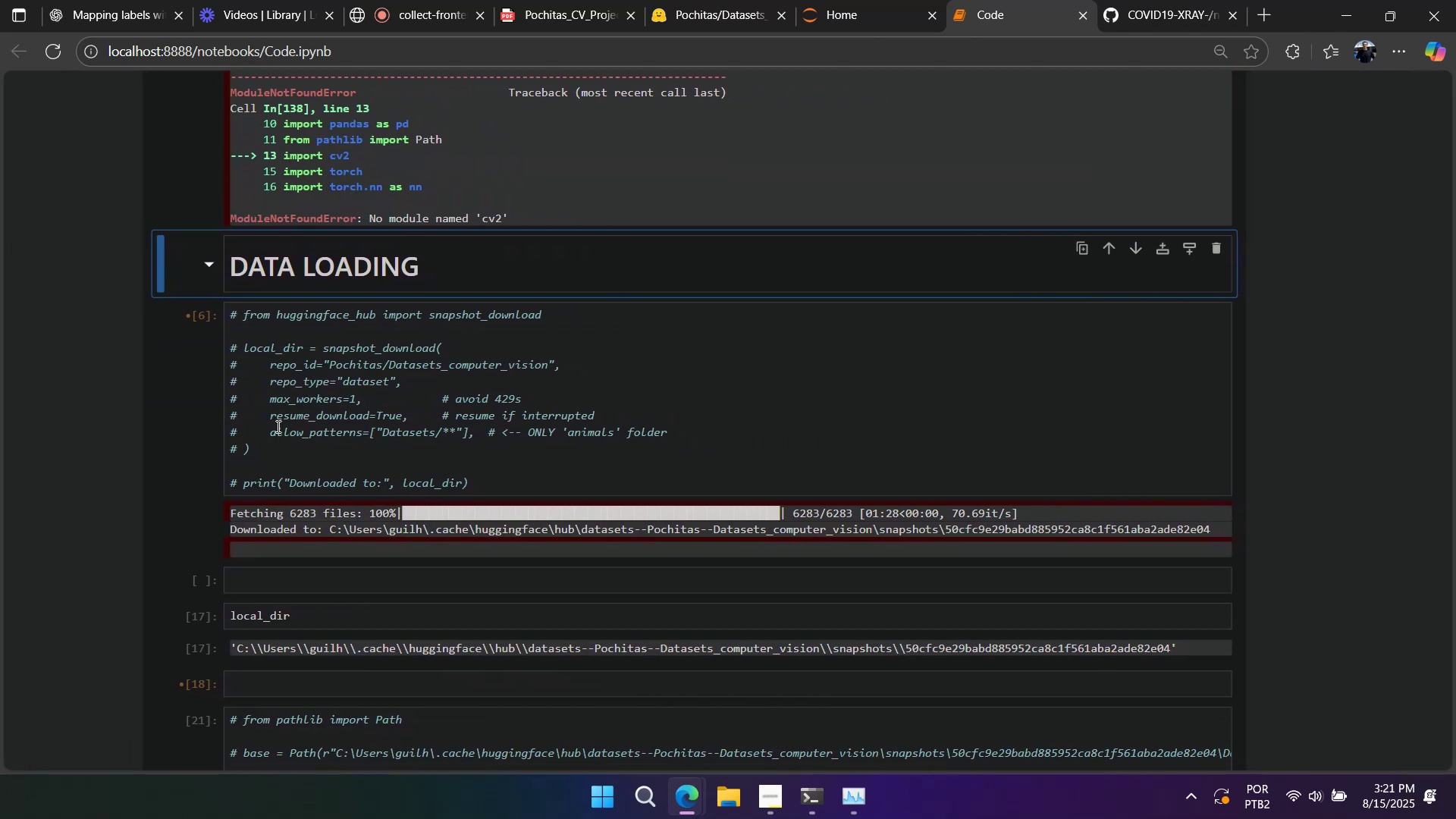 
hold_key(key=ShiftLeft, duration=0.35)
 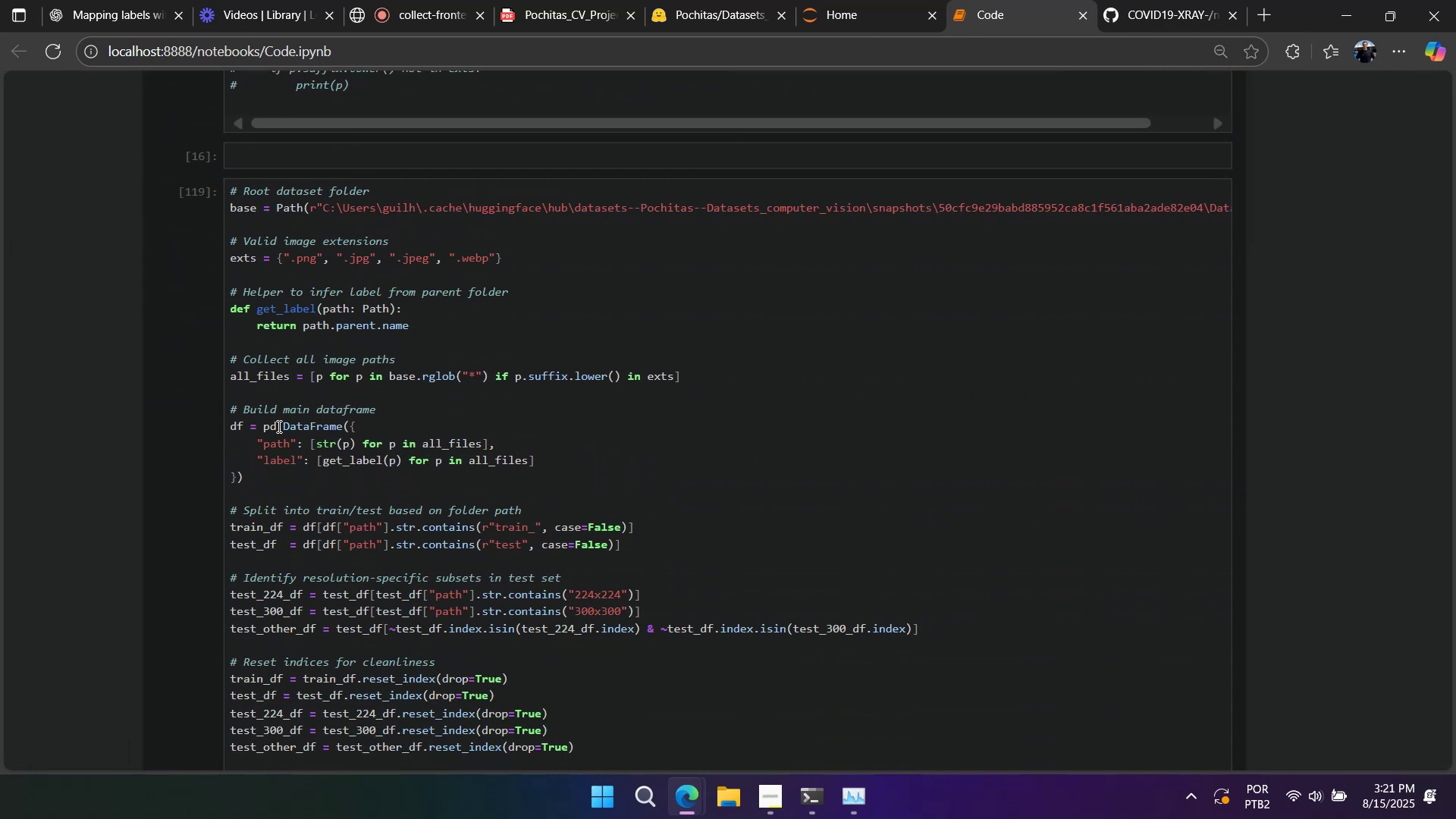 
left_click([301, 421])
 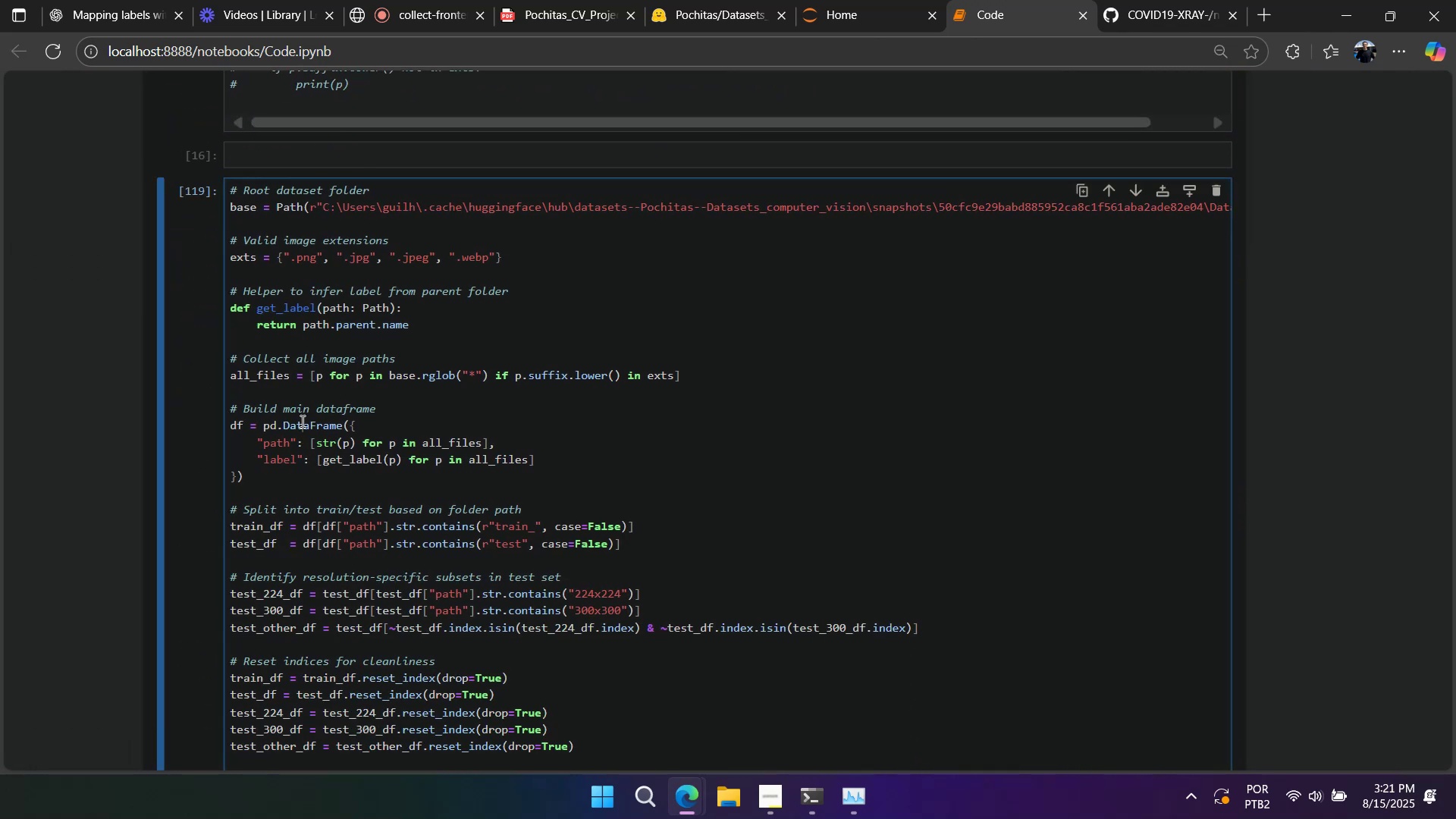 
hold_key(key=ShiftLeft, duration=1.52)
 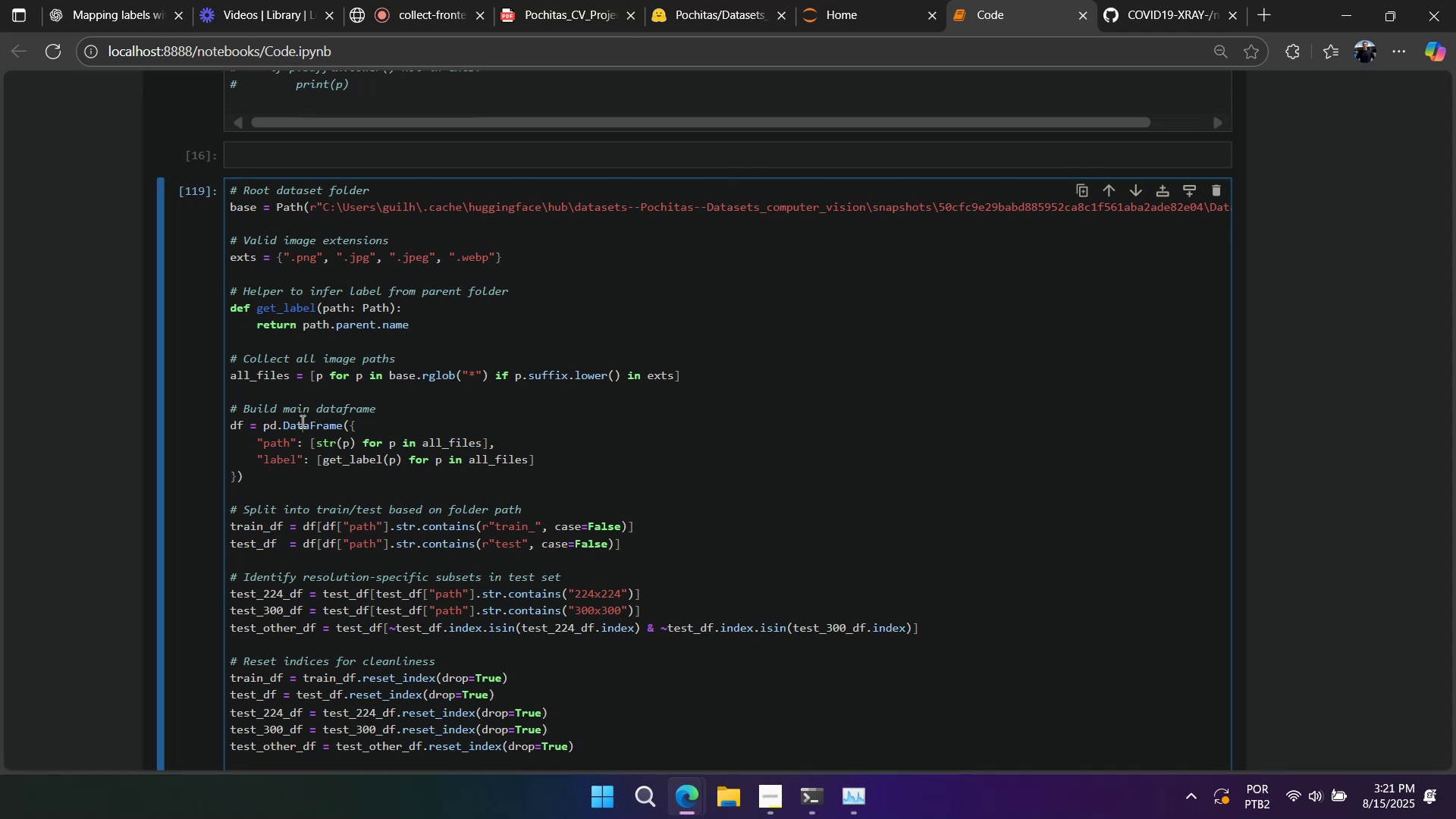 
key(Shift+ShiftLeft)
 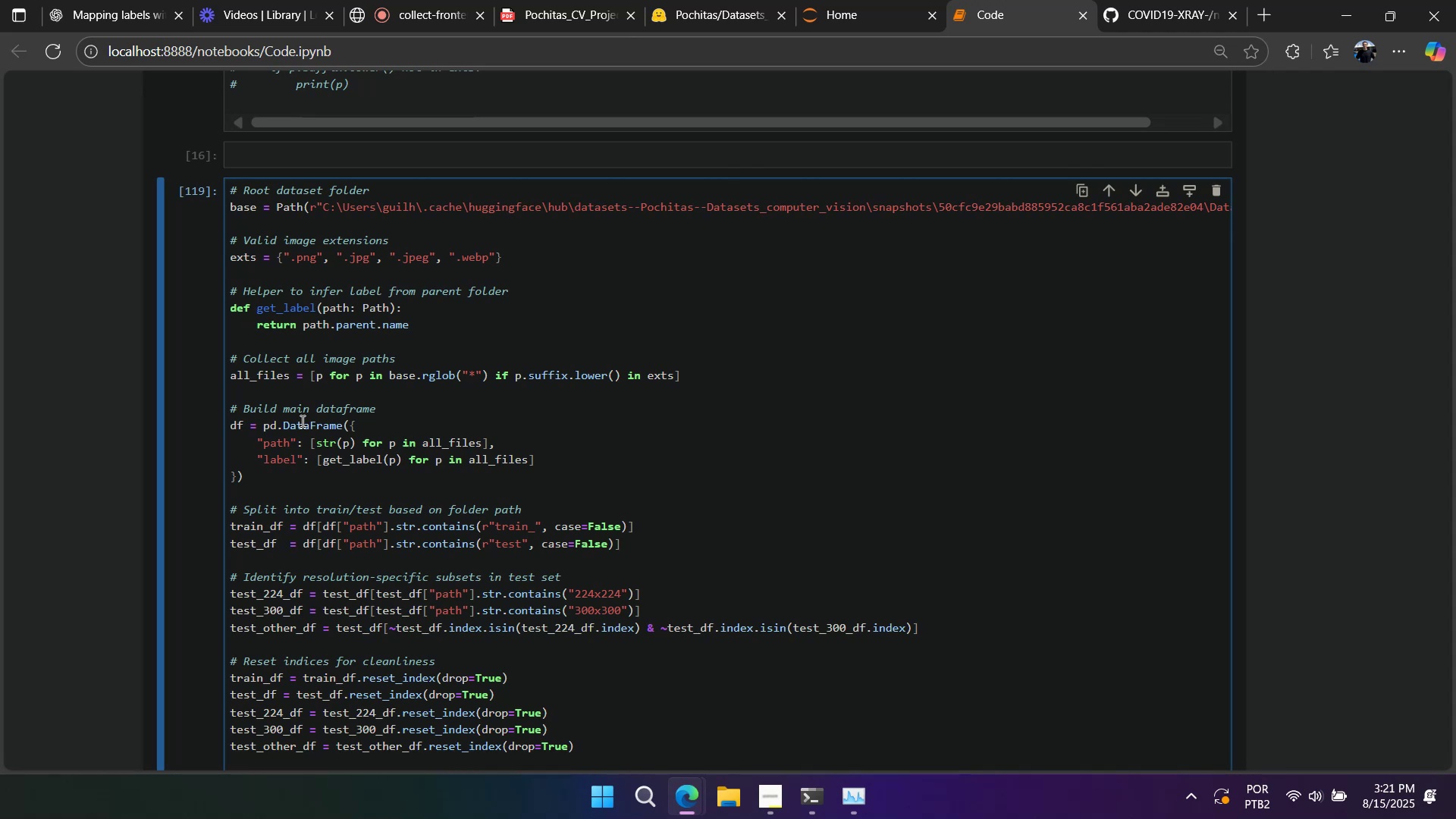 
key(Shift+ShiftLeft)
 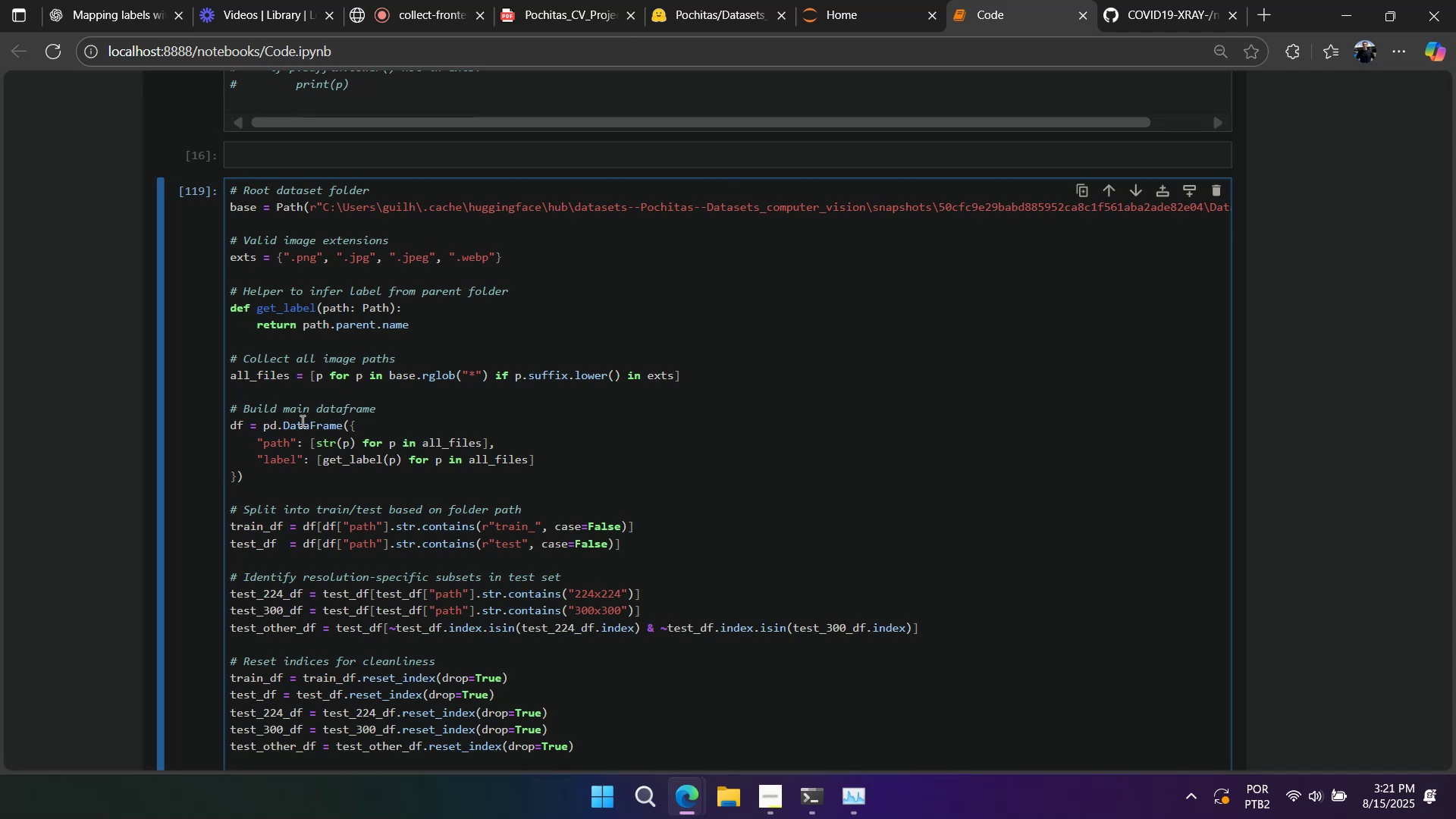 
key(Shift+ShiftLeft)
 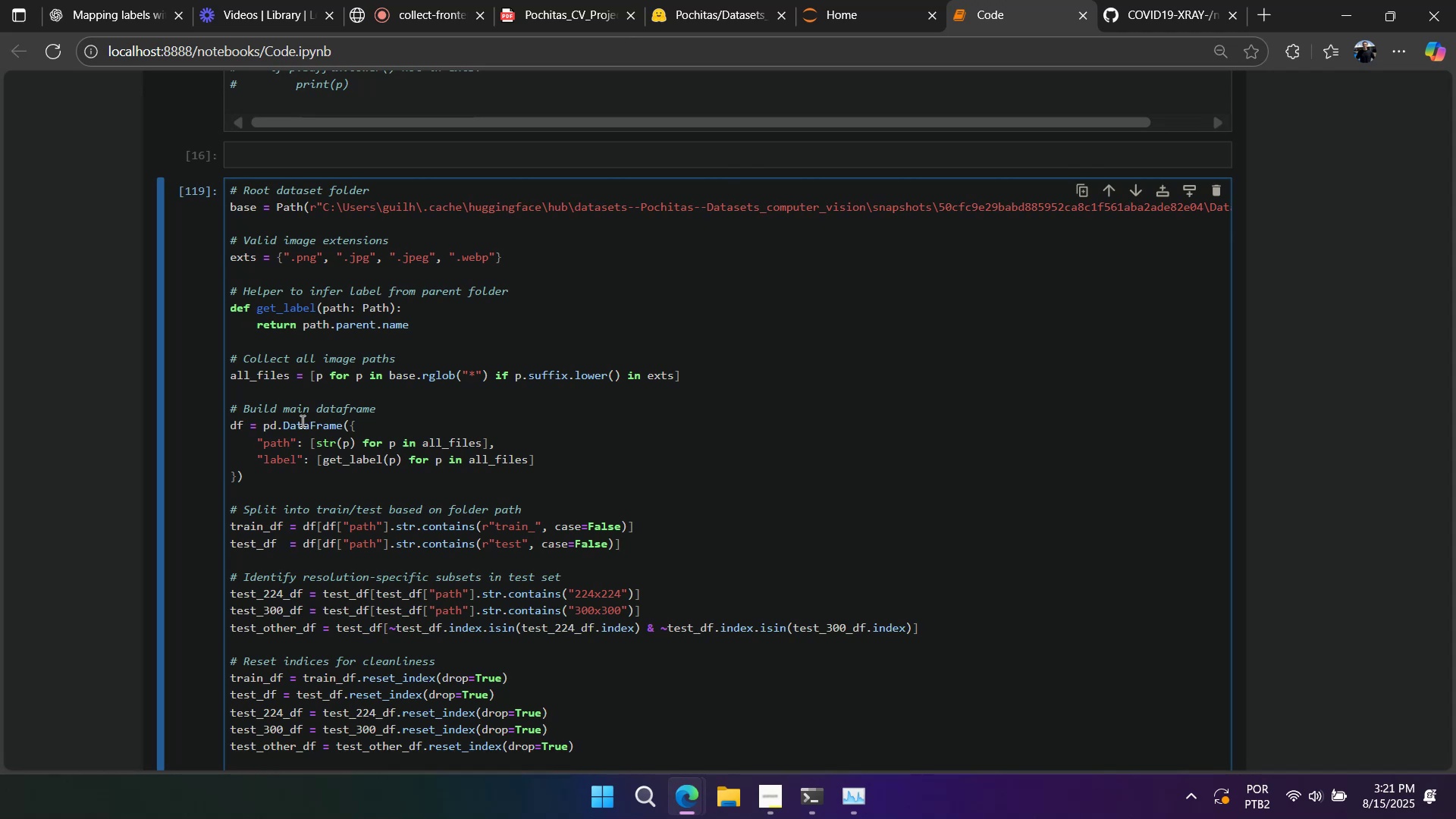 
key(Shift+Enter)
 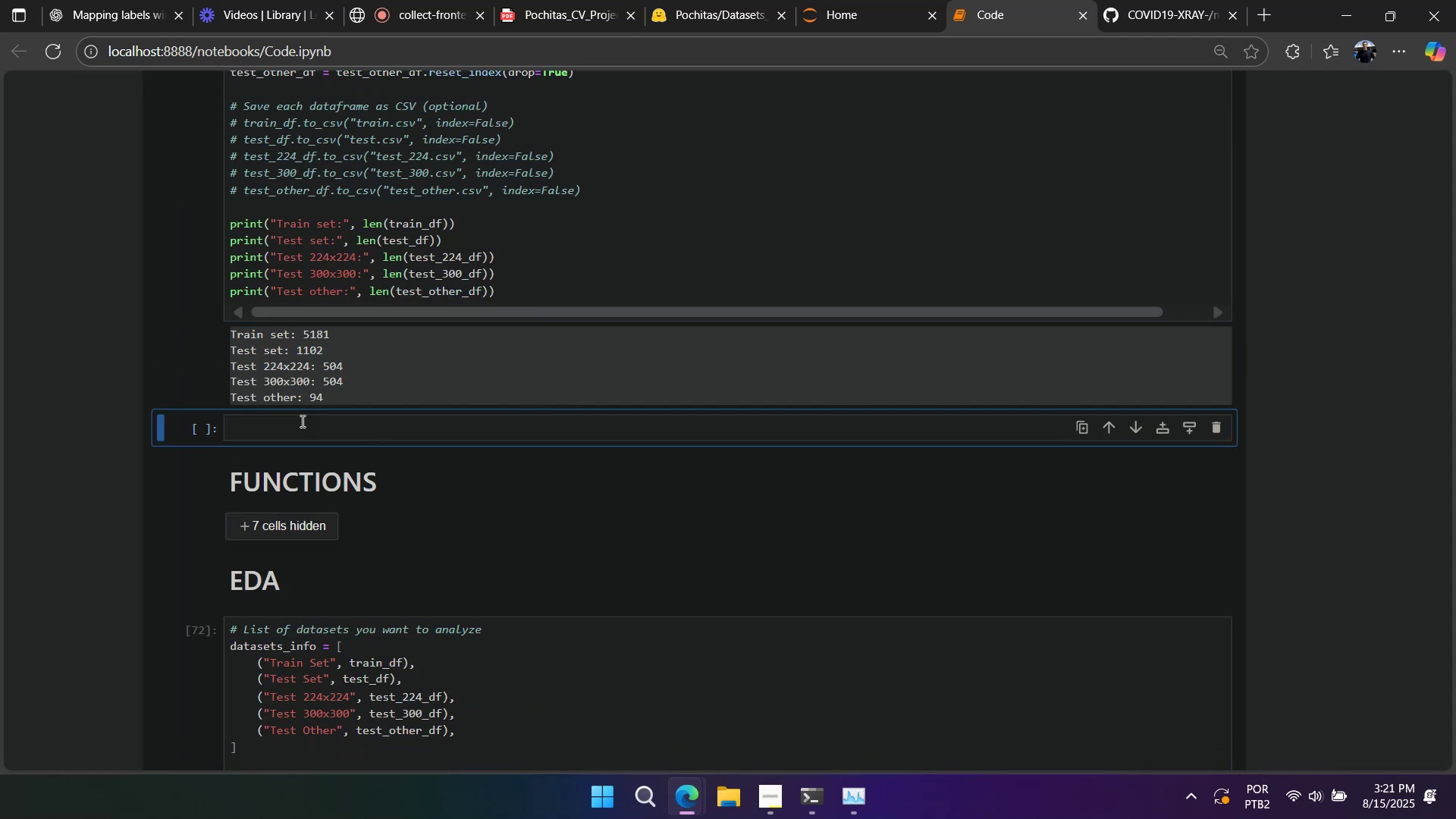 
scroll: coordinate [233, 237], scroll_direction: up, amount: 34.0
 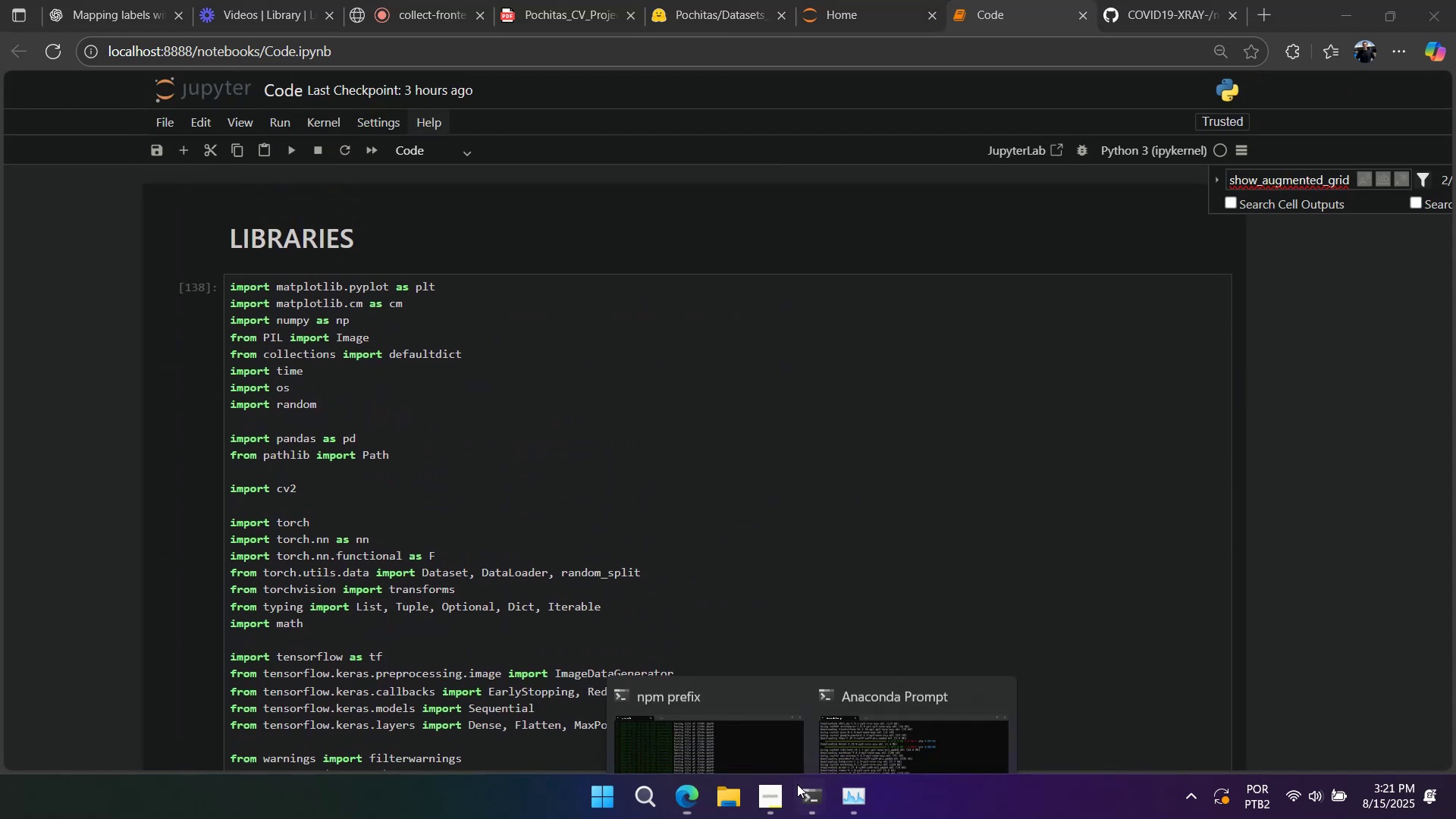 
double_click([864, 712])
 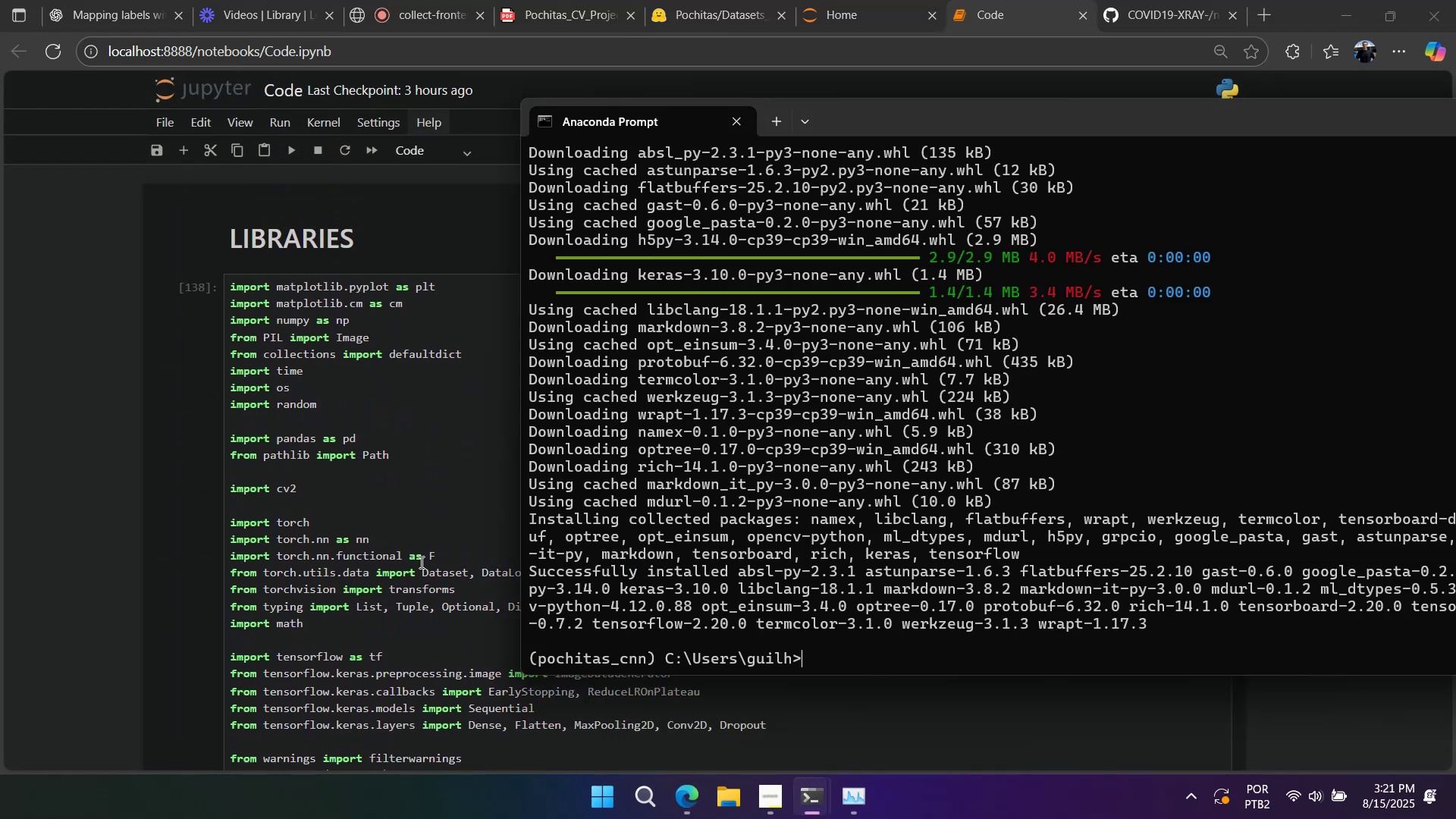 
left_click([326, 516])
 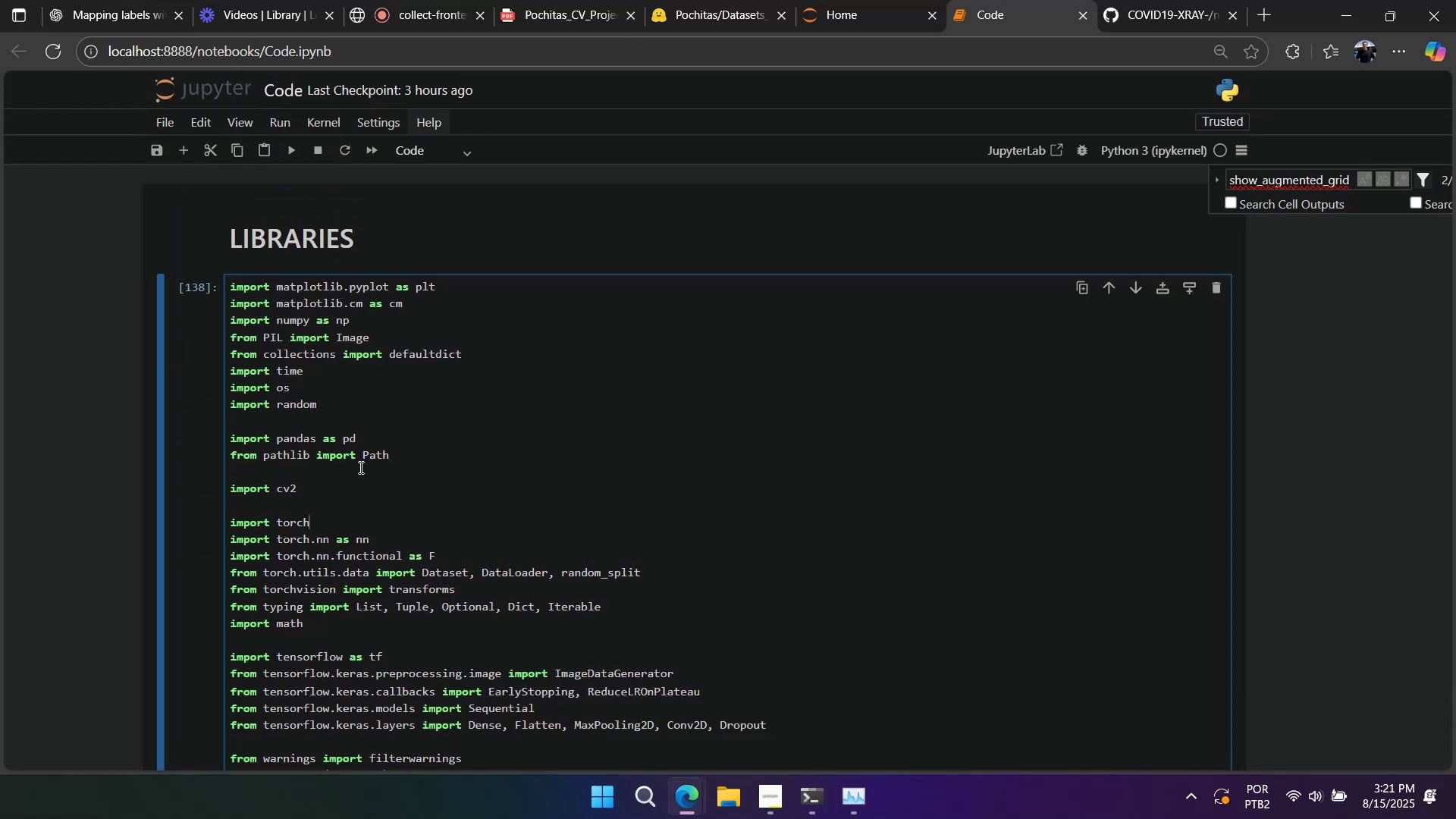 
key(Shift+Enter)
 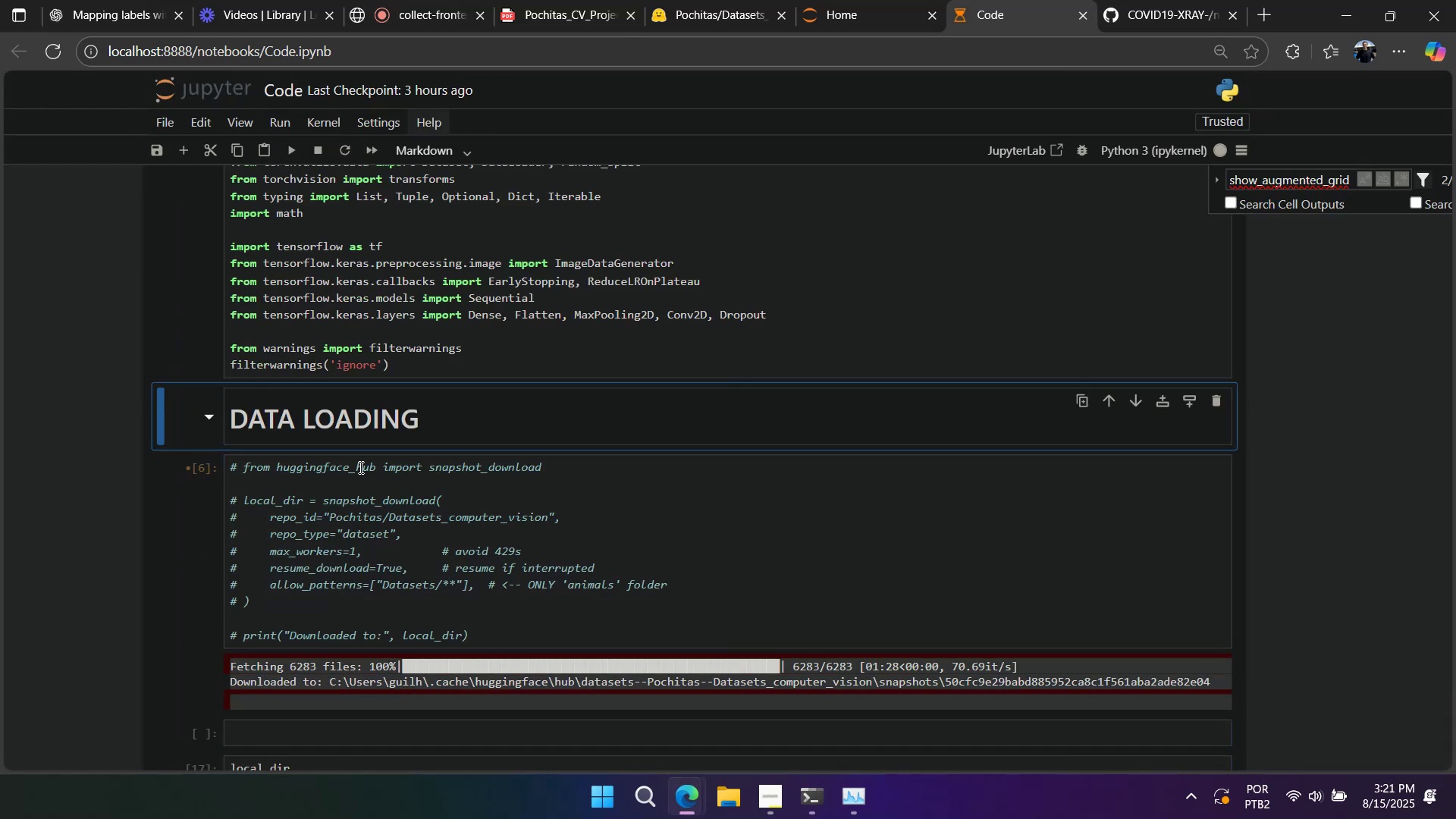 
scroll: coordinate [292, 347], scroll_direction: up, amount: 8.0
 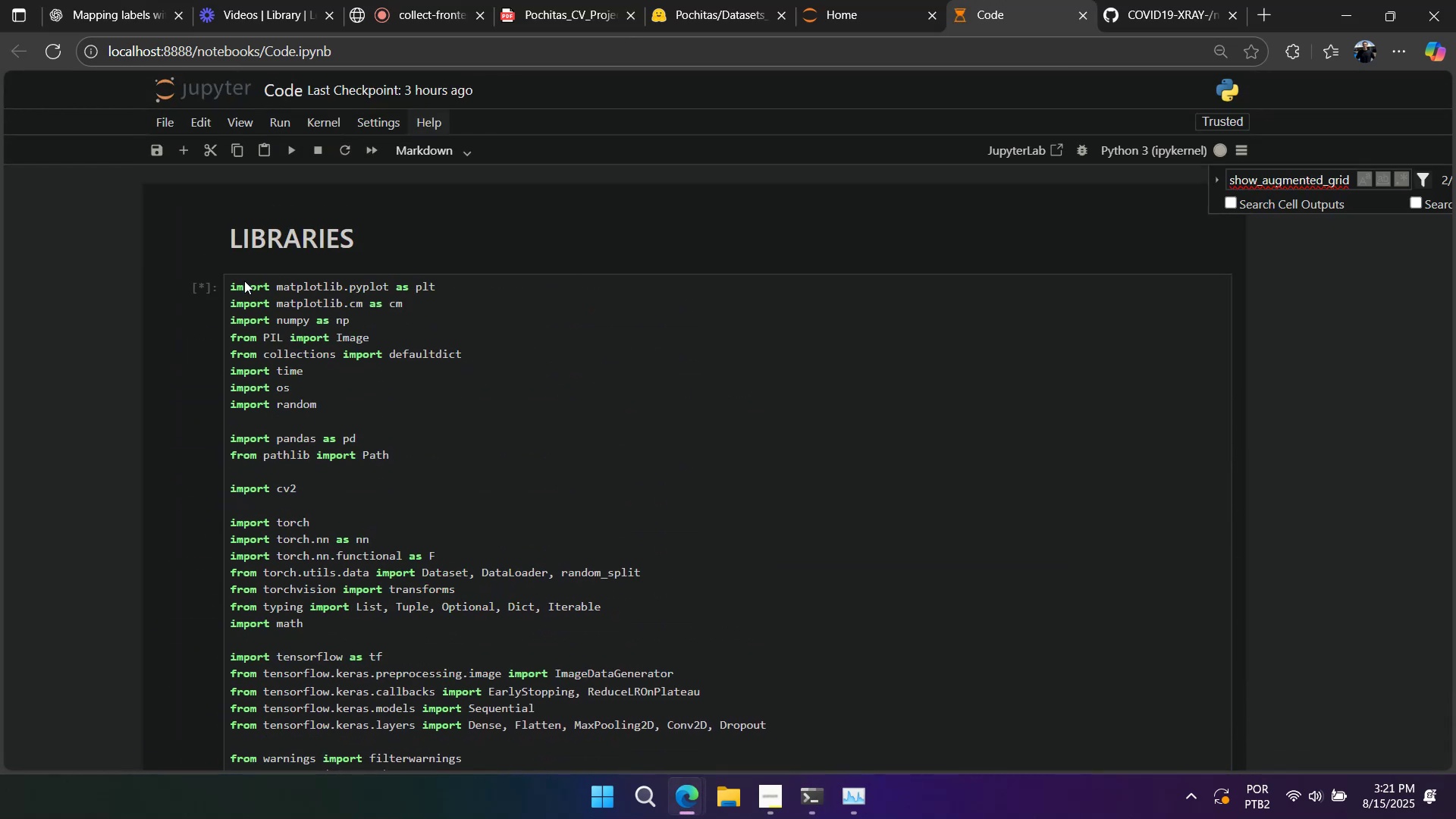 
scroll: coordinate [268, 348], scroll_direction: down, amount: 3.0
 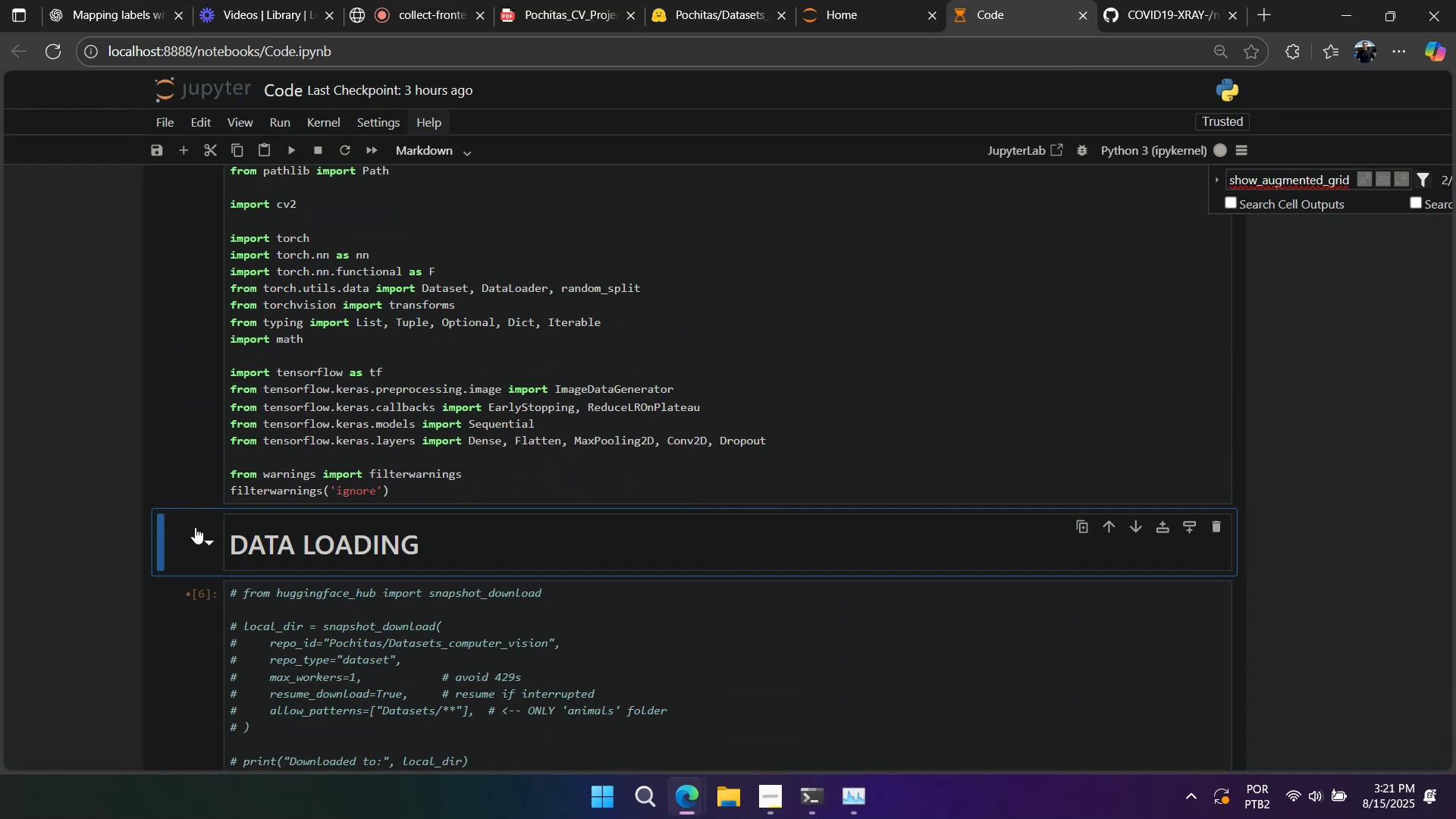 
left_click([209, 543])
 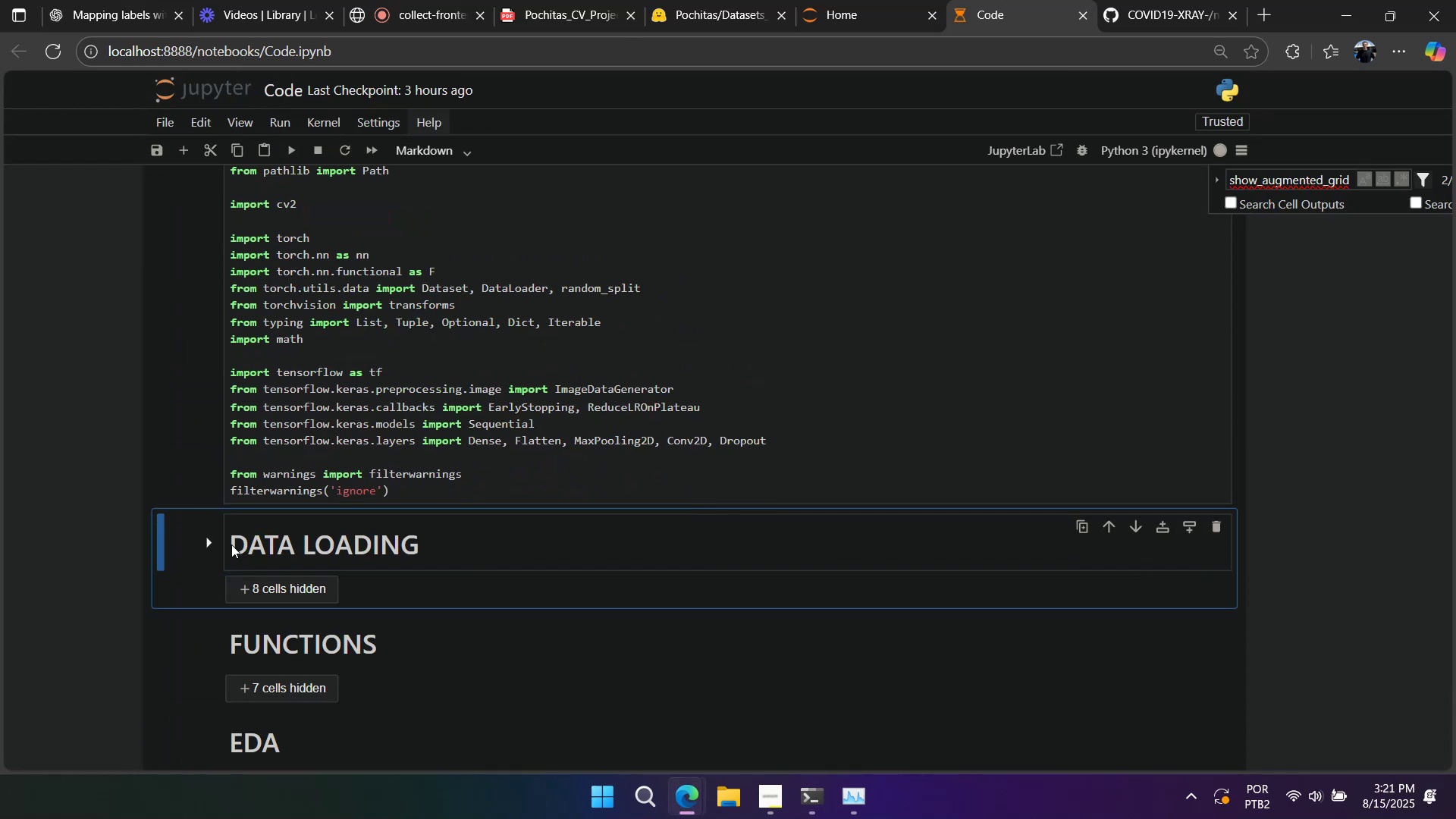 
scroll: coordinate [249, 544], scroll_direction: down, amount: 6.0
 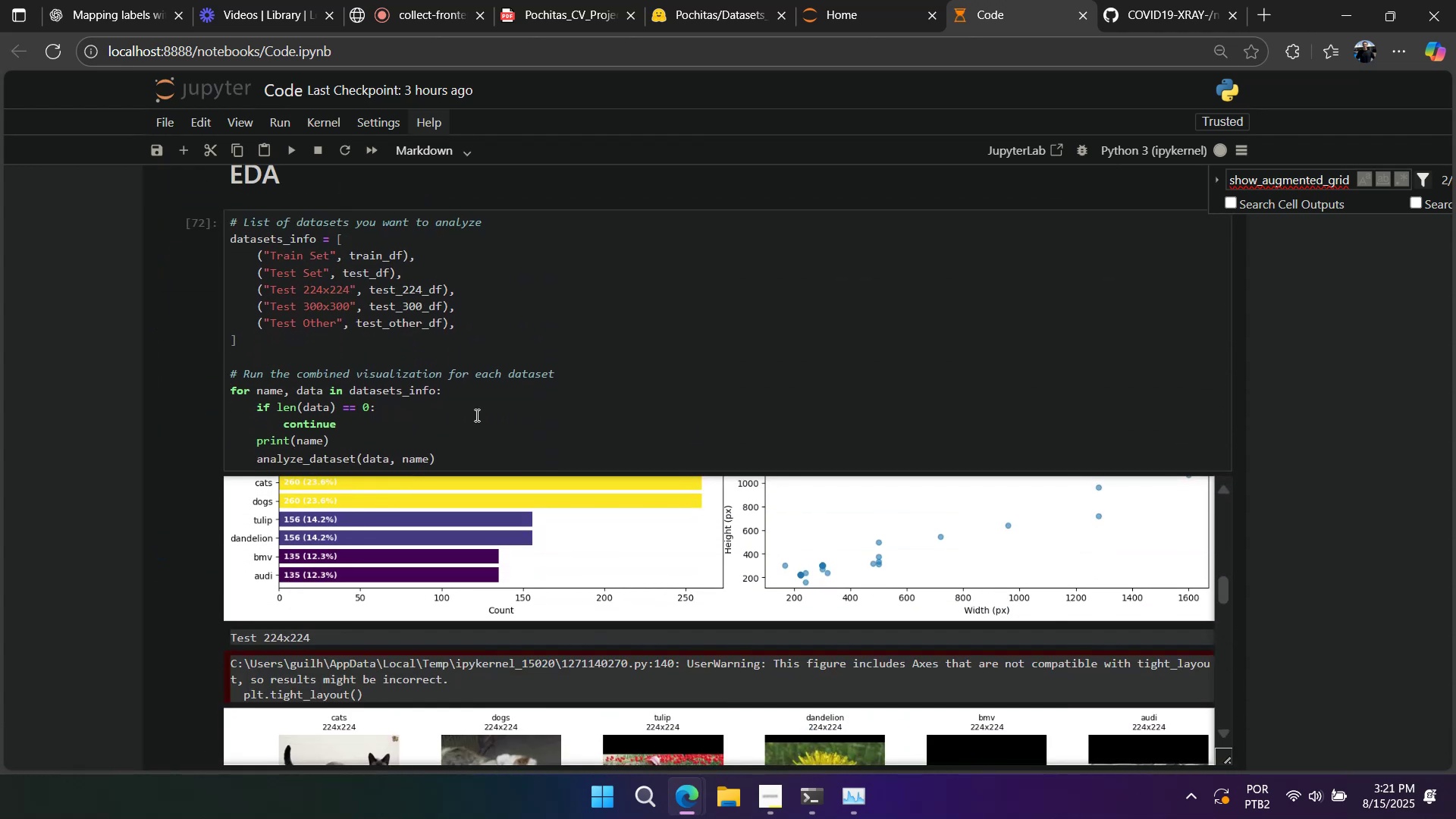 
left_click([479, 410])
 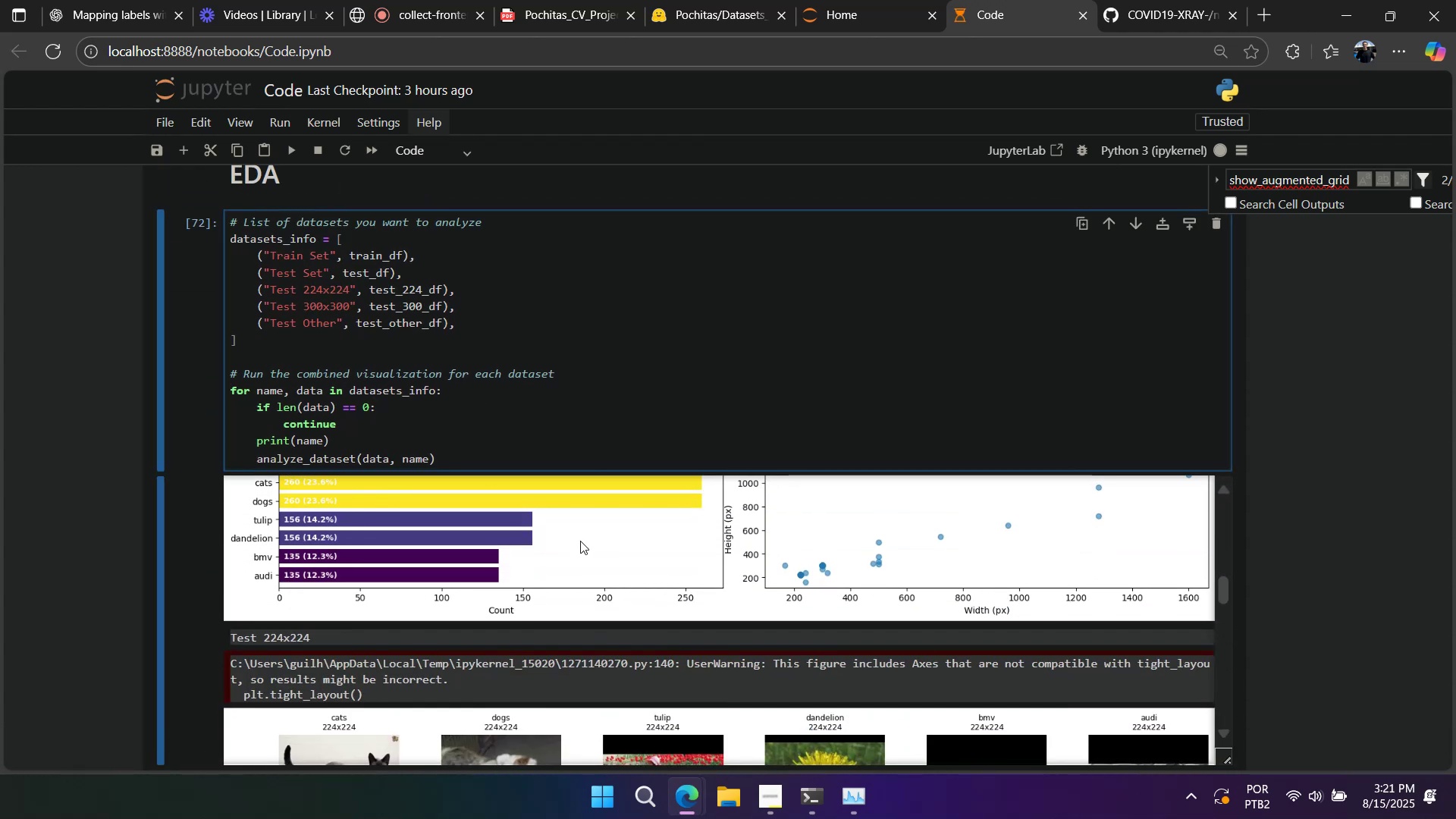 
scroll: coordinate [340, 403], scroll_direction: up, amount: 9.0
 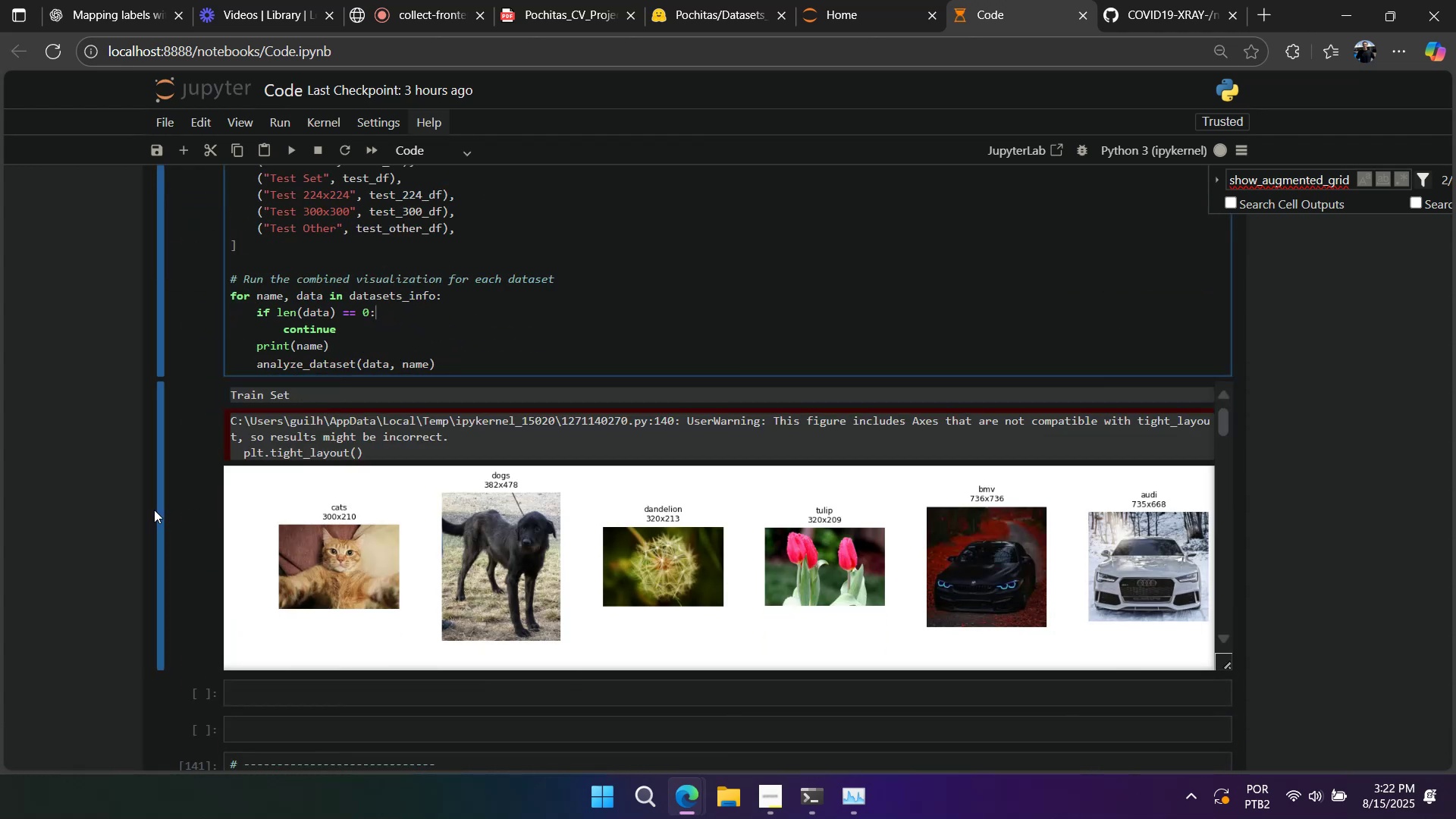 
scroll: coordinate [154, 510], scroll_direction: down, amount: 5.0
 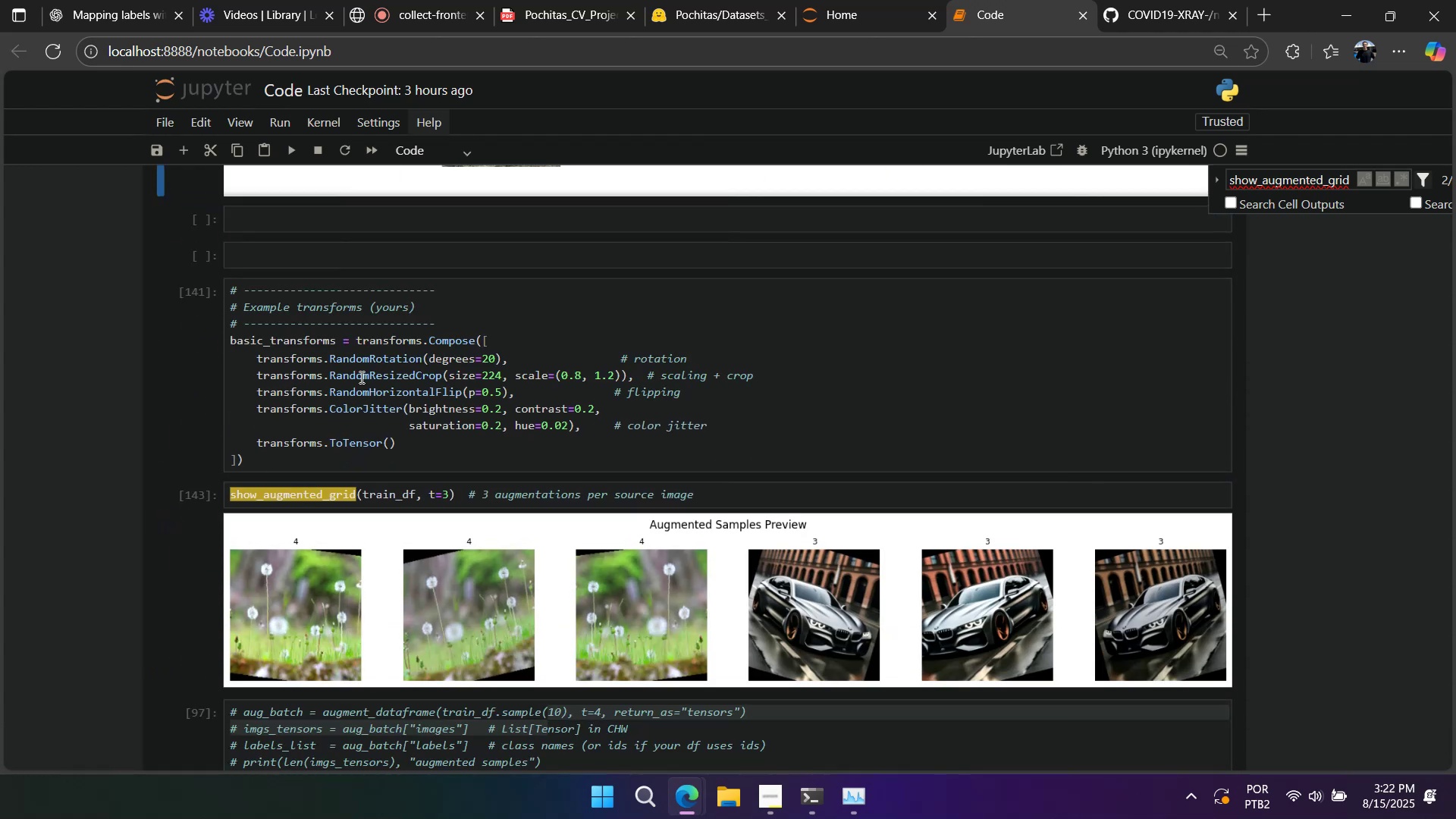 
left_click([376, 364])
 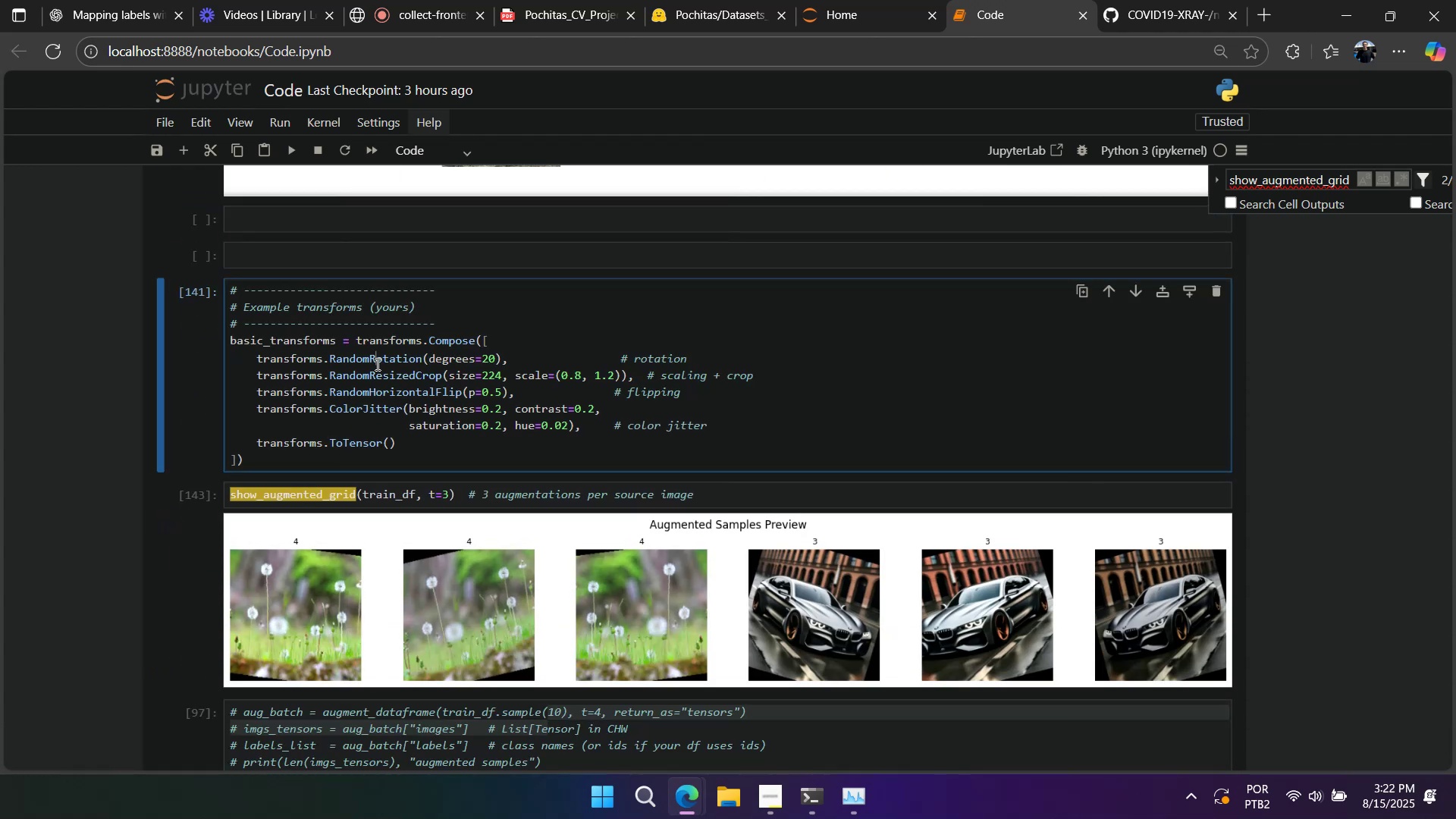 
key(Shift+Enter)
 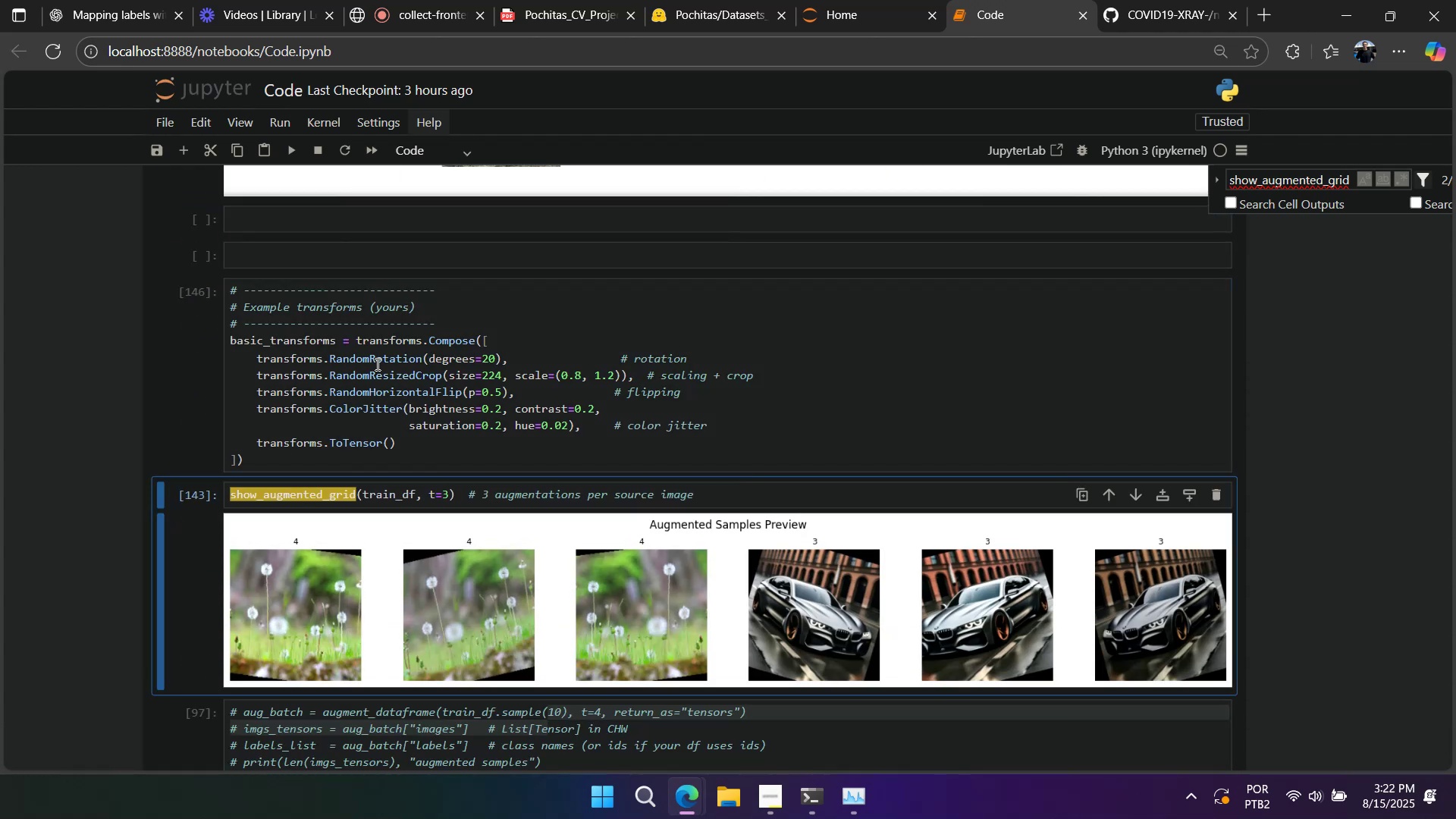 
key(Shift+Enter)
 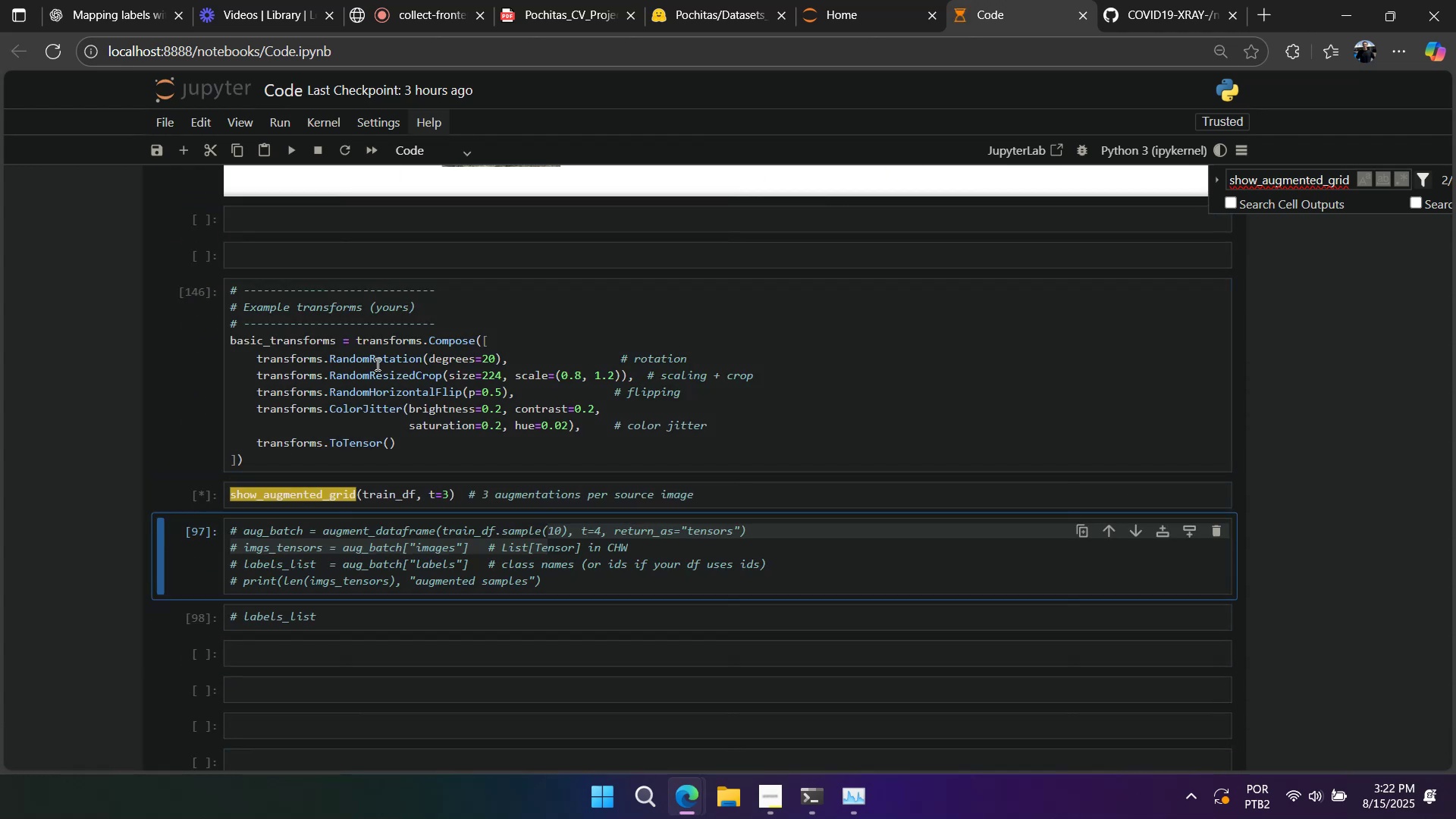 
scroll: coordinate [390, 383], scroll_direction: down, amount: 2.0
 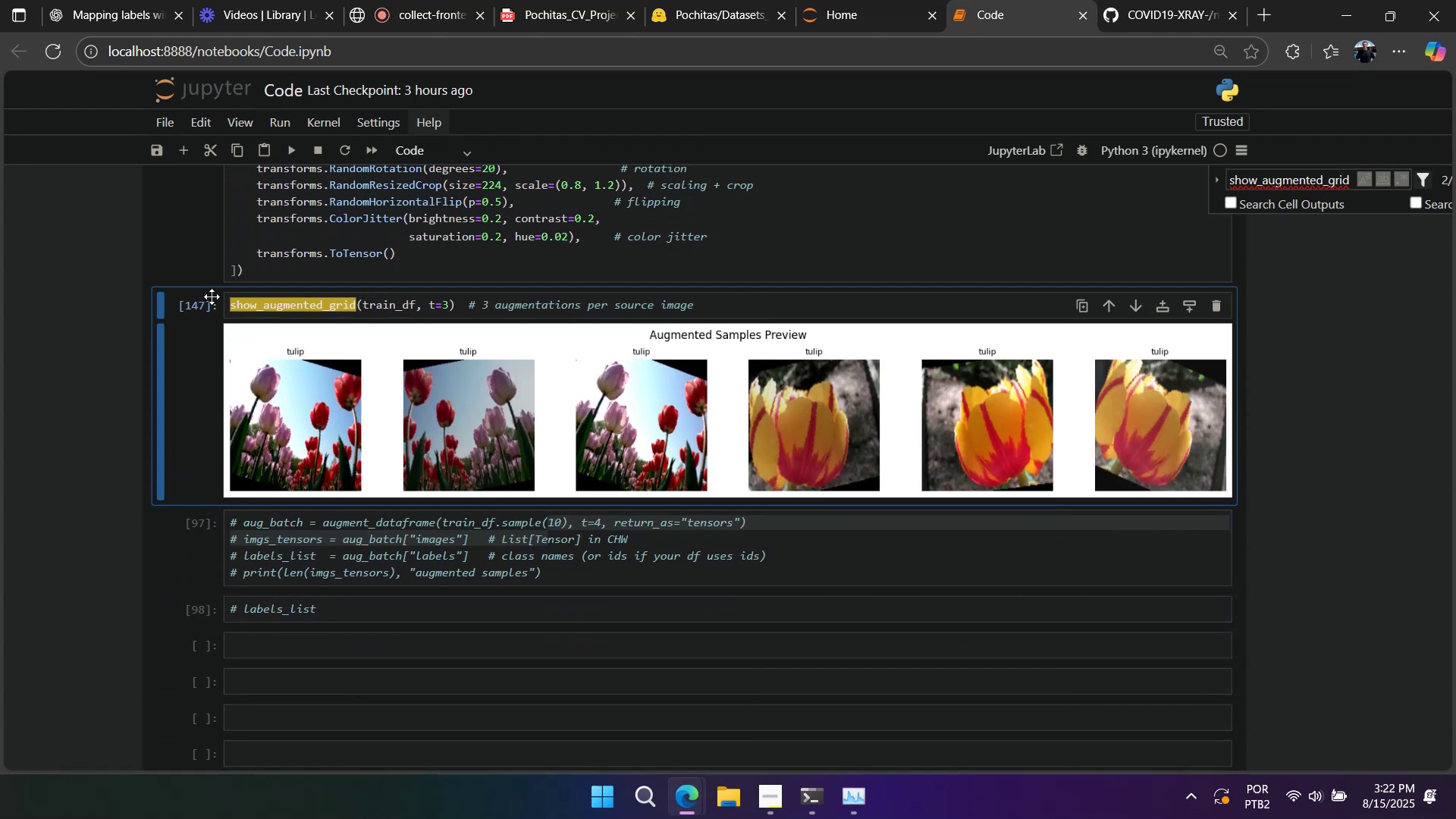 
key(A)
 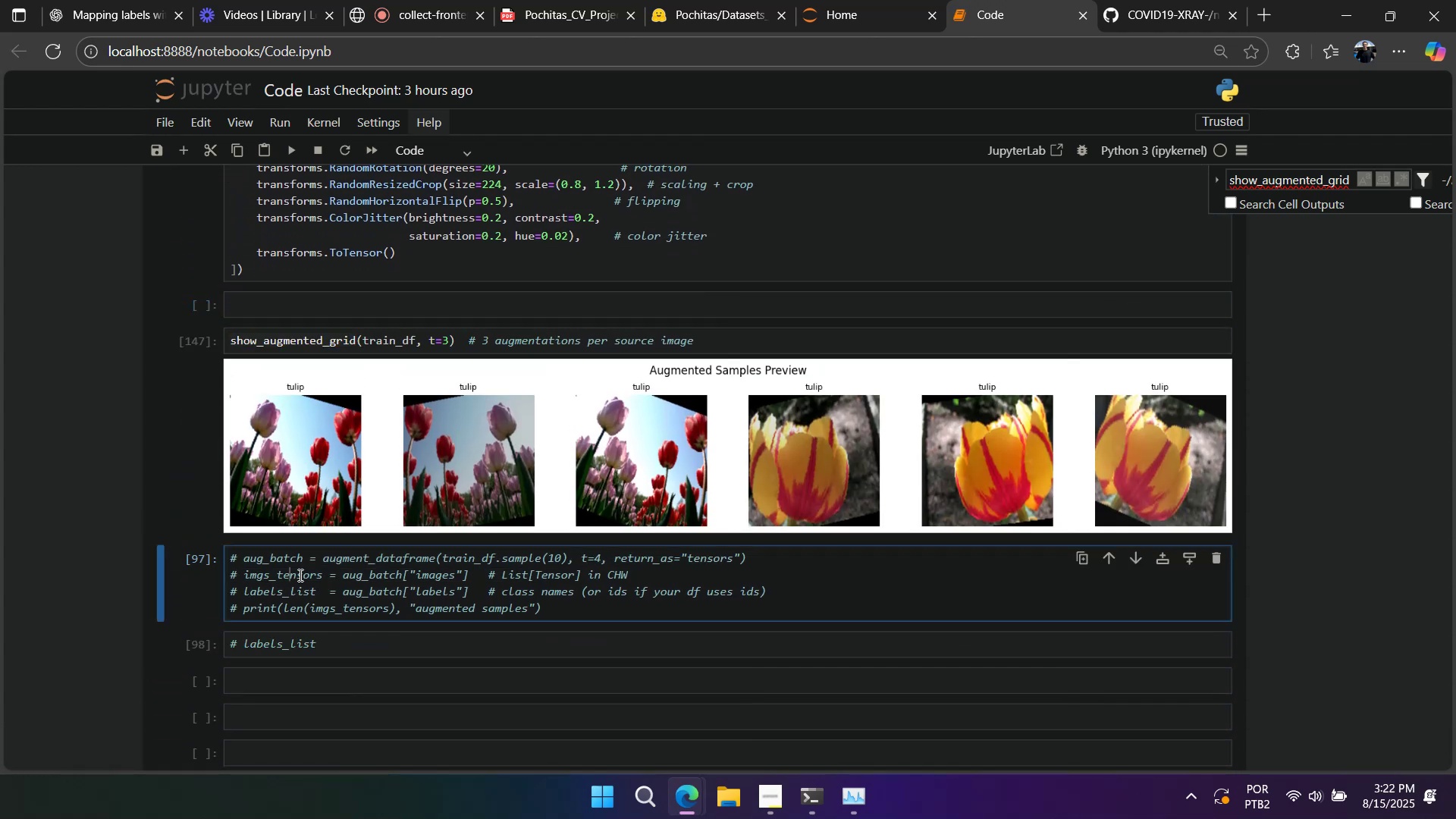 
right_click([792, 613])
 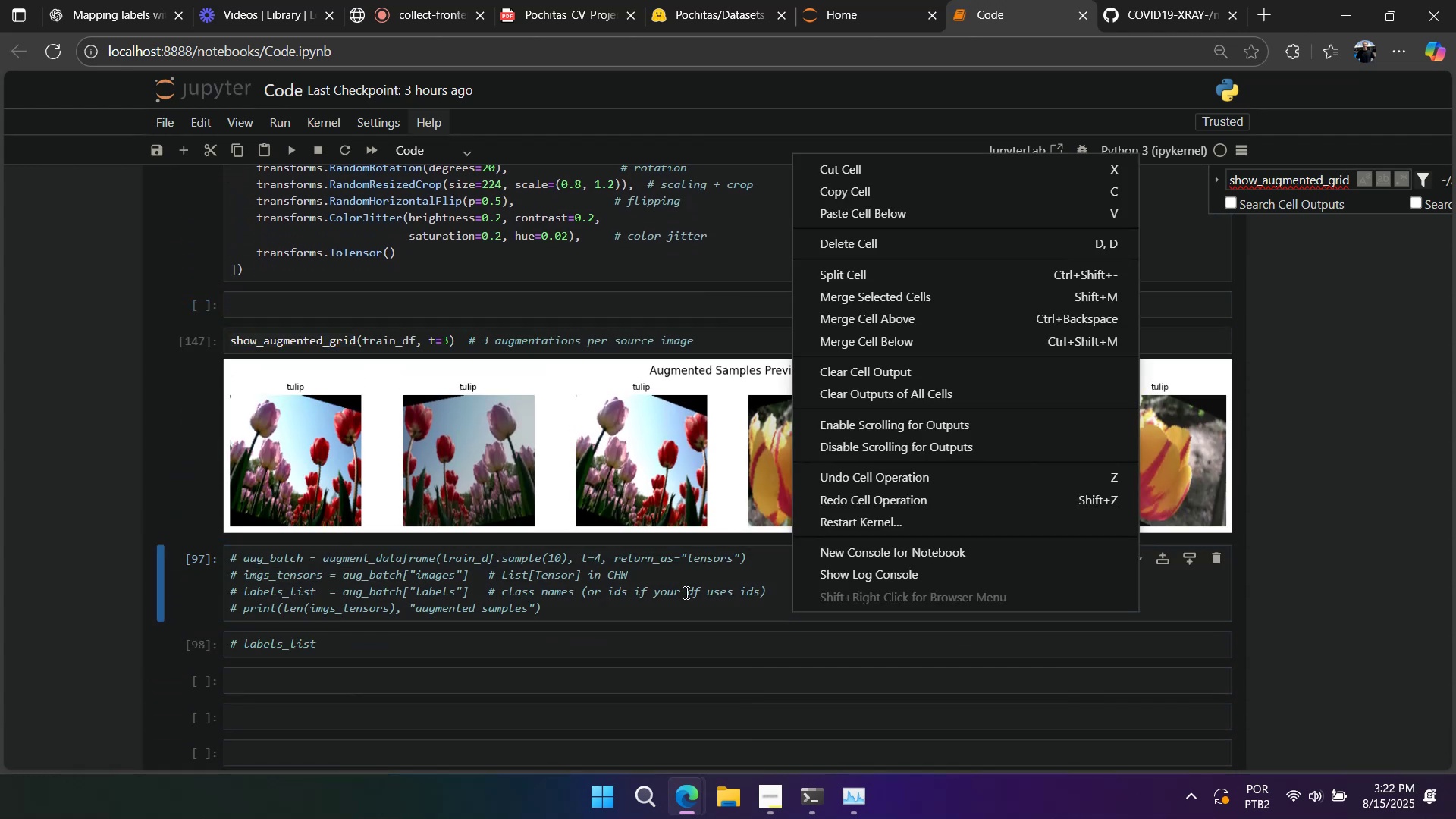 
left_click([685, 592])
 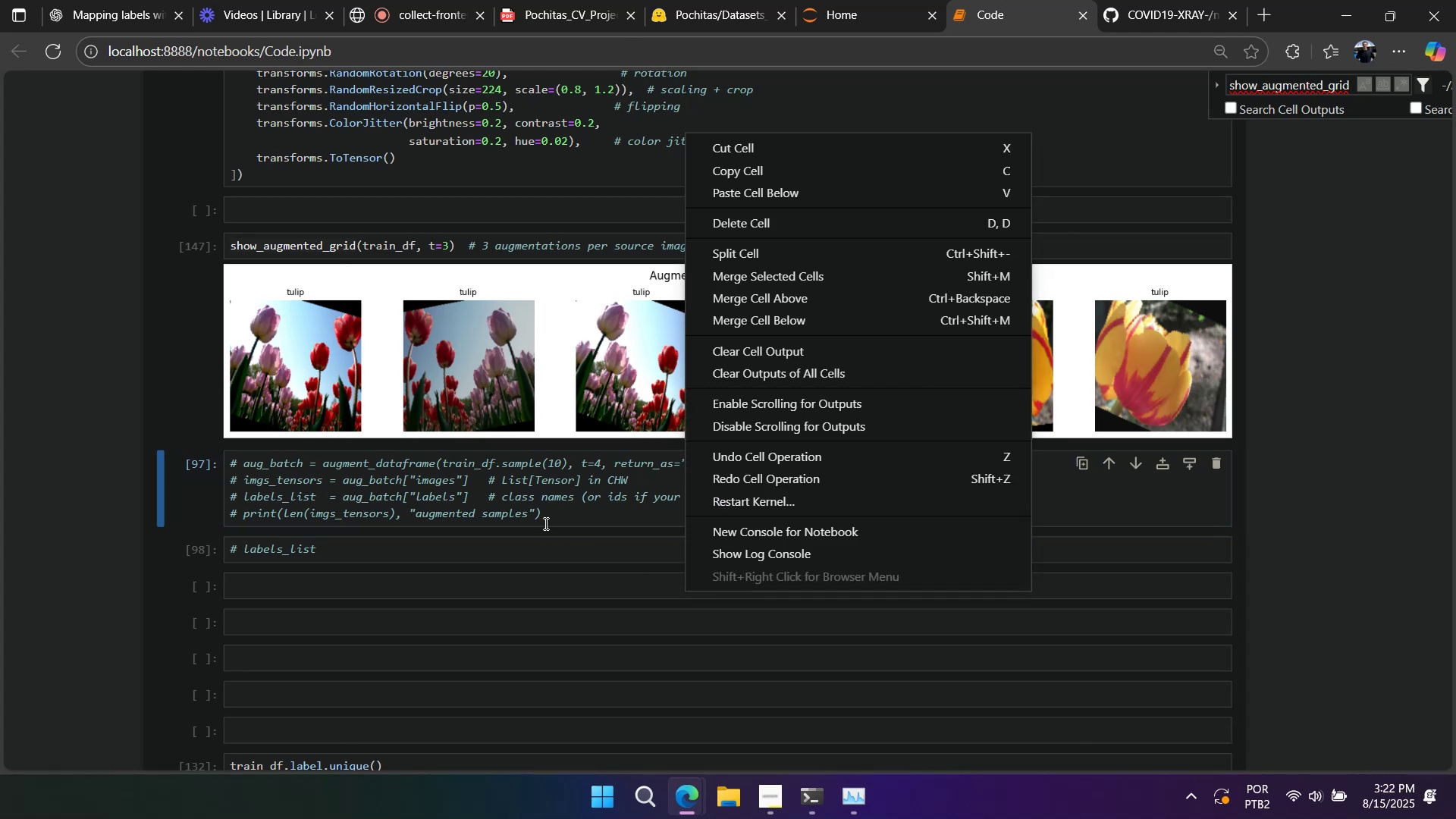 
left_click([544, 523])
 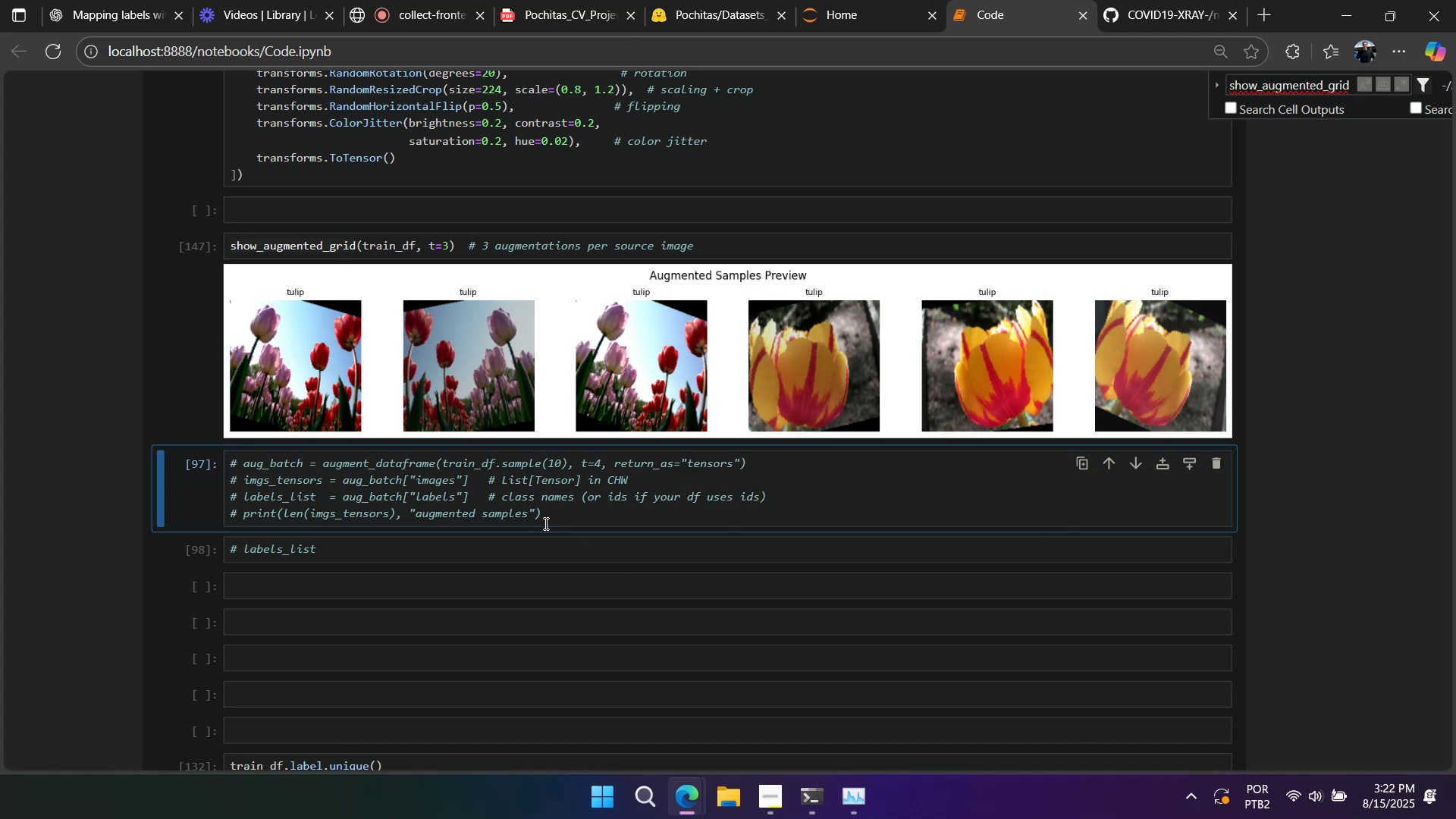 
right_click([544, 523])
 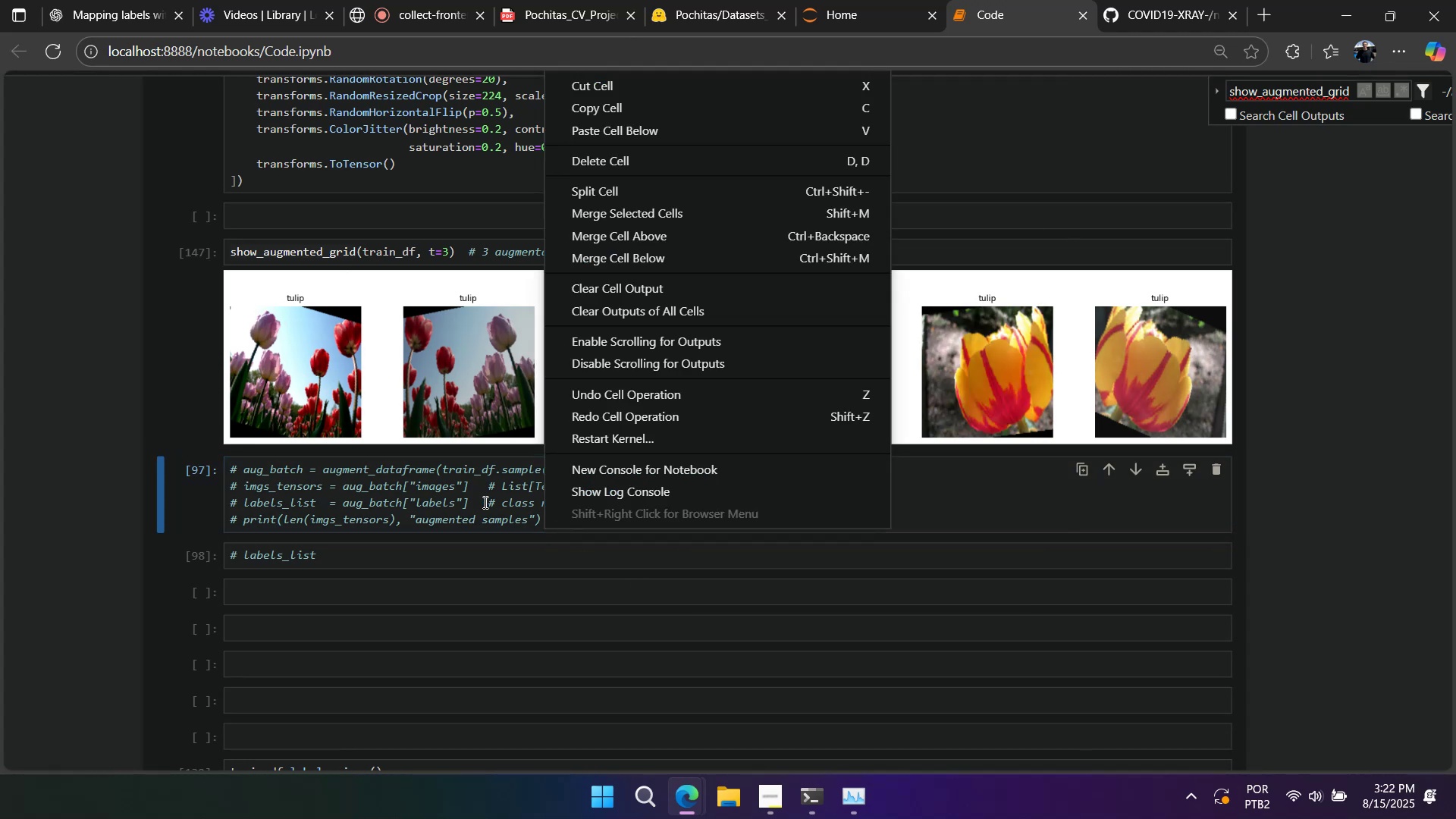 
left_click([484, 502])
 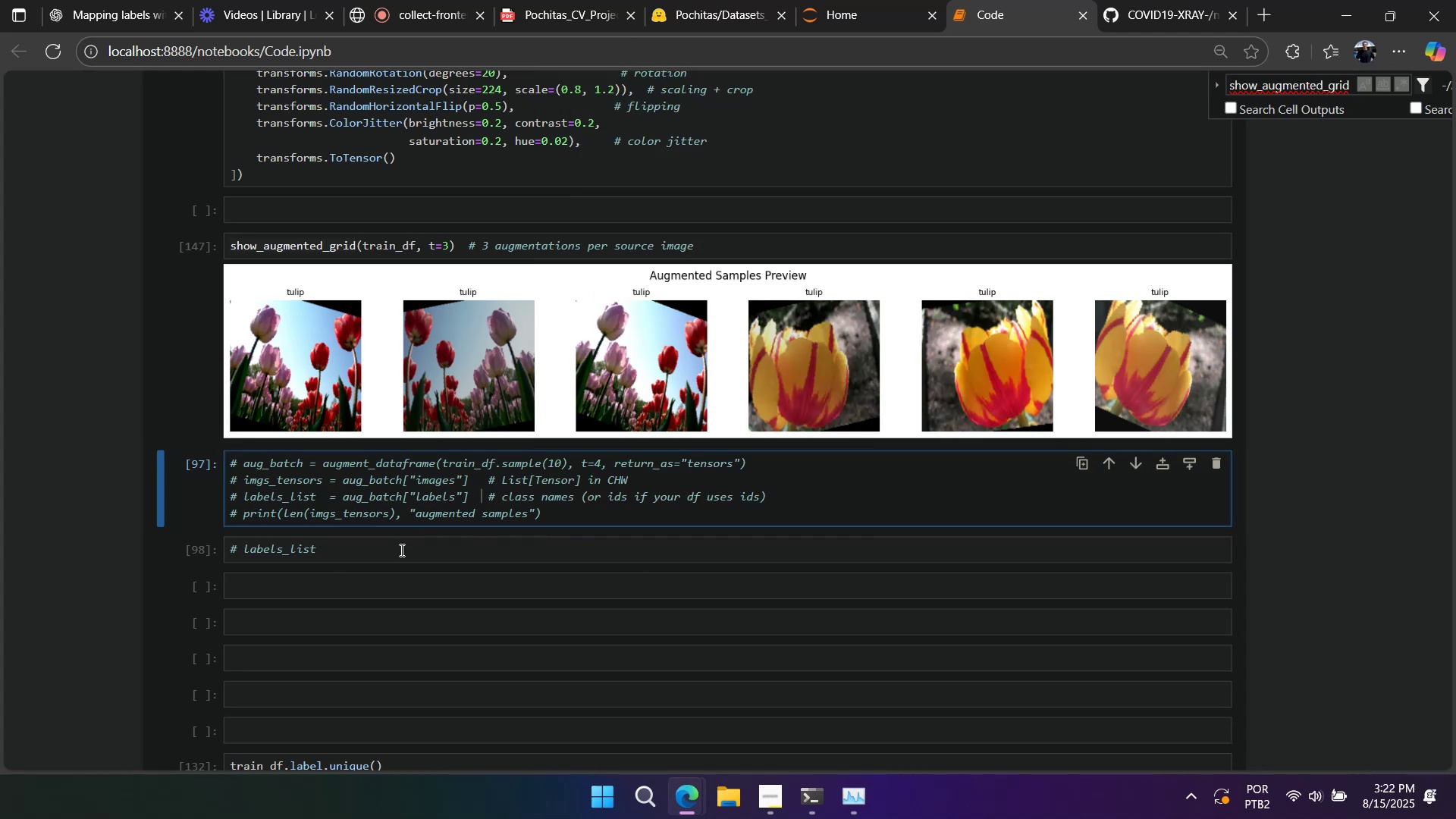 
scroll: coordinate [400, 550], scroll_direction: up, amount: 21.0
 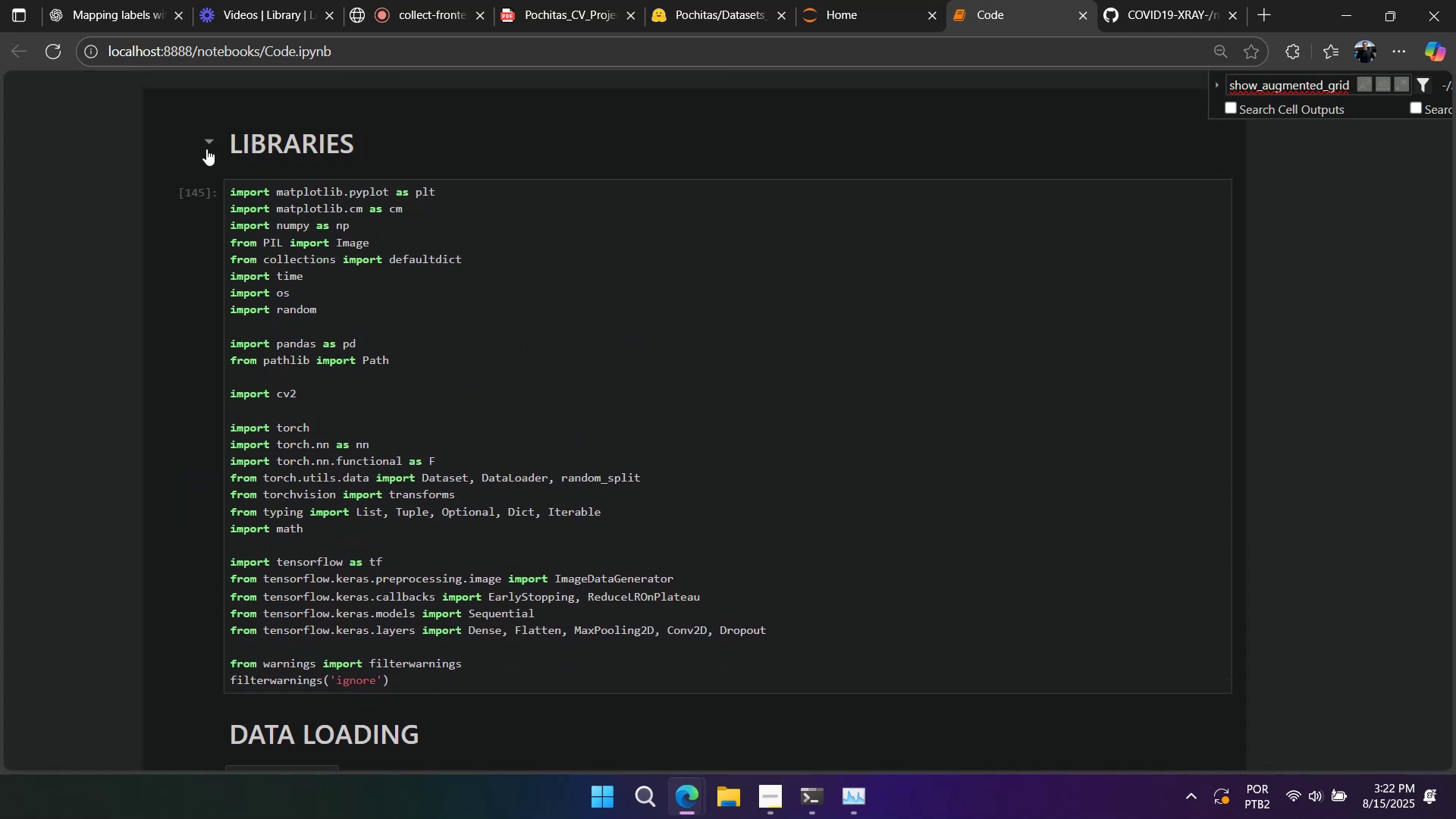 
left_click([206, 147])
 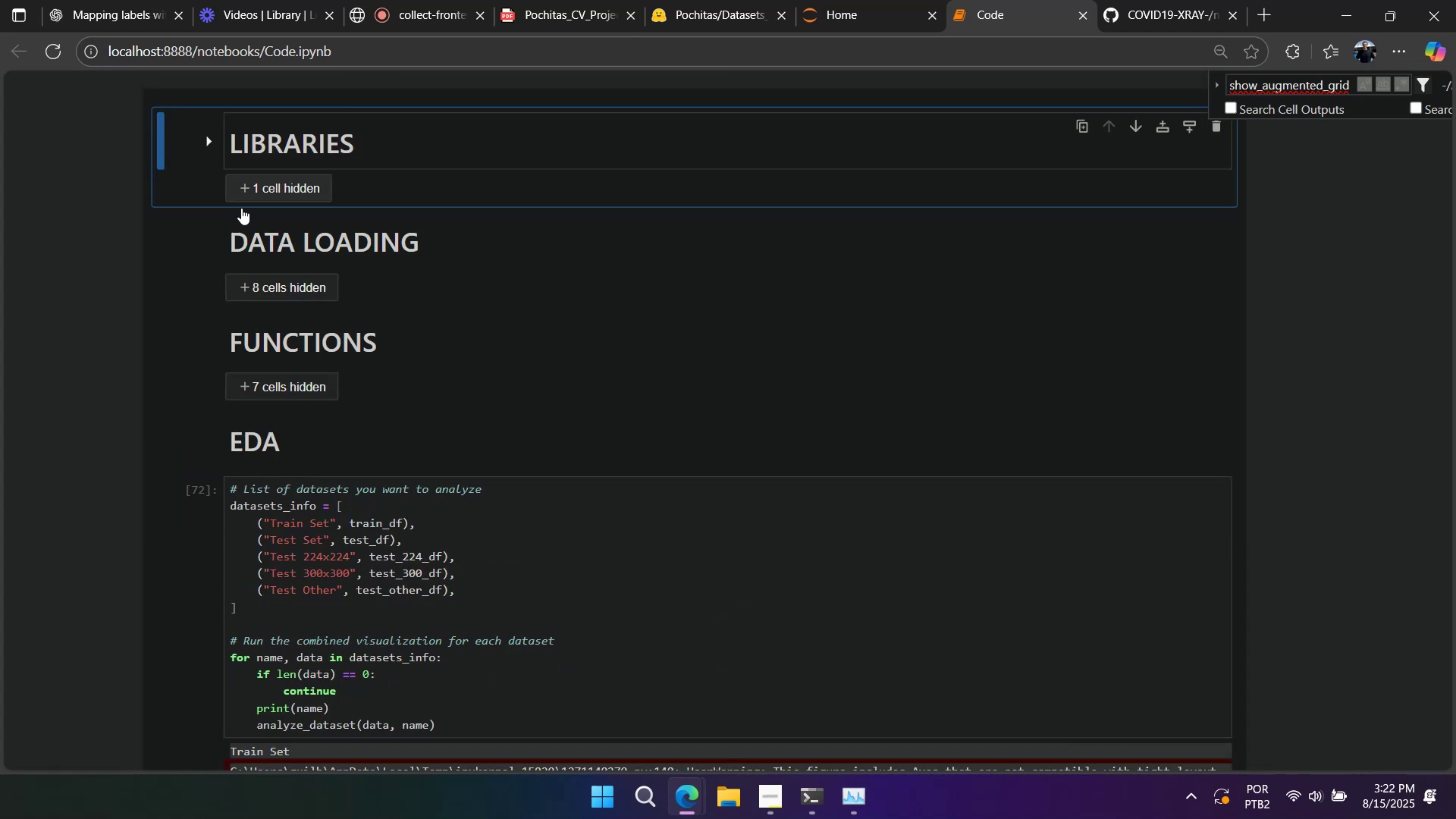 
scroll: coordinate [309, 333], scroll_direction: down, amount: 33.0
 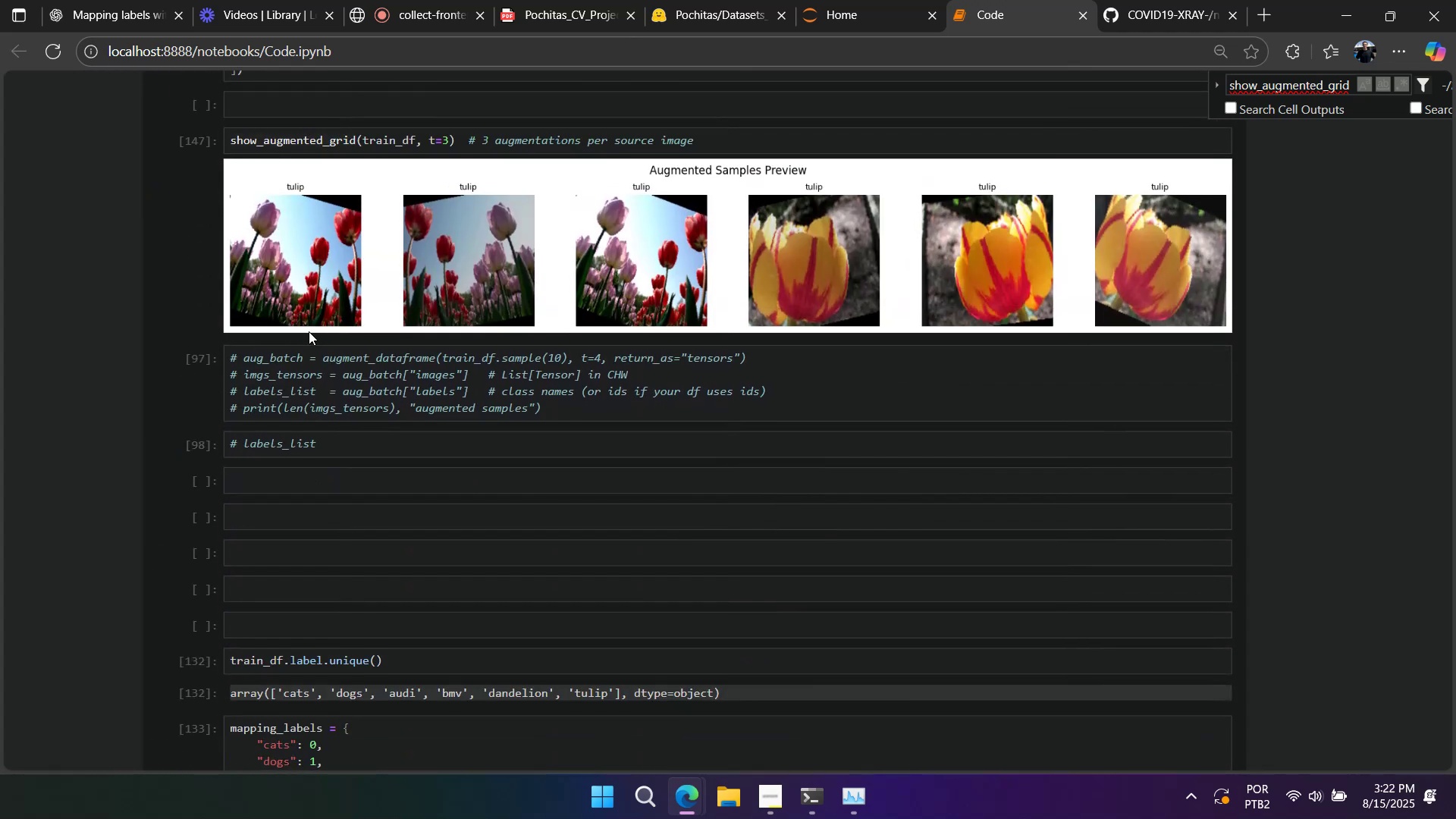 
scroll: coordinate [310, 331], scroll_direction: up, amount: 4.0
 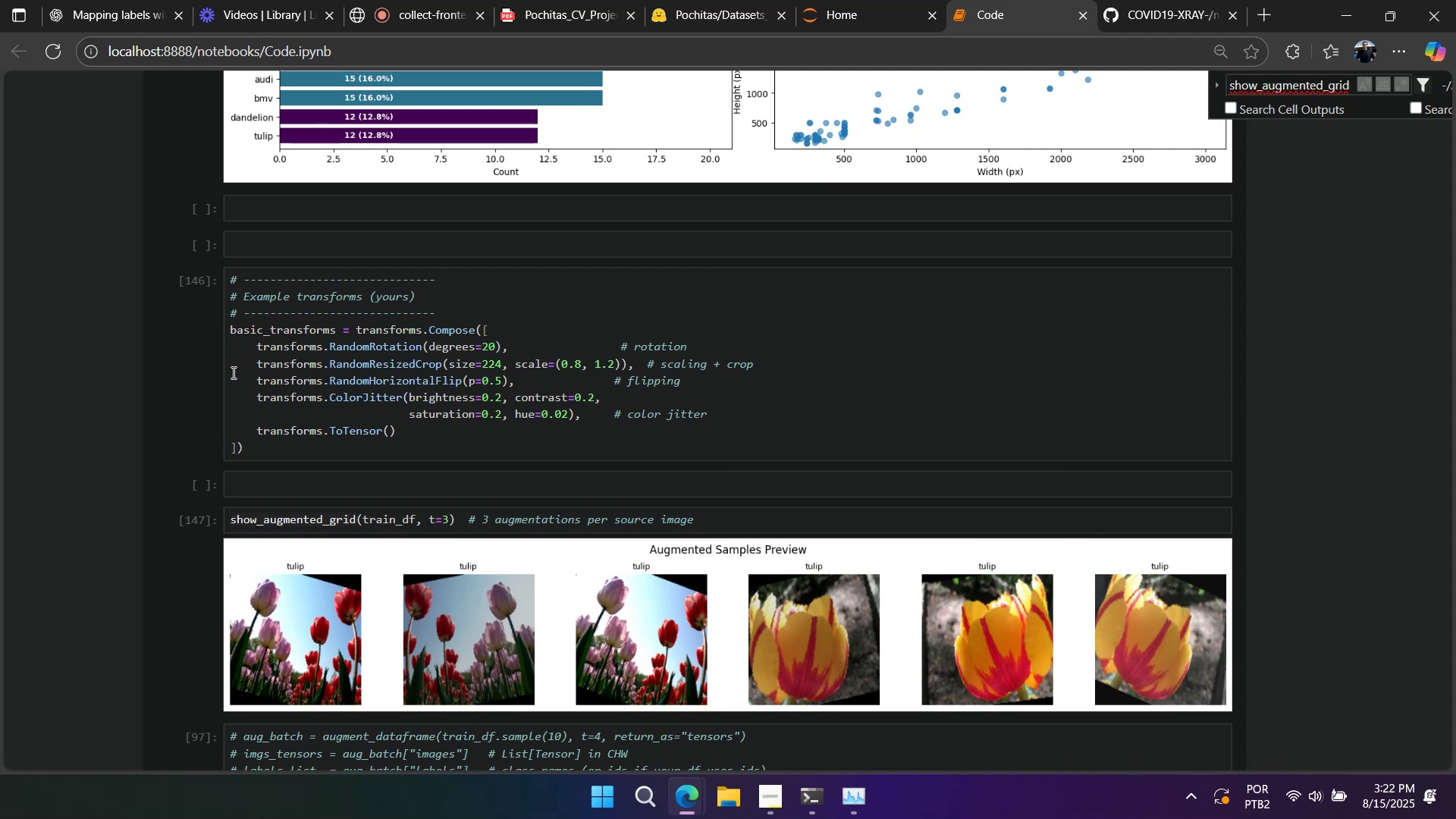 
left_click([198, 375])
 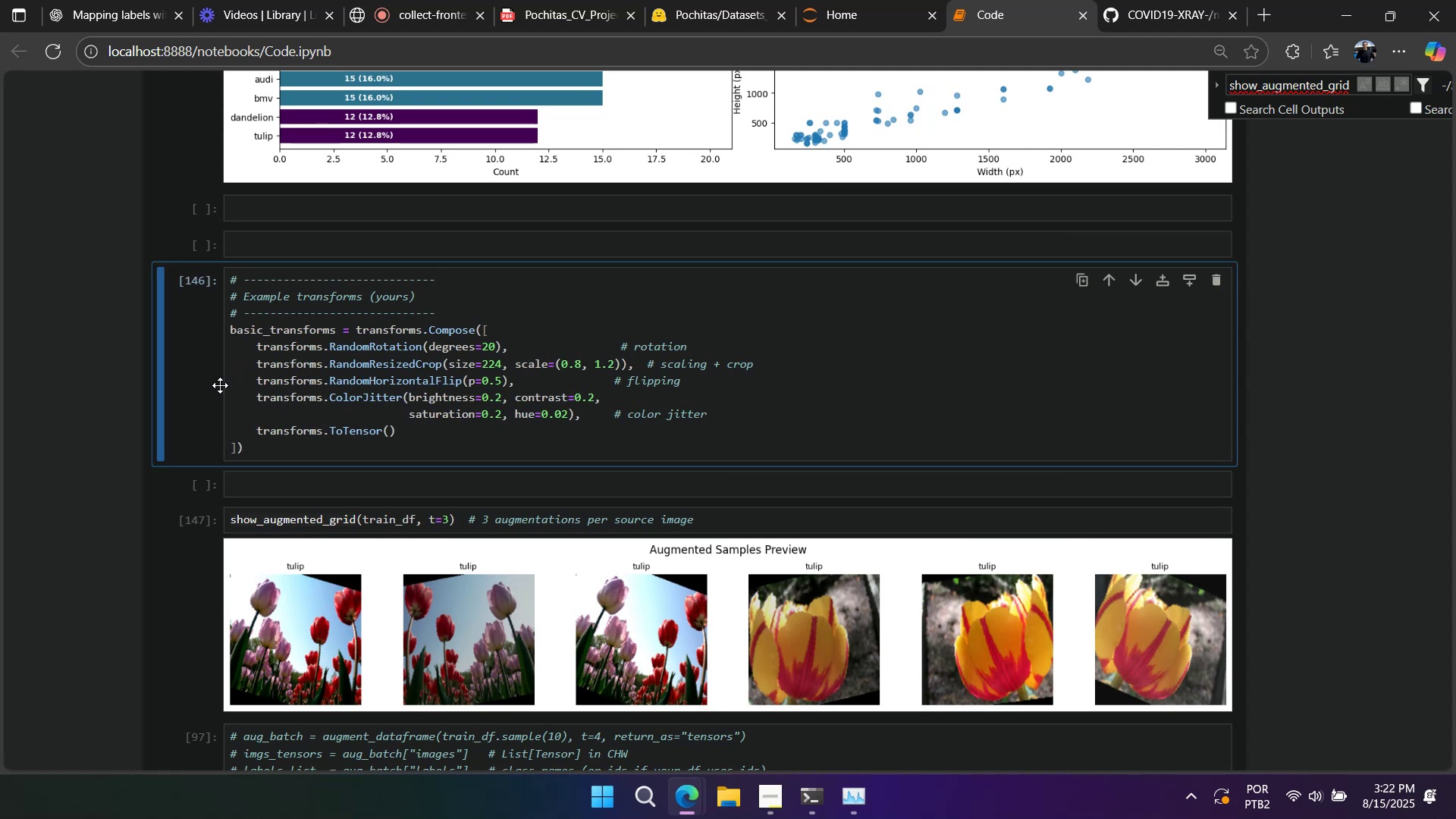 
type(aa)
 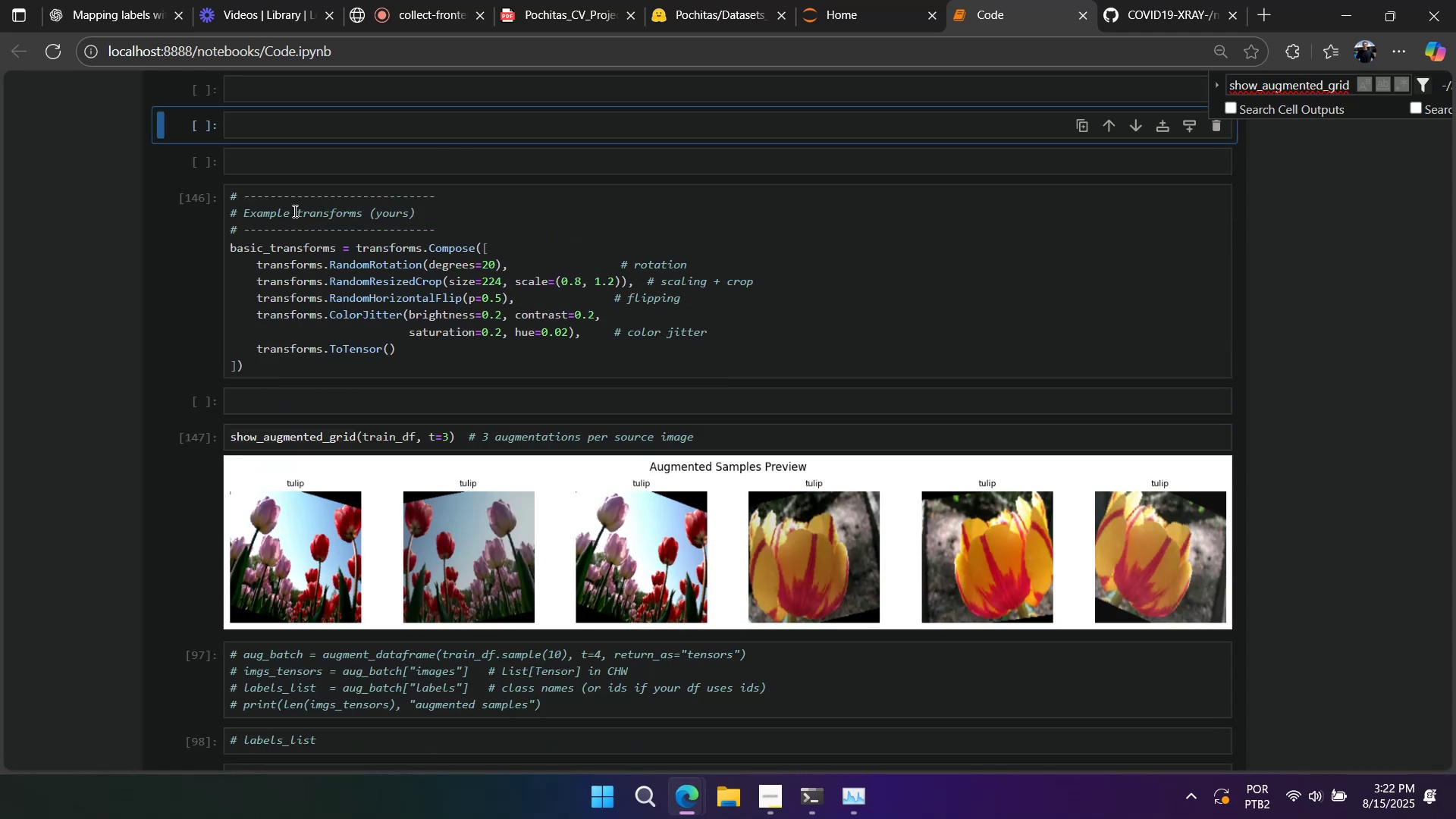 
left_click([288, 152])
 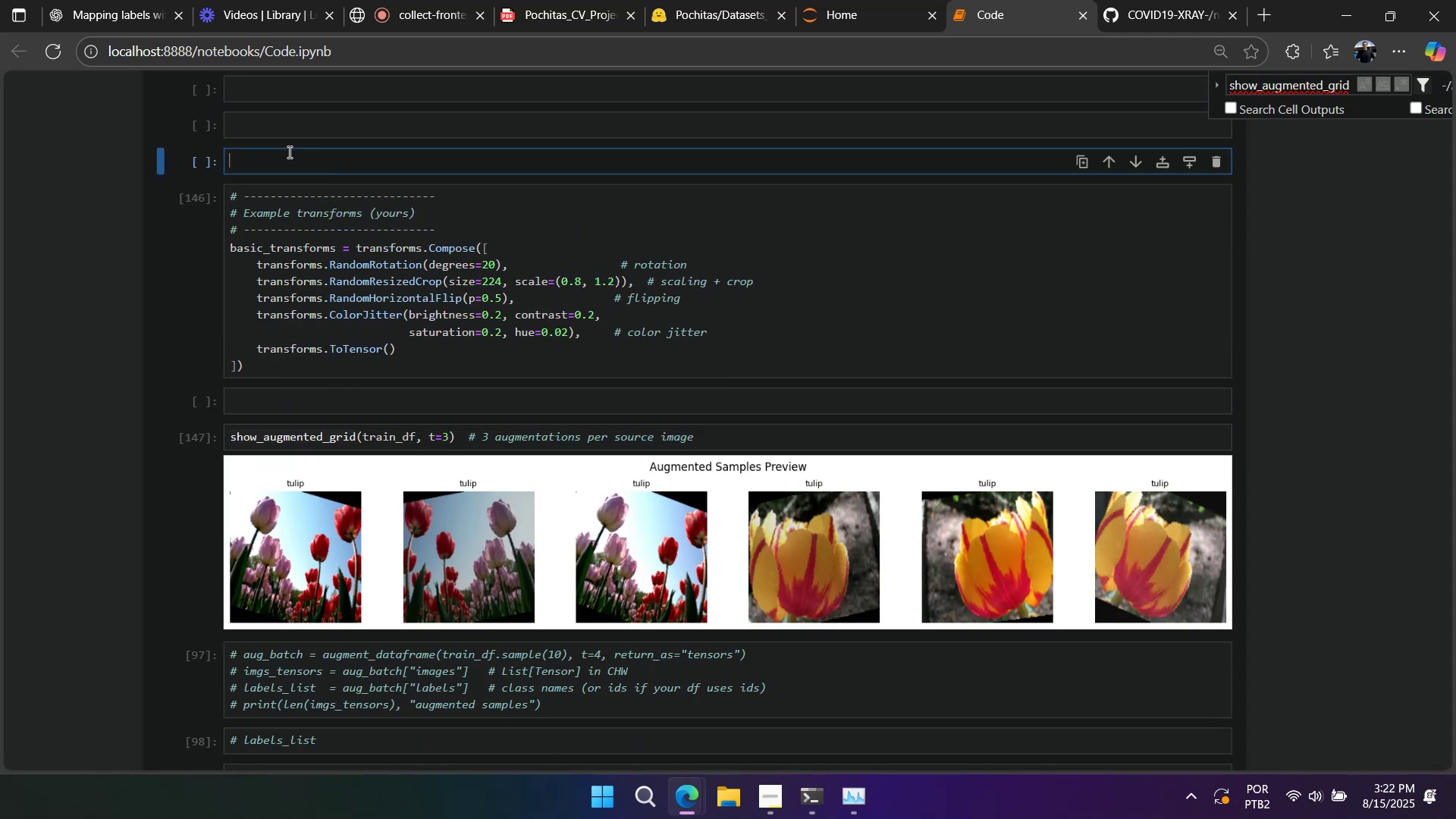 
type(3 AUGMENt# AUGMENTATIO)
 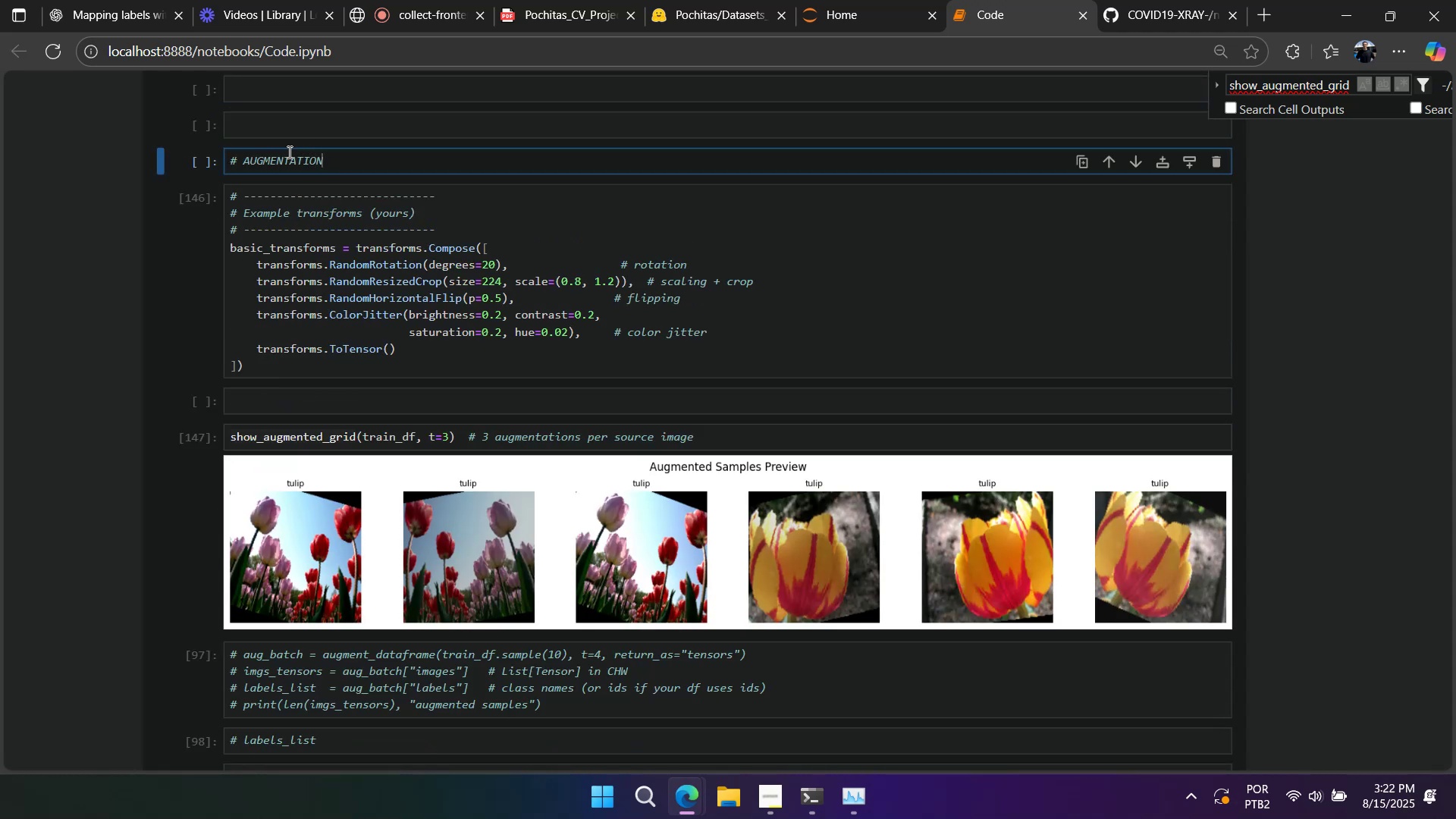 
 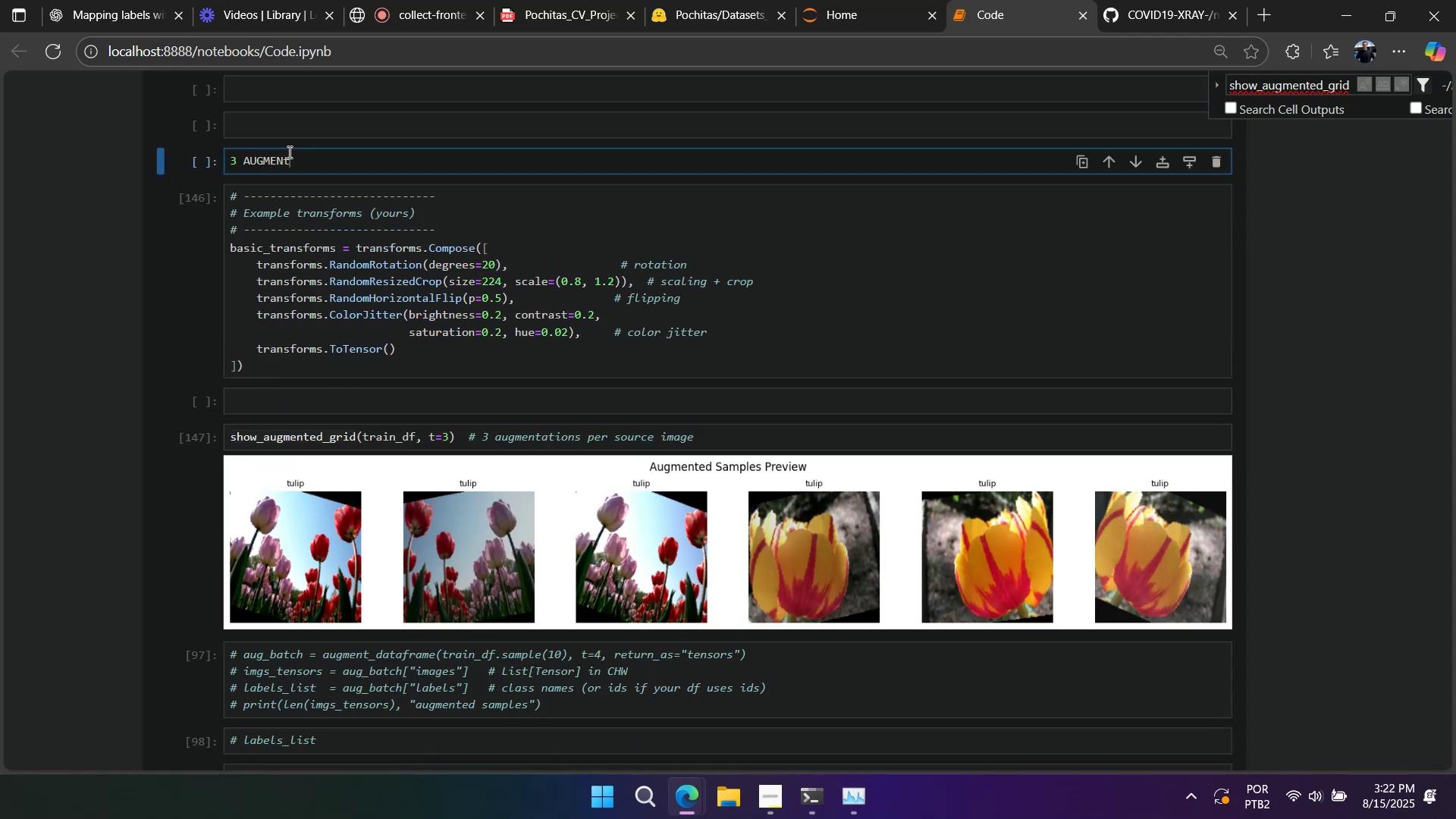 
hold_key(key=Backspace, duration=0.95)
 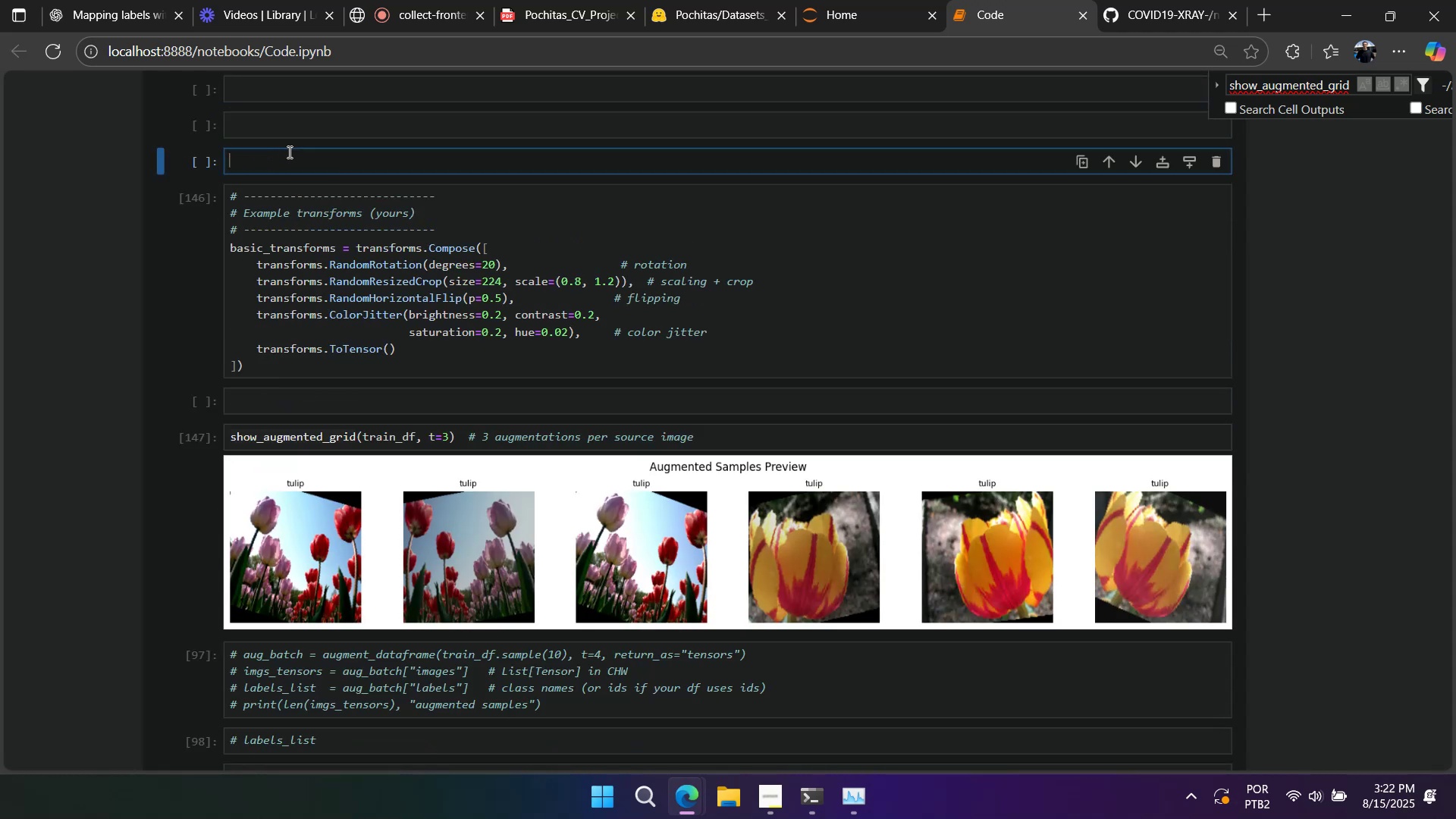 
scroll: coordinate [234, 416], scroll_direction: up, amount: 18.0
 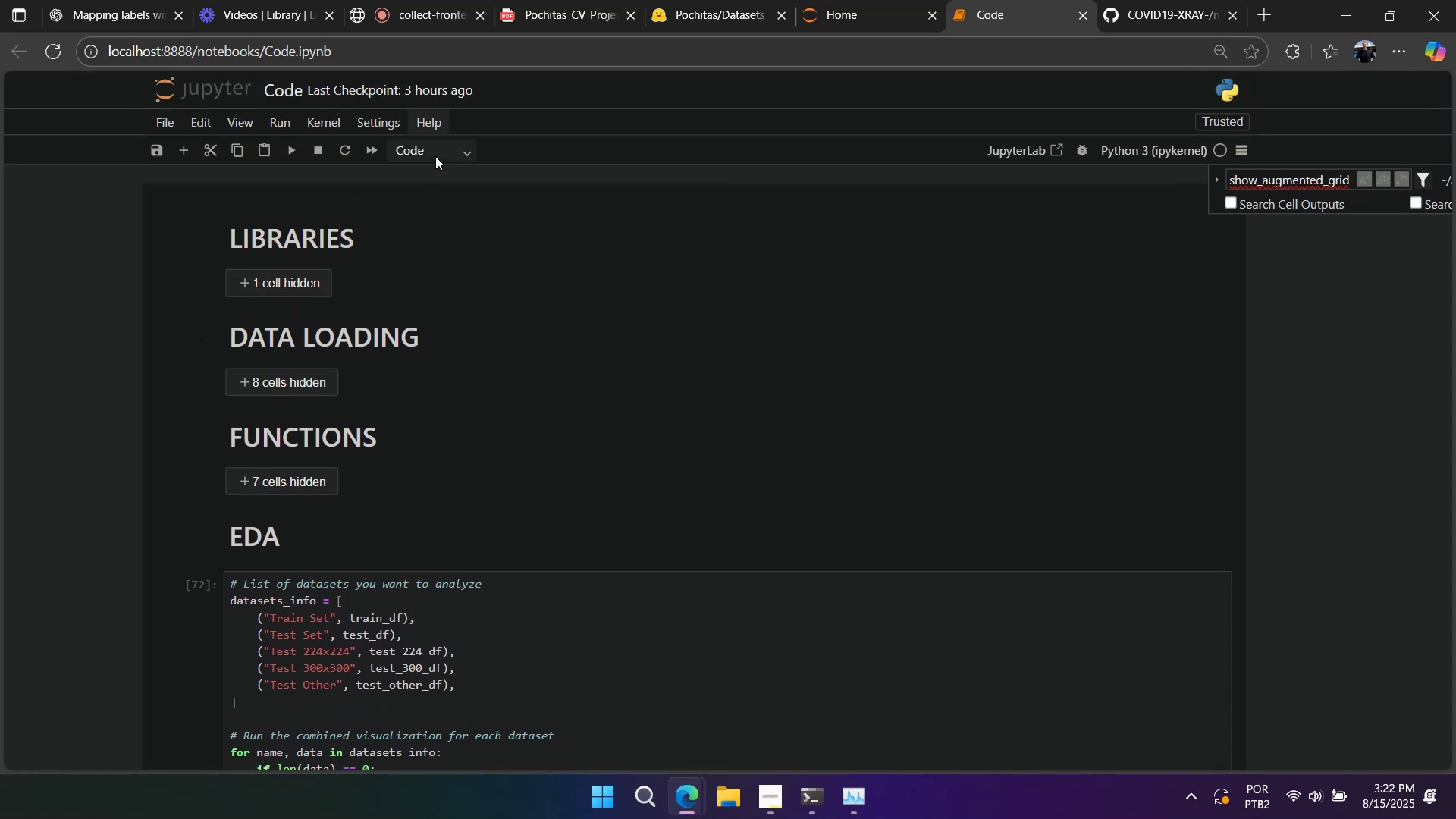 
left_click([439, 148])
 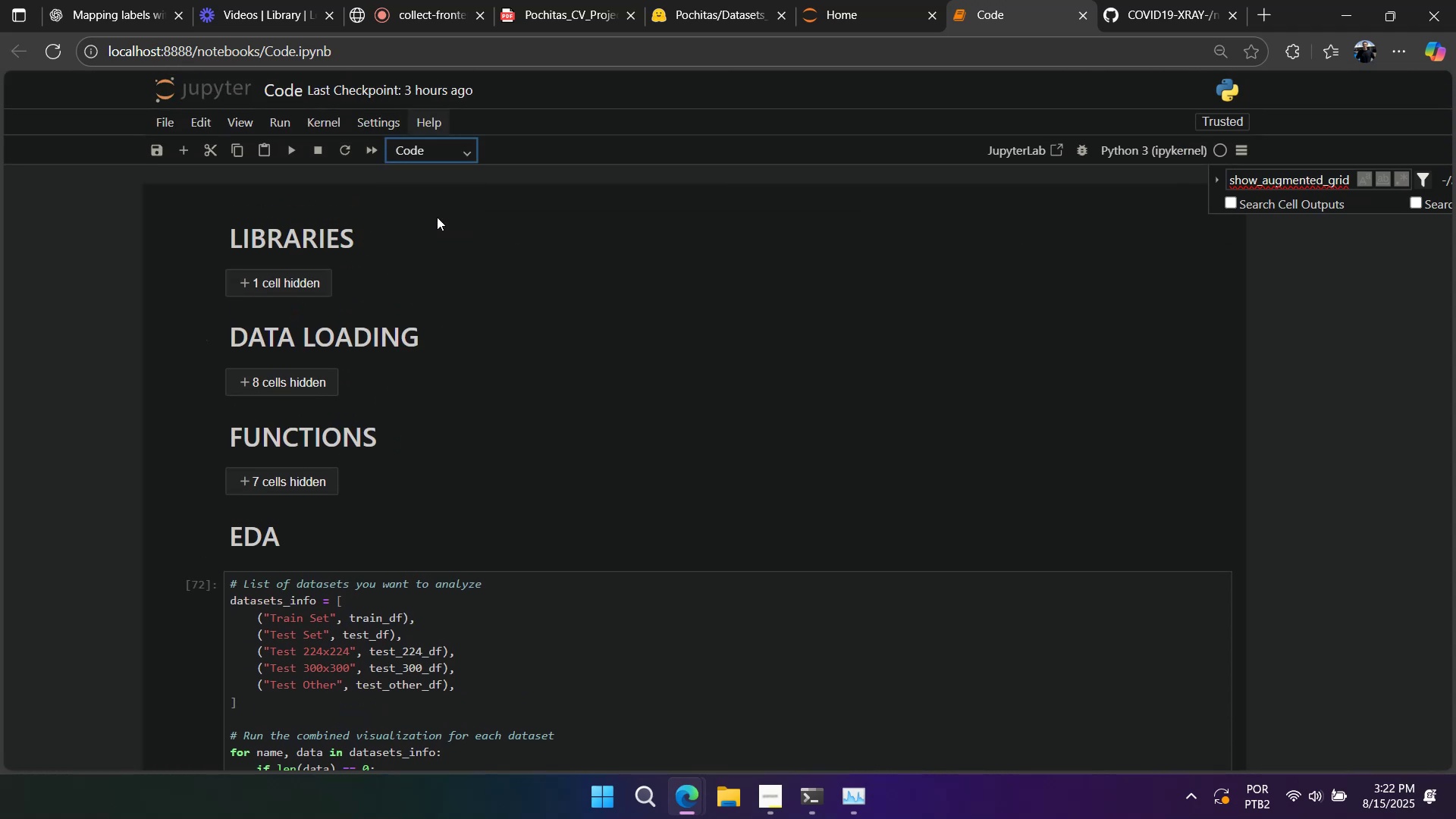 
key(Shift+Enter)
 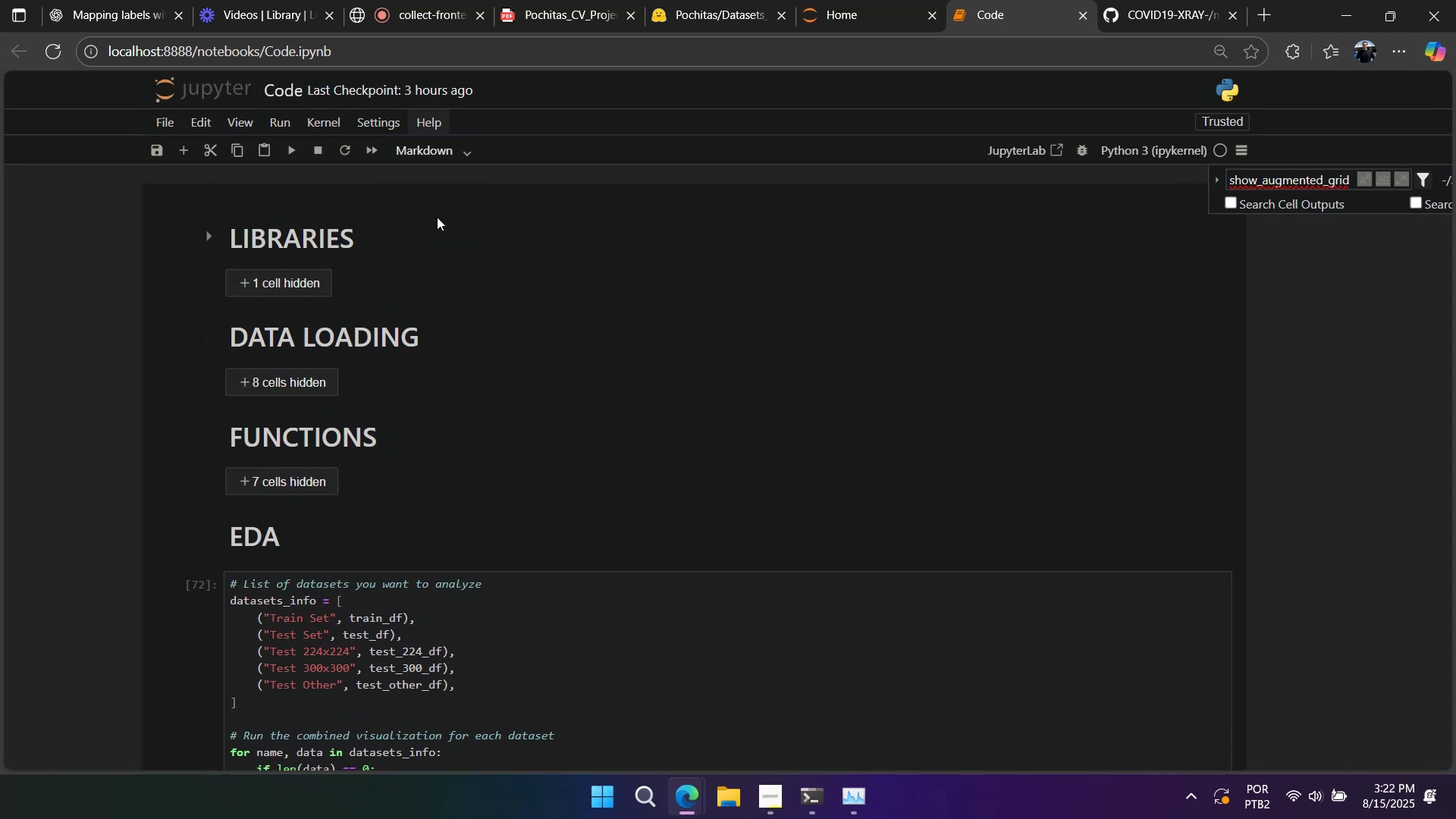 
scroll: coordinate [444, 278], scroll_direction: down, amount: 10.0
 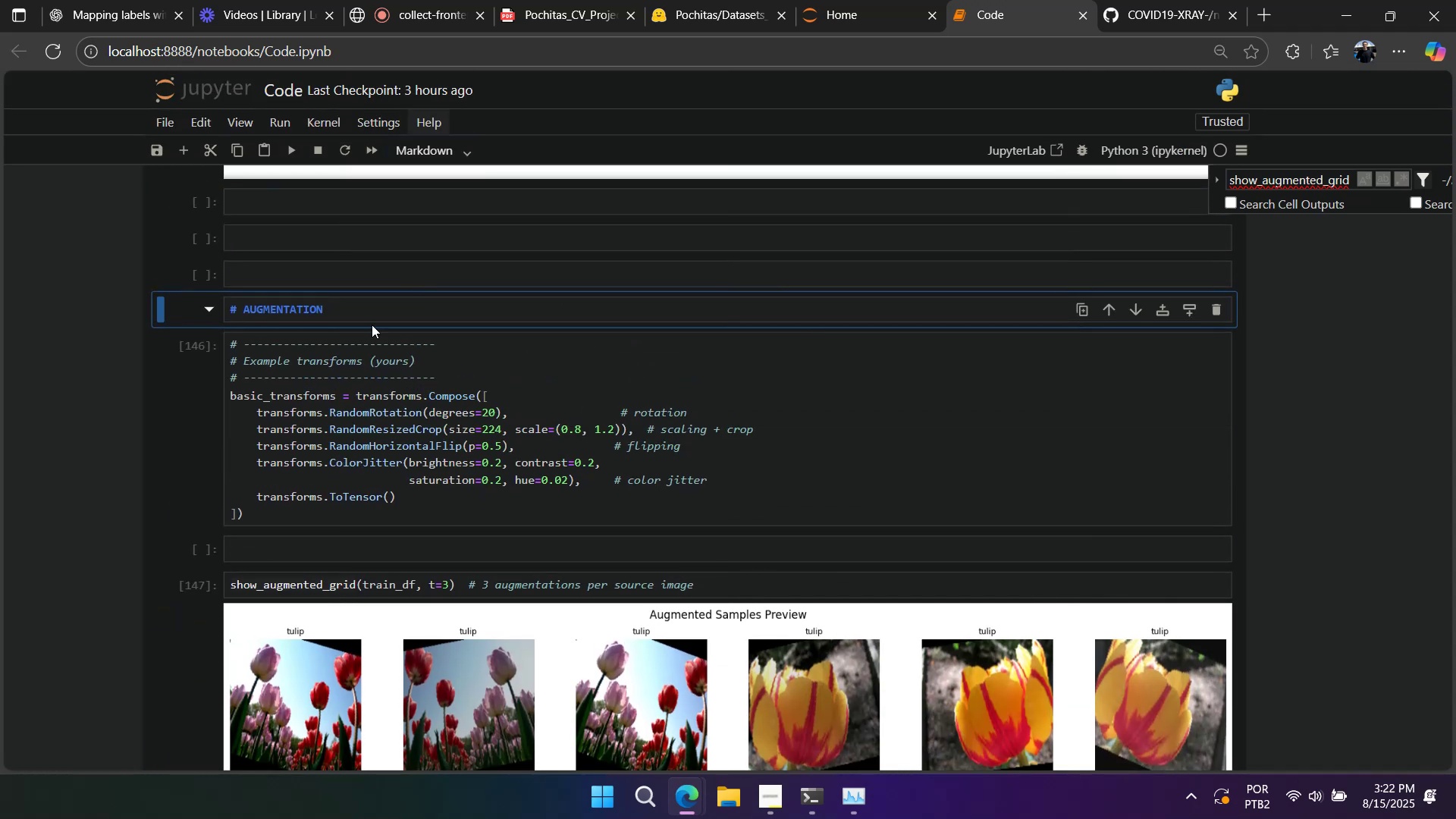 
left_click([372, 318])
 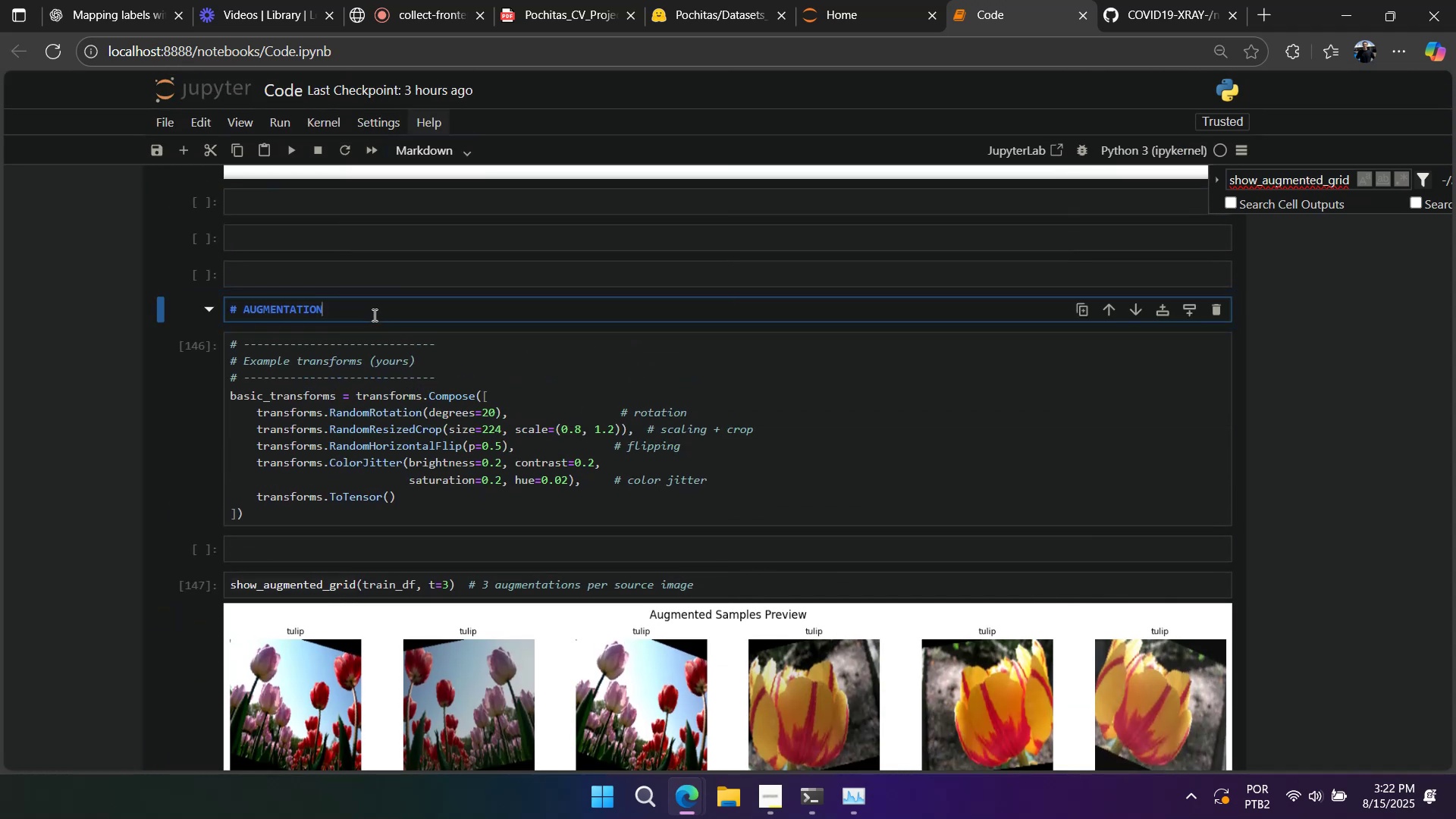 
key(Shift+Enter)
 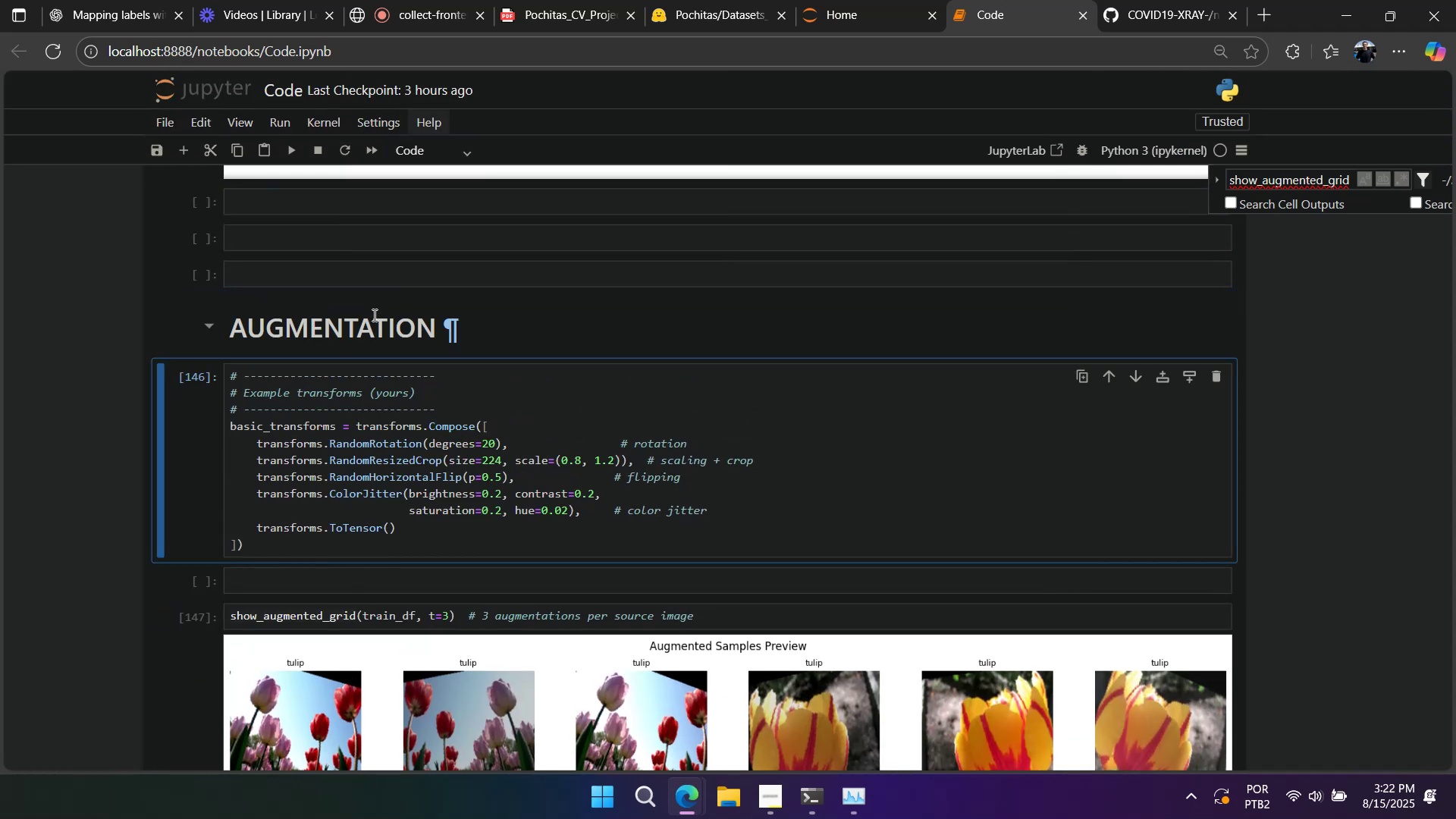 
scroll: coordinate [322, 325], scroll_direction: up, amount: 20.0
 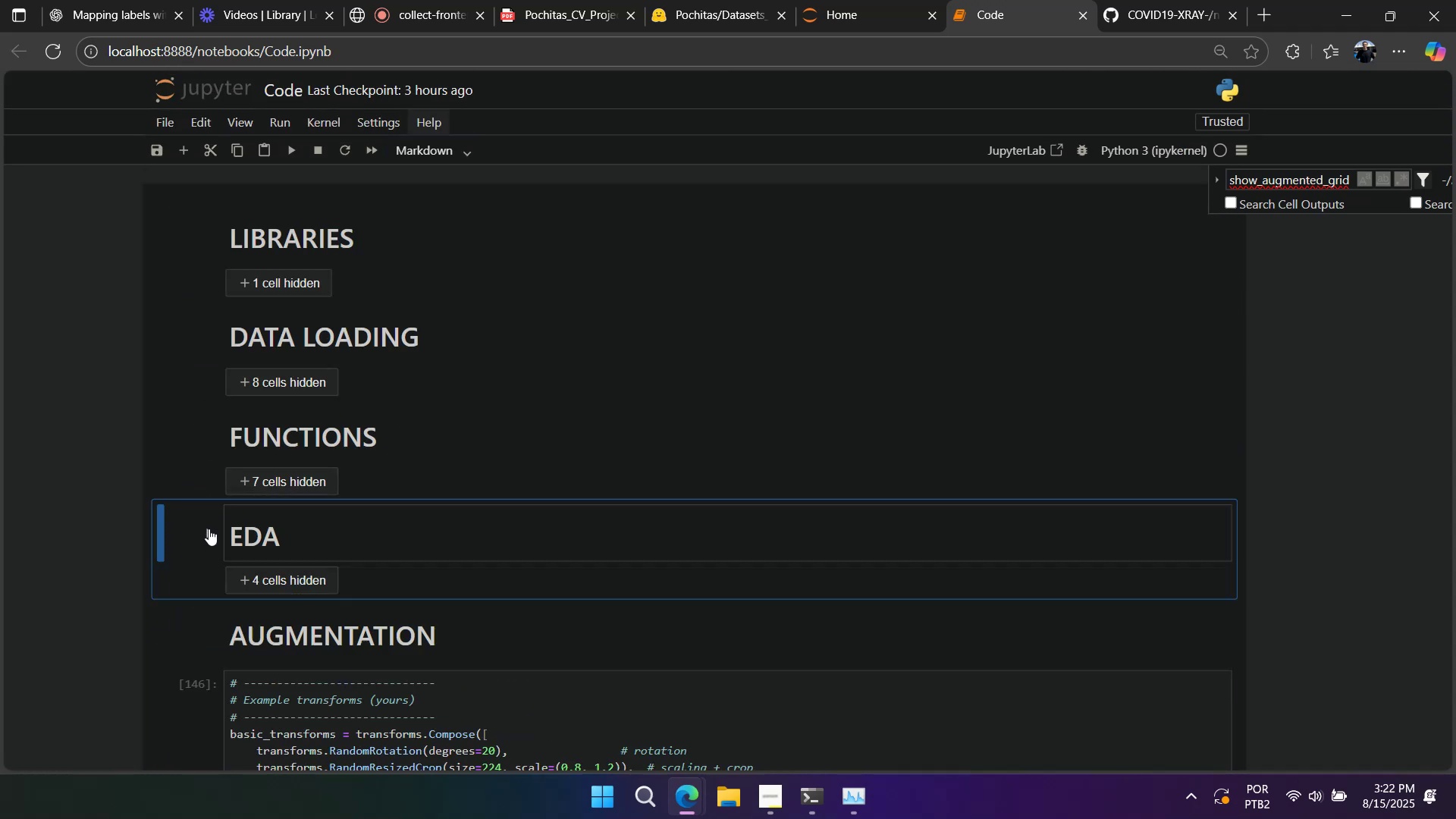 
scroll: coordinate [332, 378], scroll_direction: down, amount: 10.0
 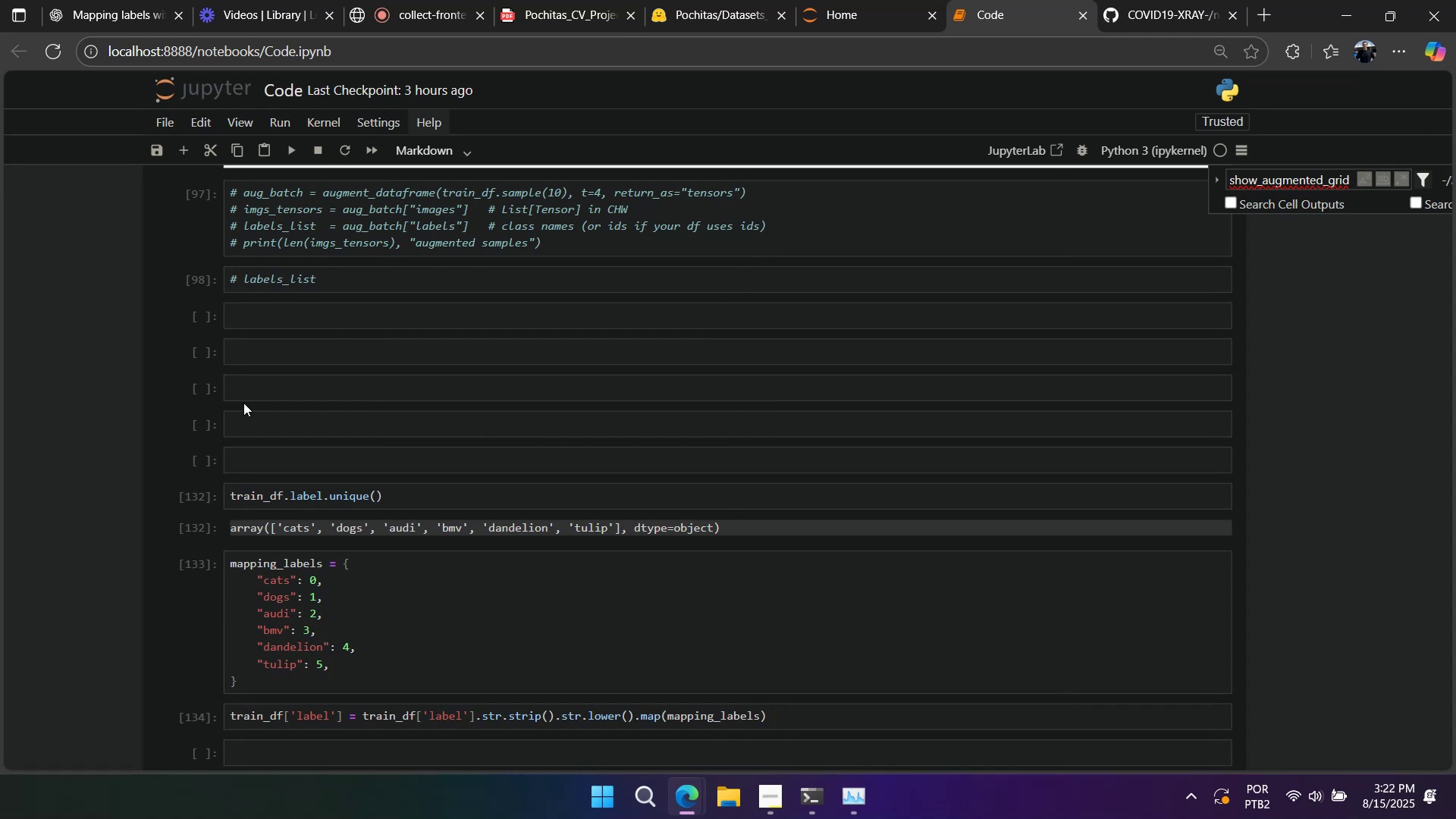 
left_click([212, 415])
 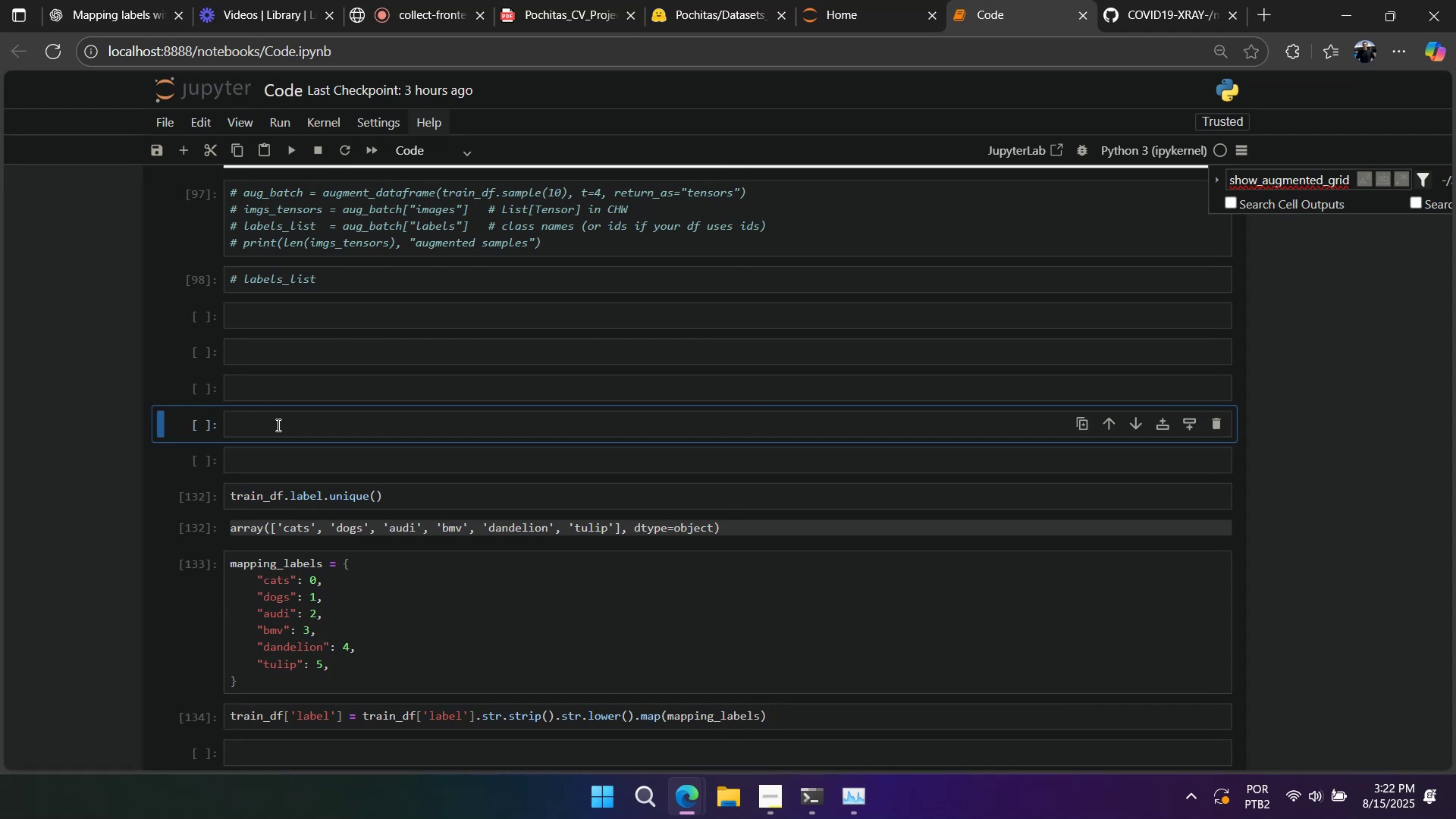 
scroll: coordinate [278, 419], scroll_direction: down, amount: 4.0
 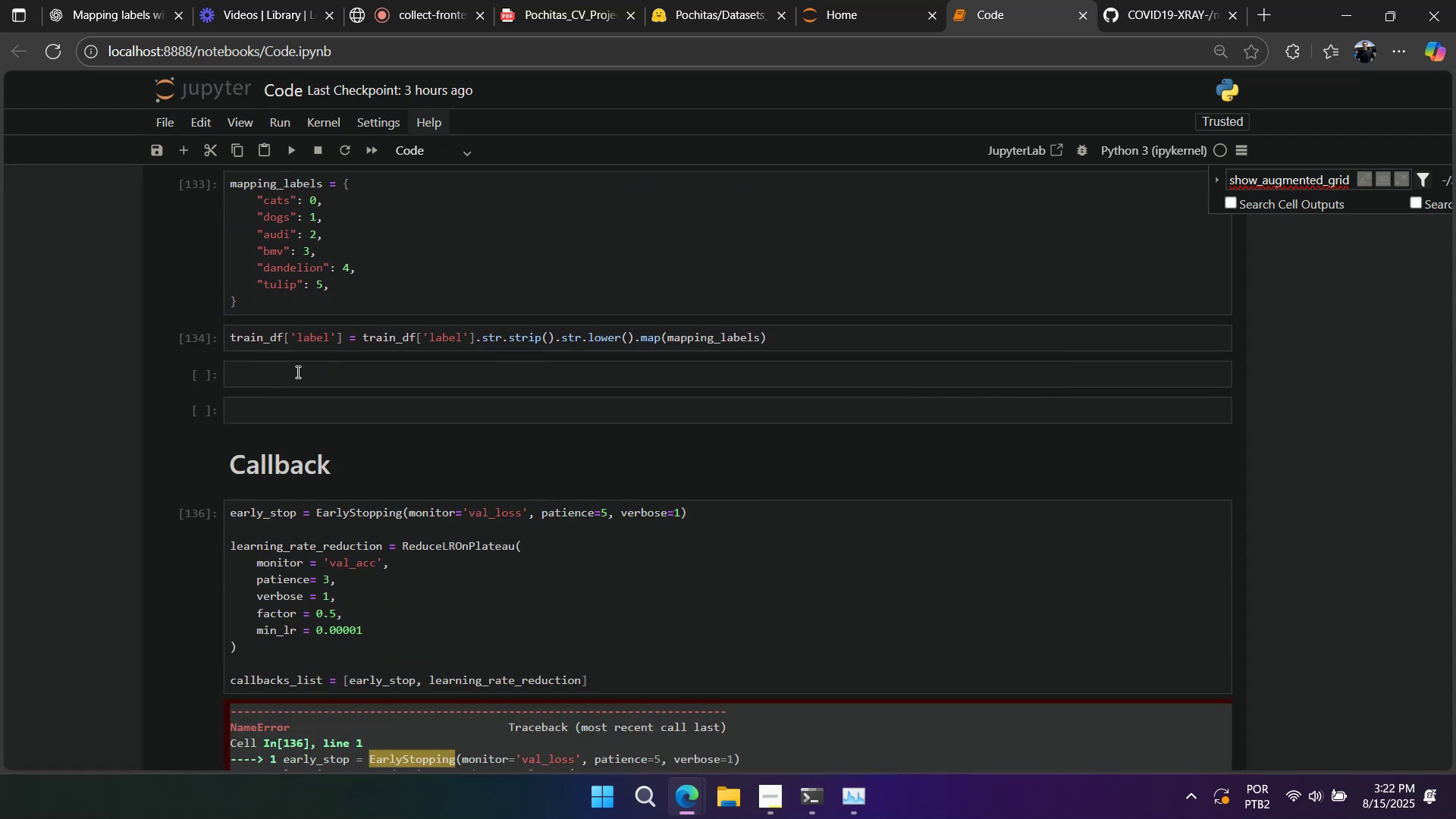 
scroll: coordinate [299, 364], scroll_direction: up, amount: 3.0
 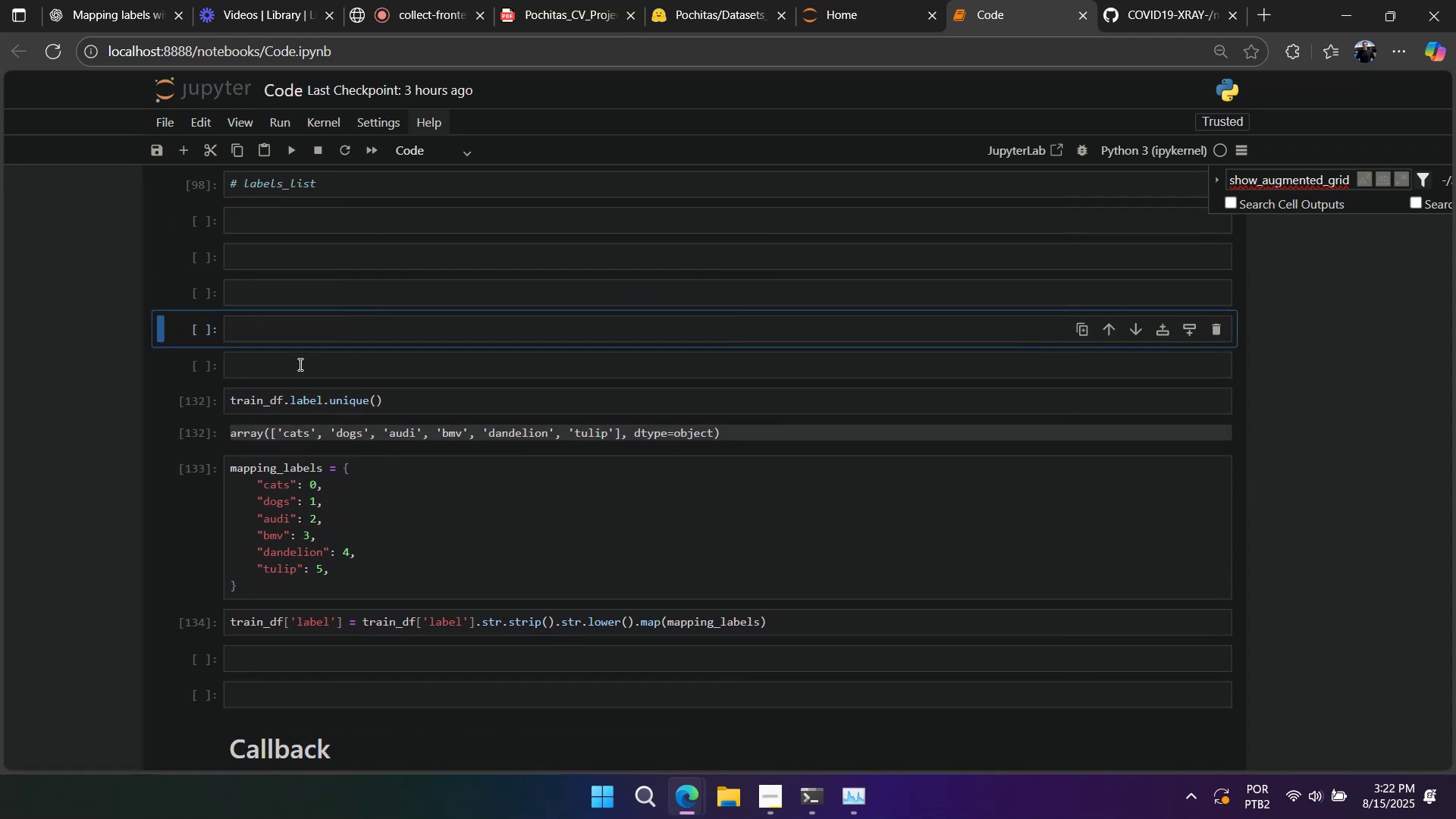 
scroll: coordinate [297, 369], scroll_direction: down, amount: 5.0
 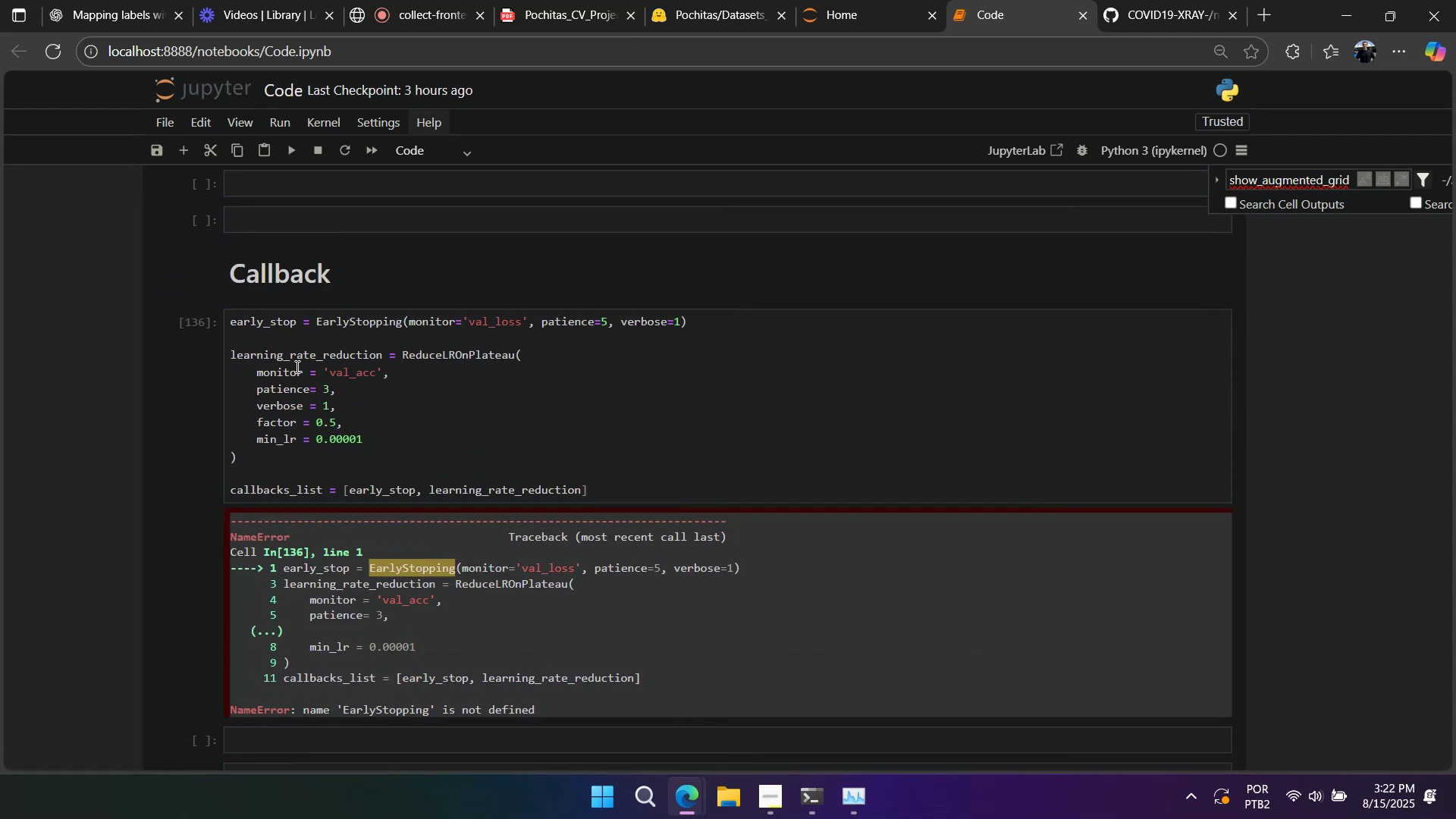 
scroll: coordinate [296, 366], scroll_direction: up, amount: 1.0
 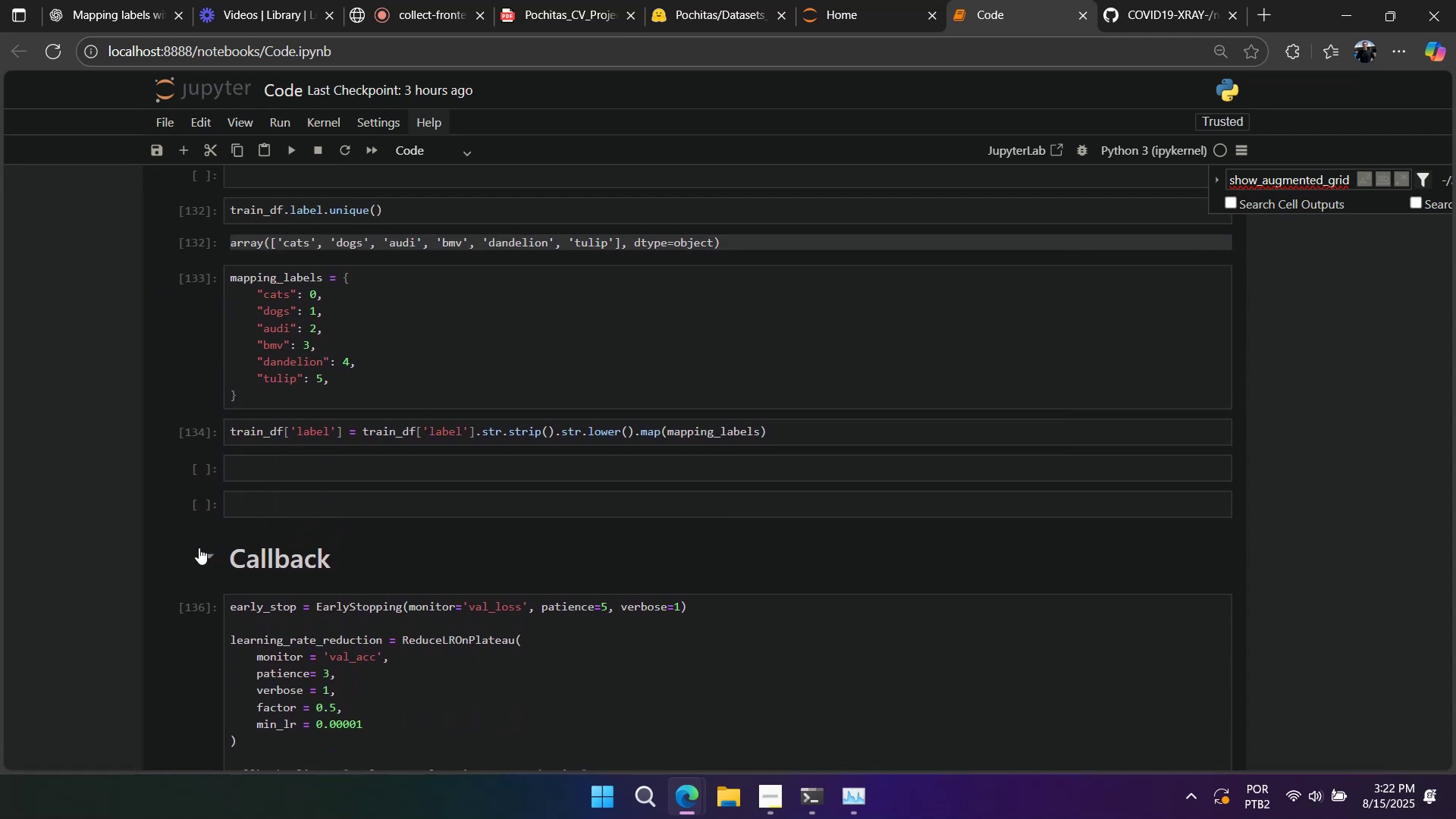 
type(aaa)
 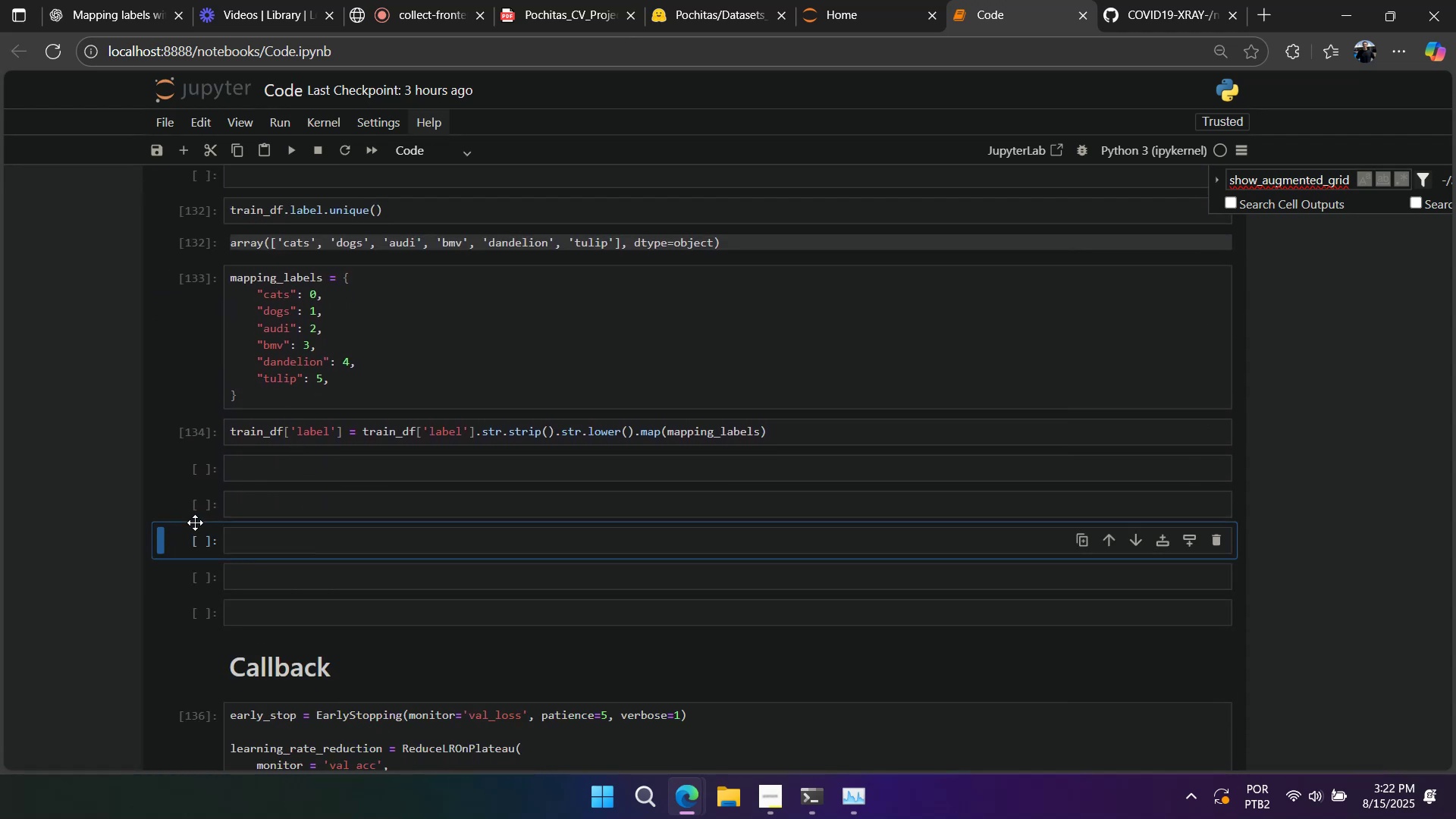 
scroll: coordinate [201, 516], scroll_direction: up, amount: 2.0
 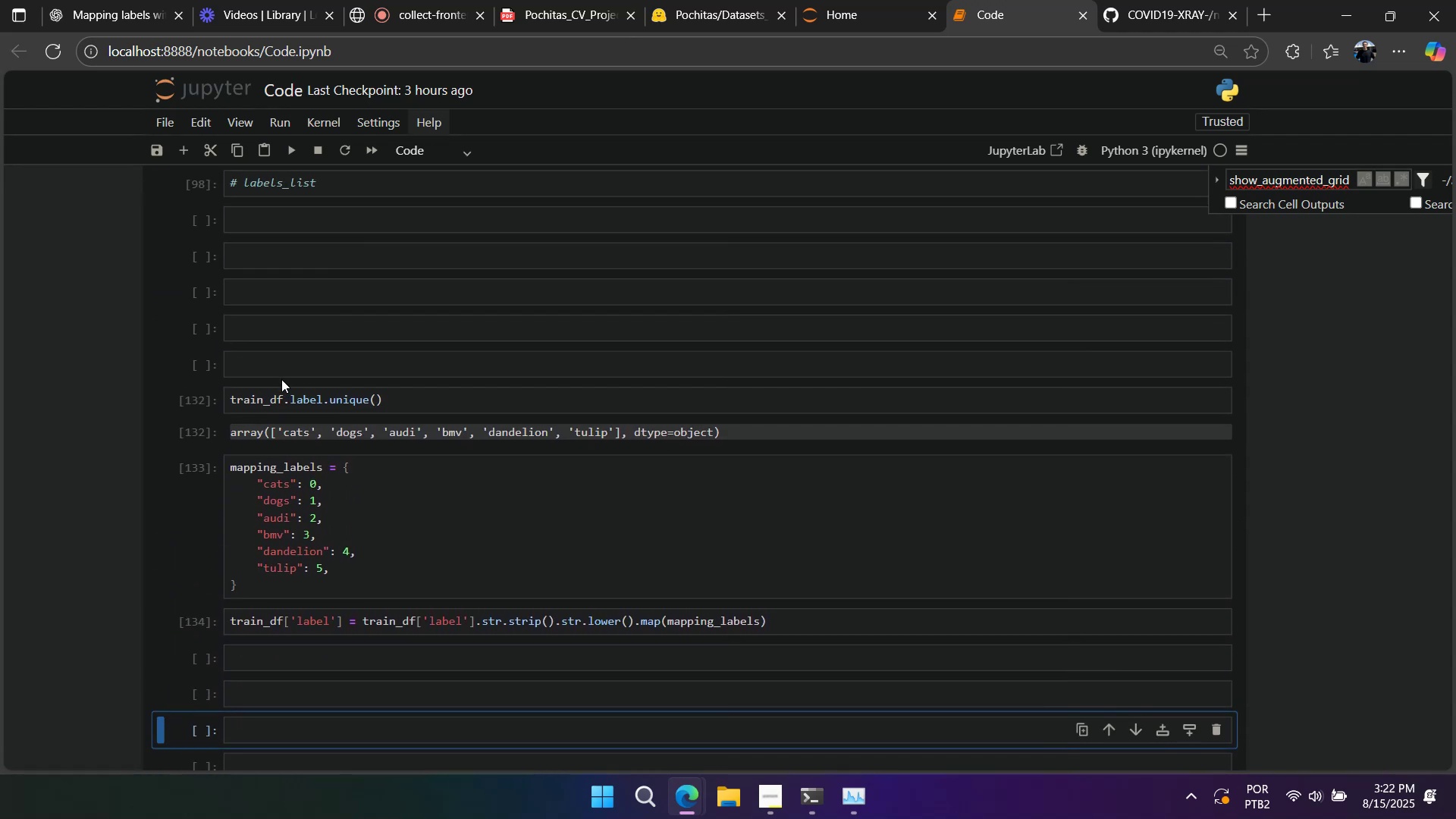 
left_click([282, 368])
 